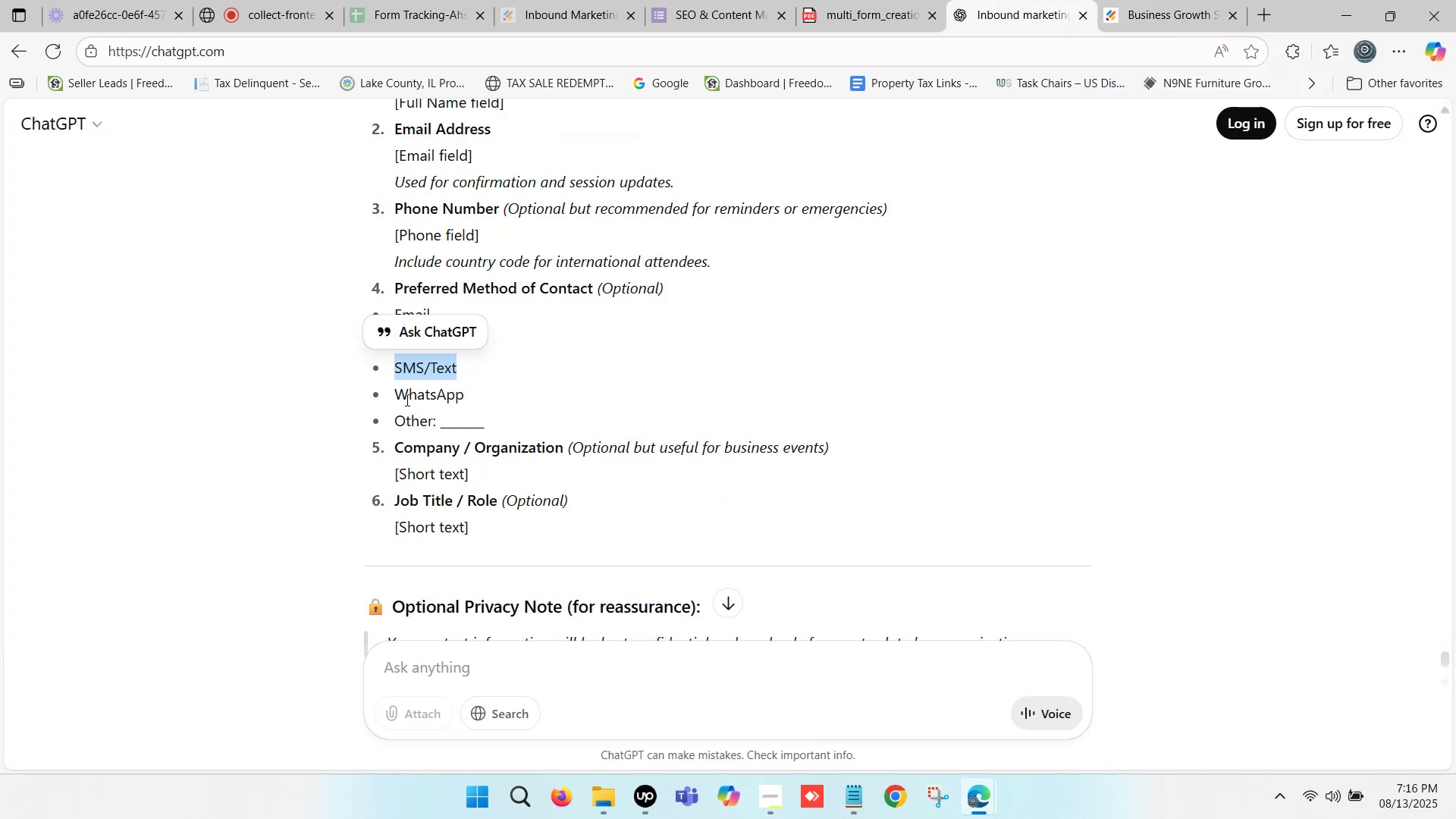 
left_click_drag(start_coordinate=[394, 394], to_coordinate=[461, 396])
 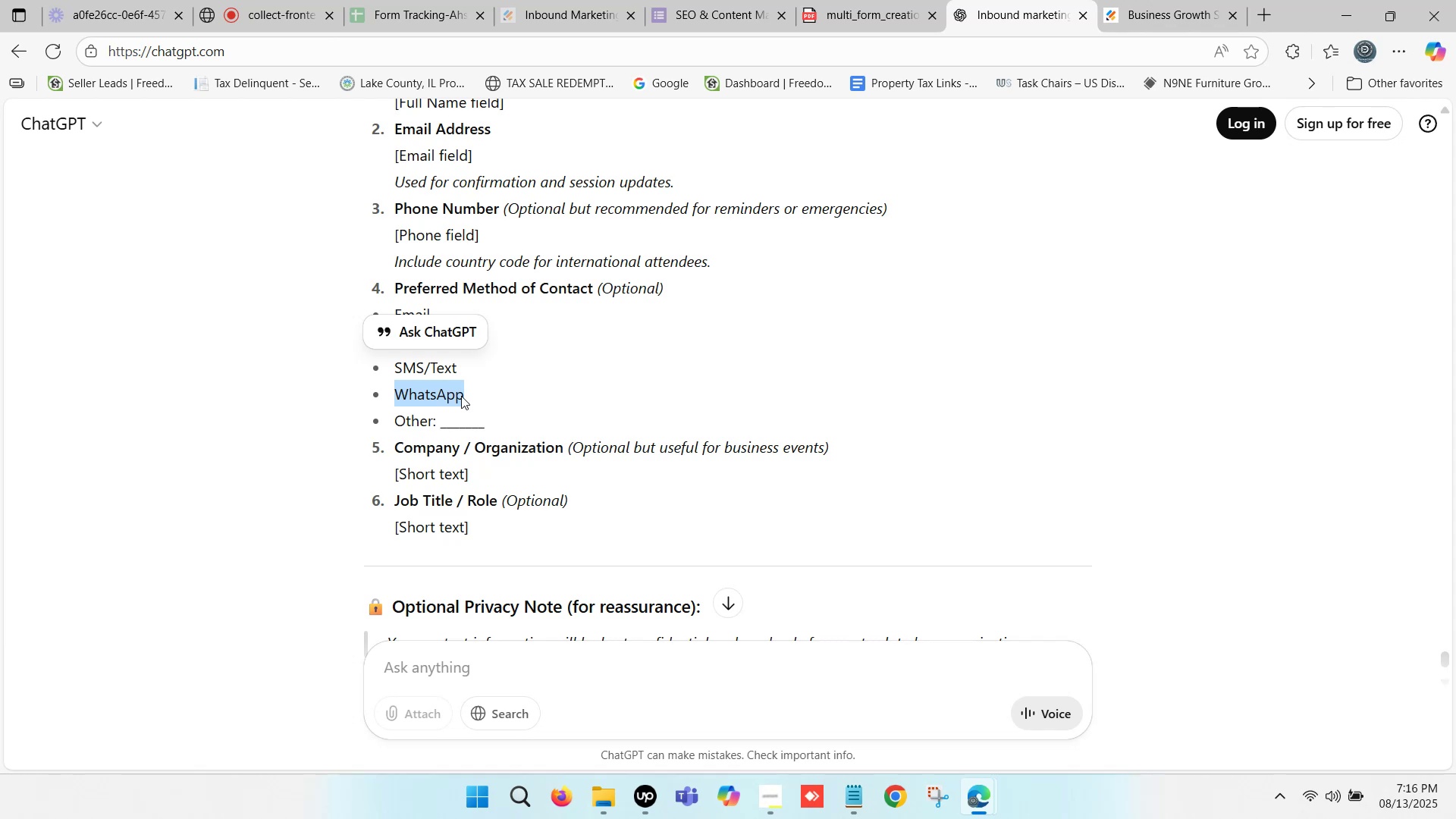 
key(Control+ControlLeft)
 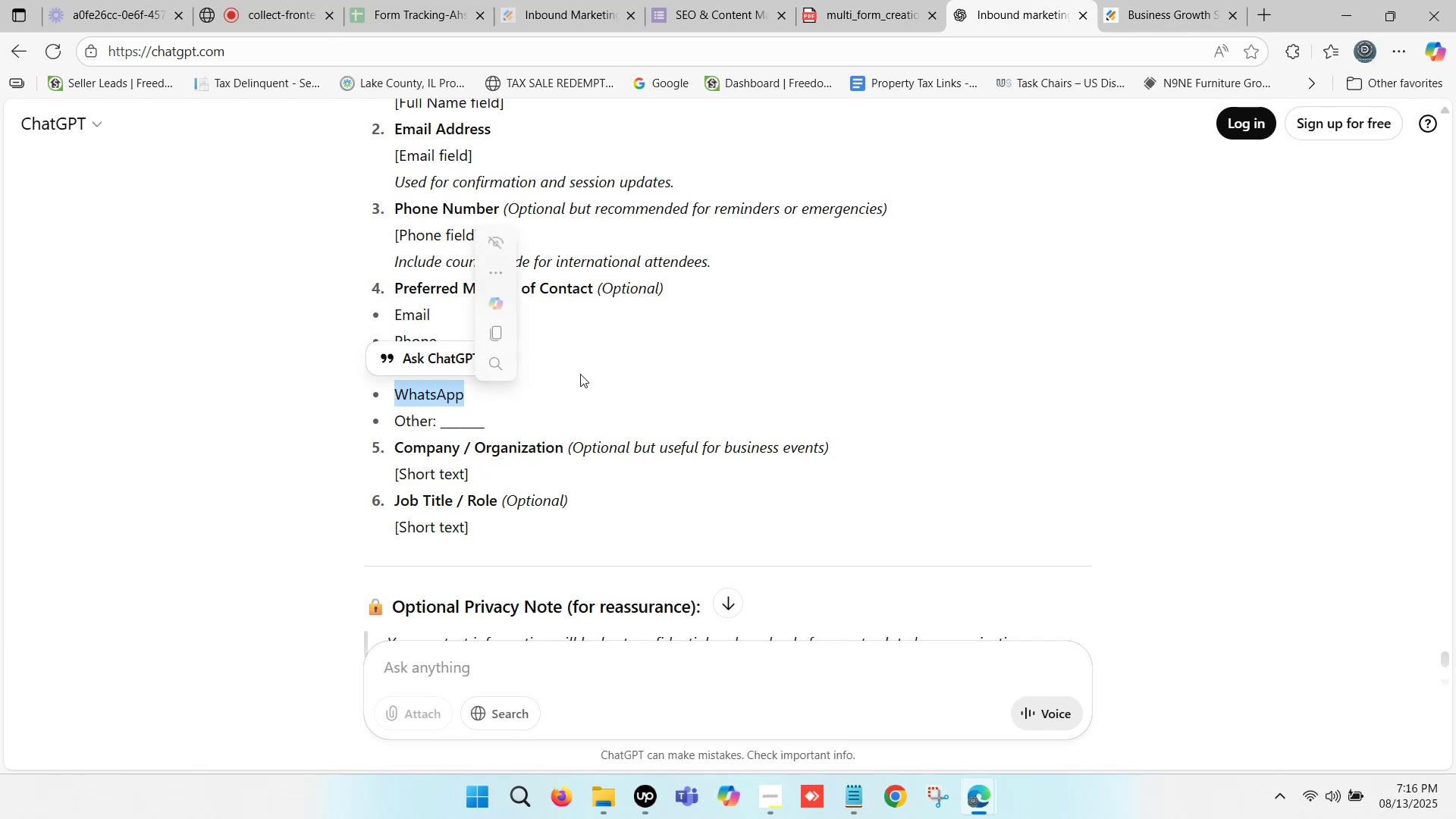 
key(Control+C)
 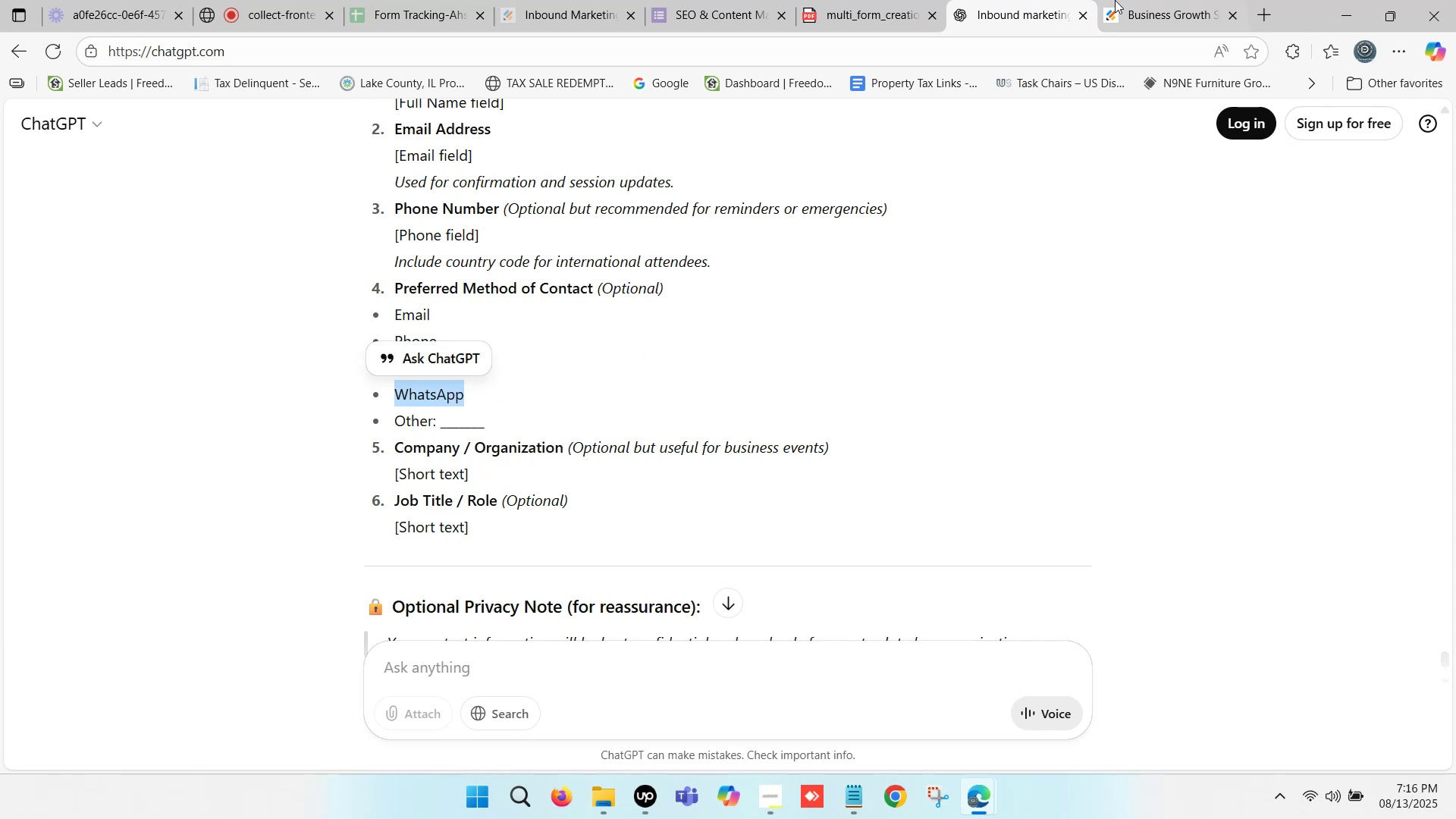 
left_click([1137, 0])
 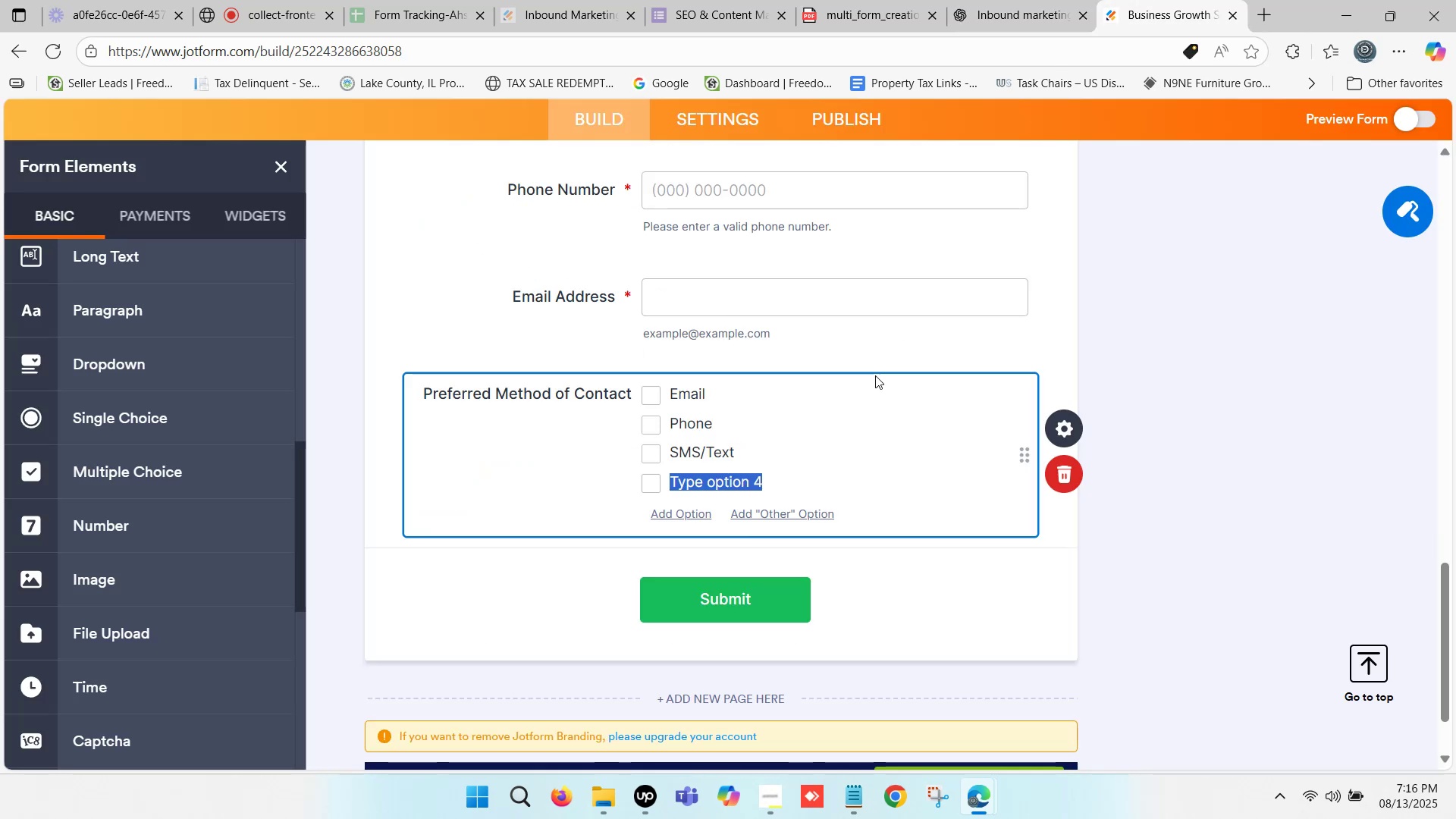 
key(Control+ControlLeft)
 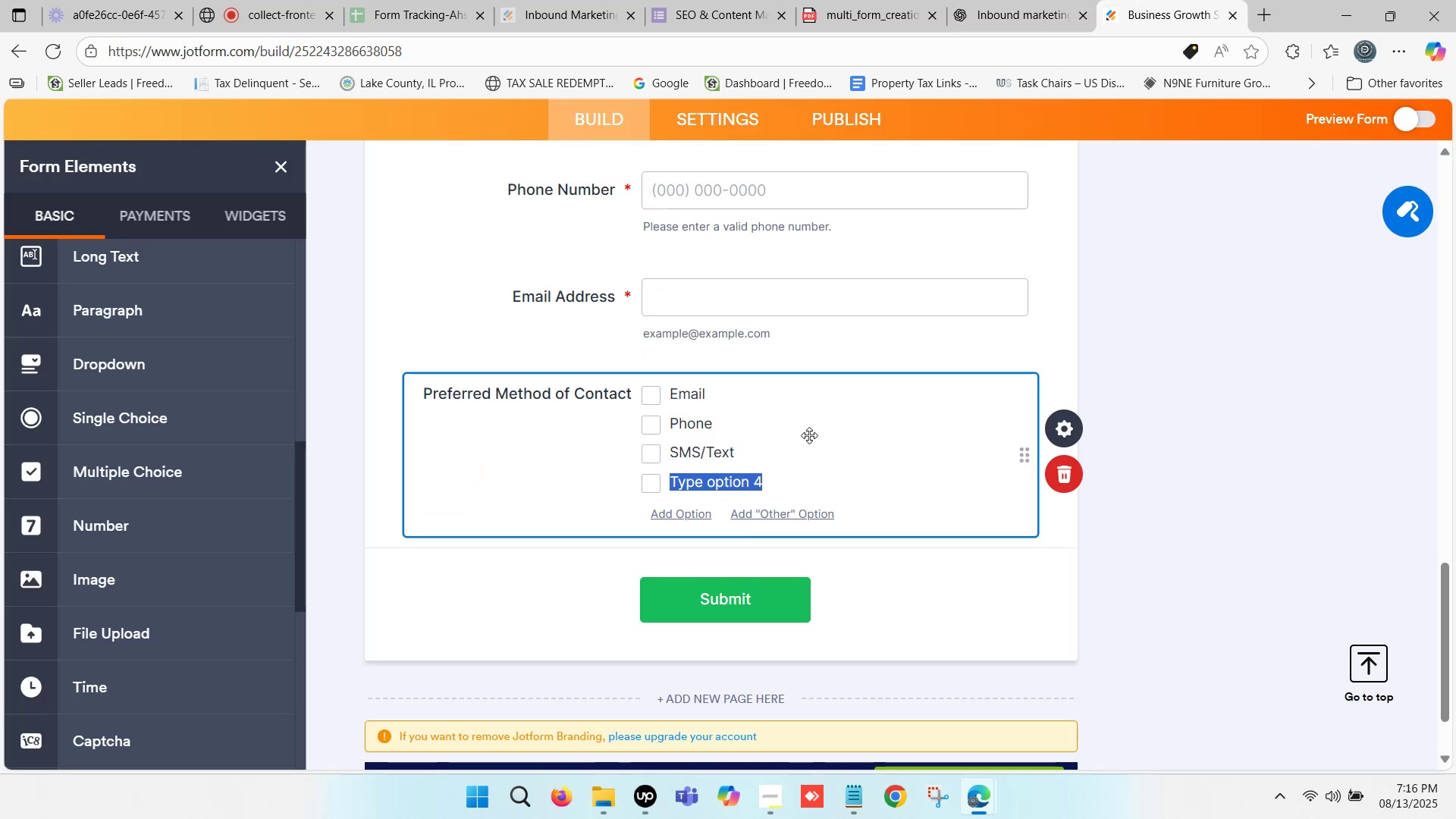 
key(Control+V)
 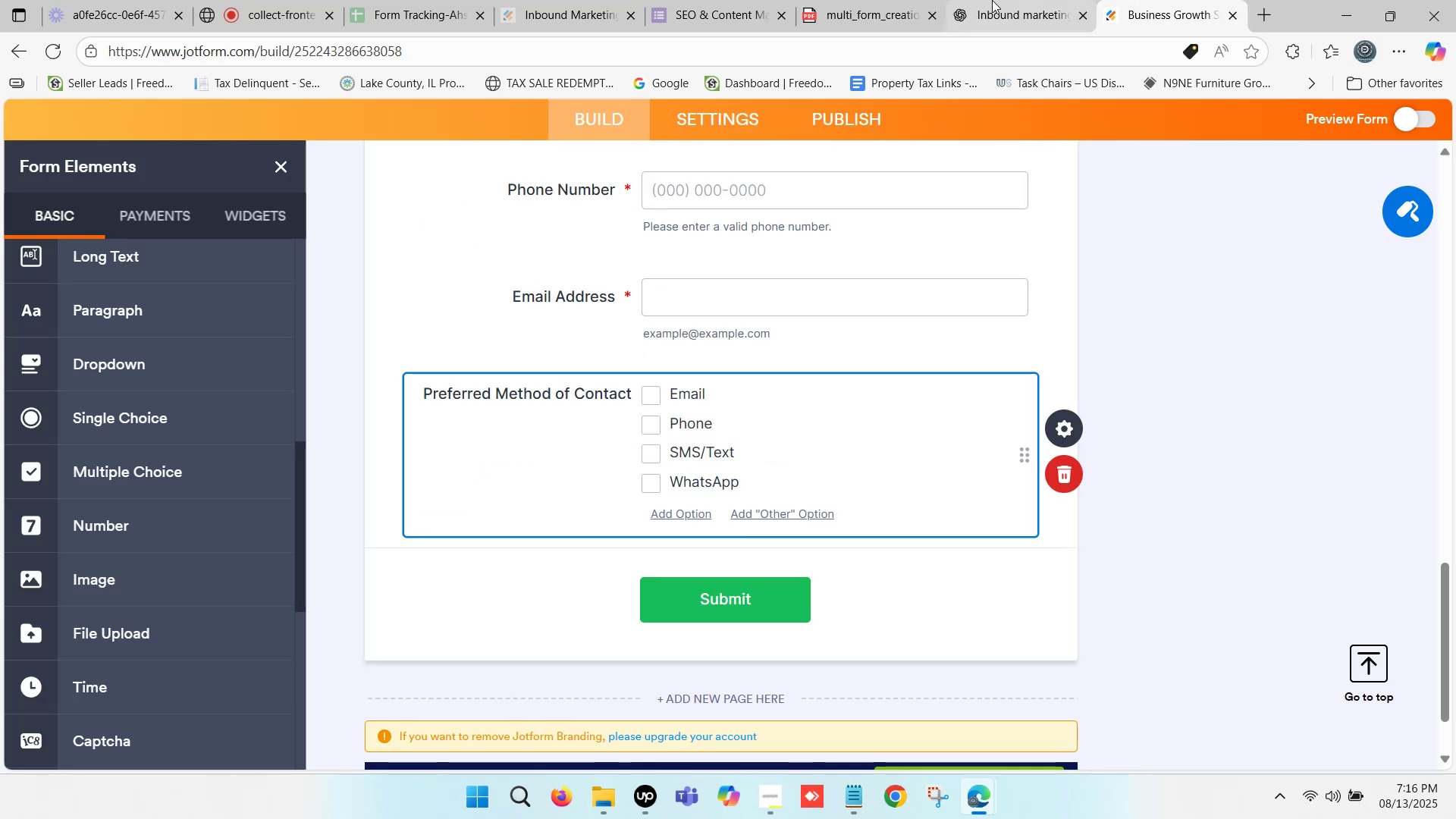 
left_click([992, 0])
 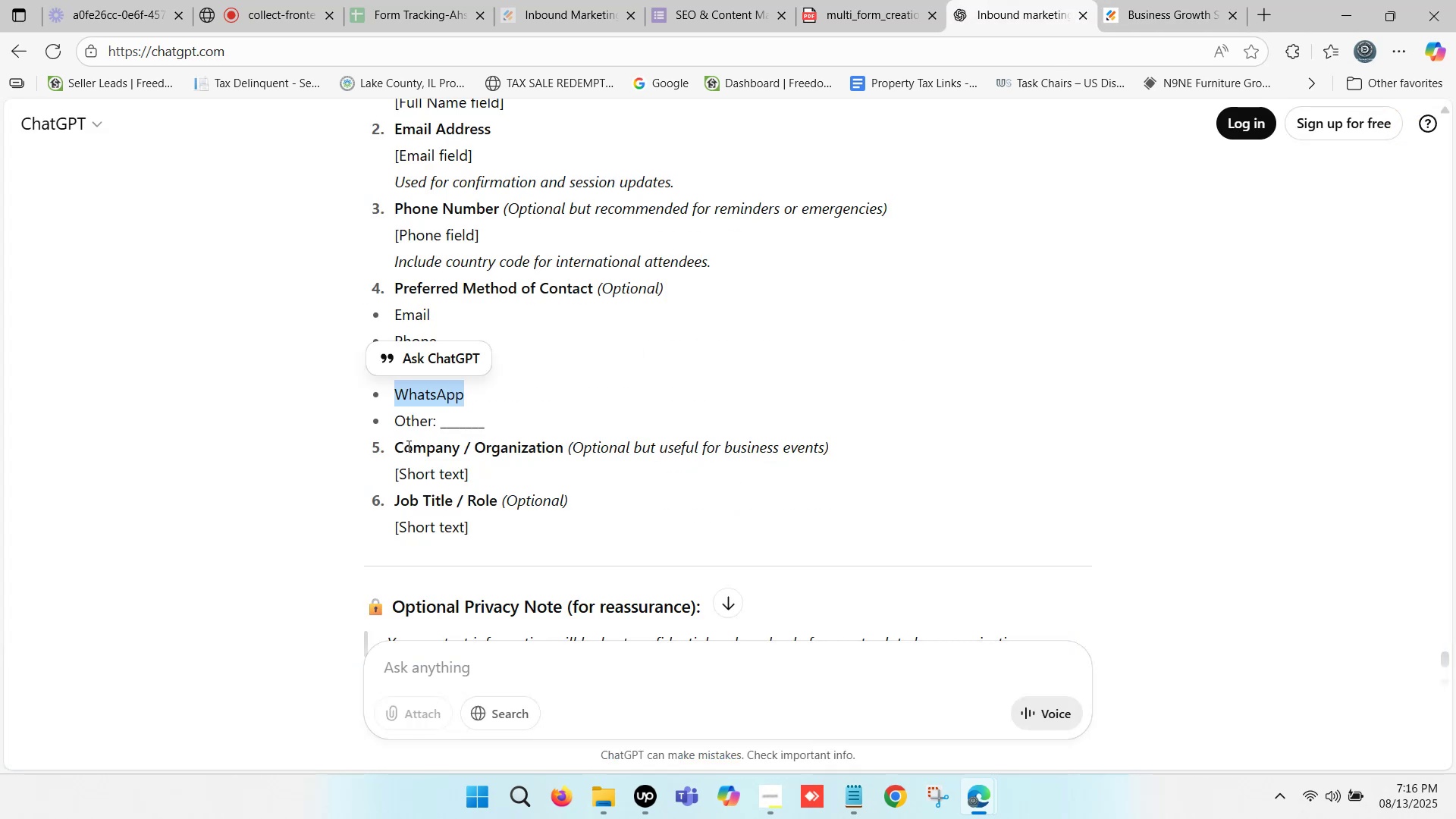 
left_click_drag(start_coordinate=[400, 419], to_coordinate=[431, 425])
 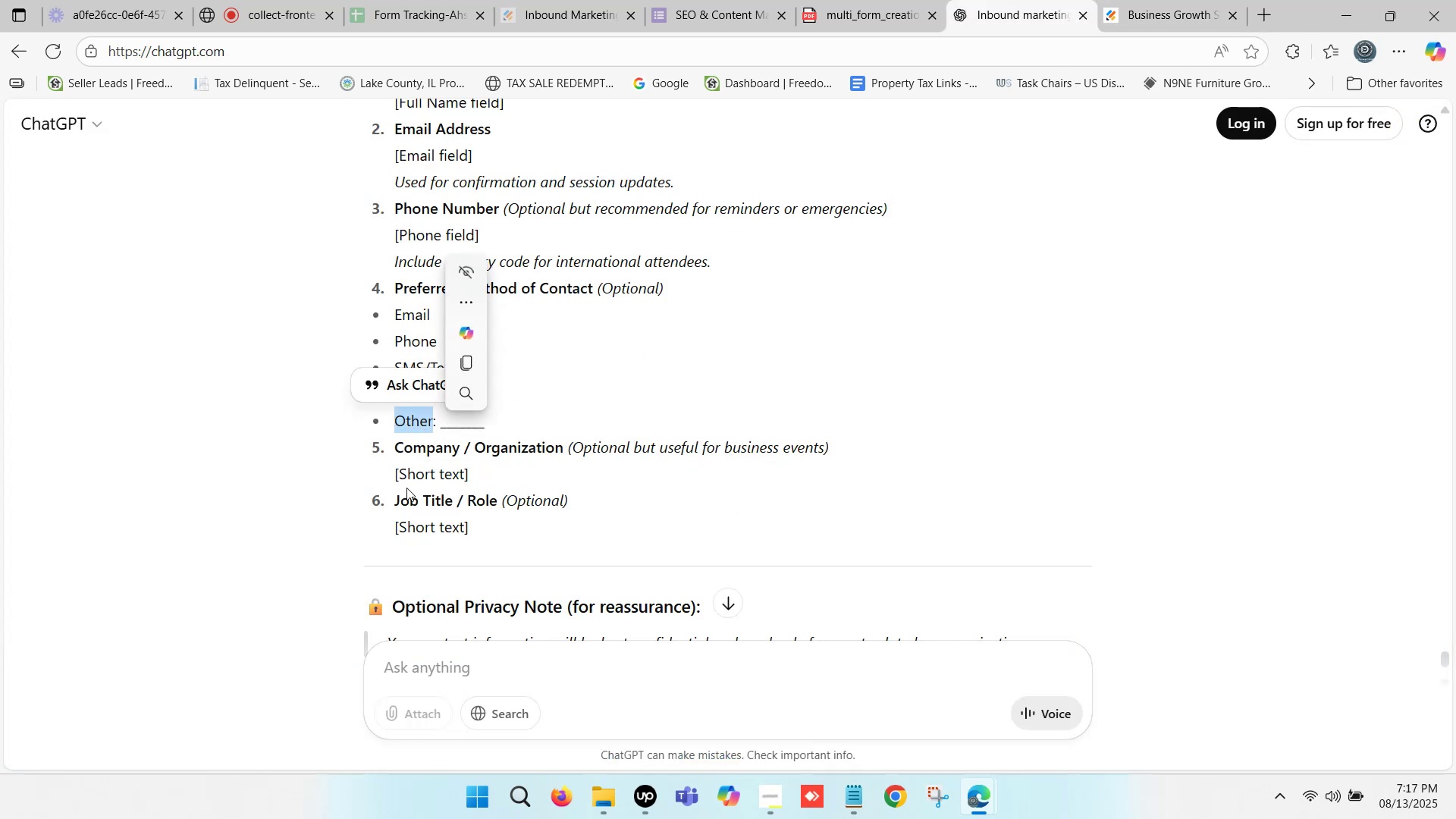 
key(Control+ControlLeft)
 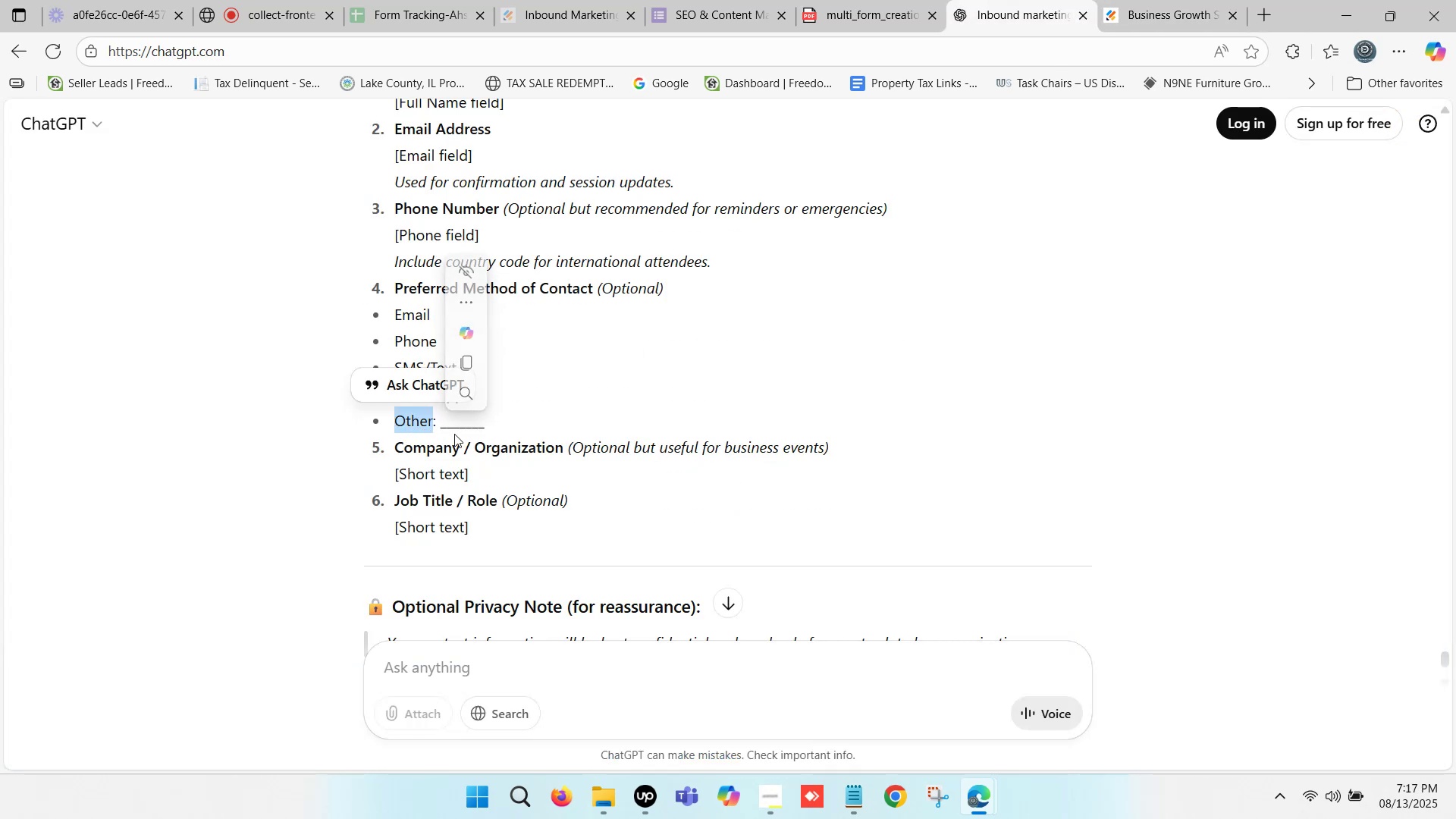 
key(Control+C)
 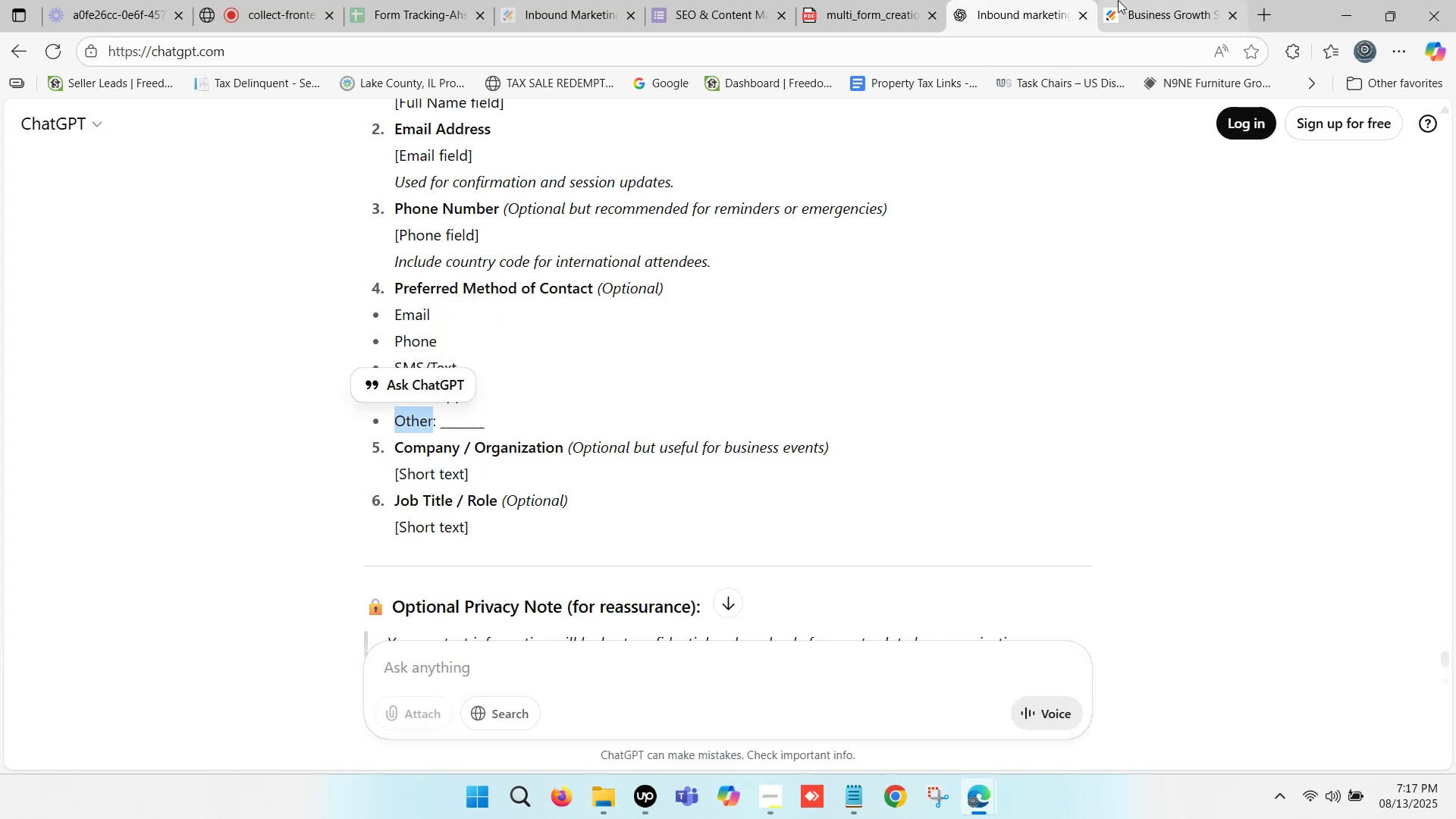 
left_click([1118, 0])
 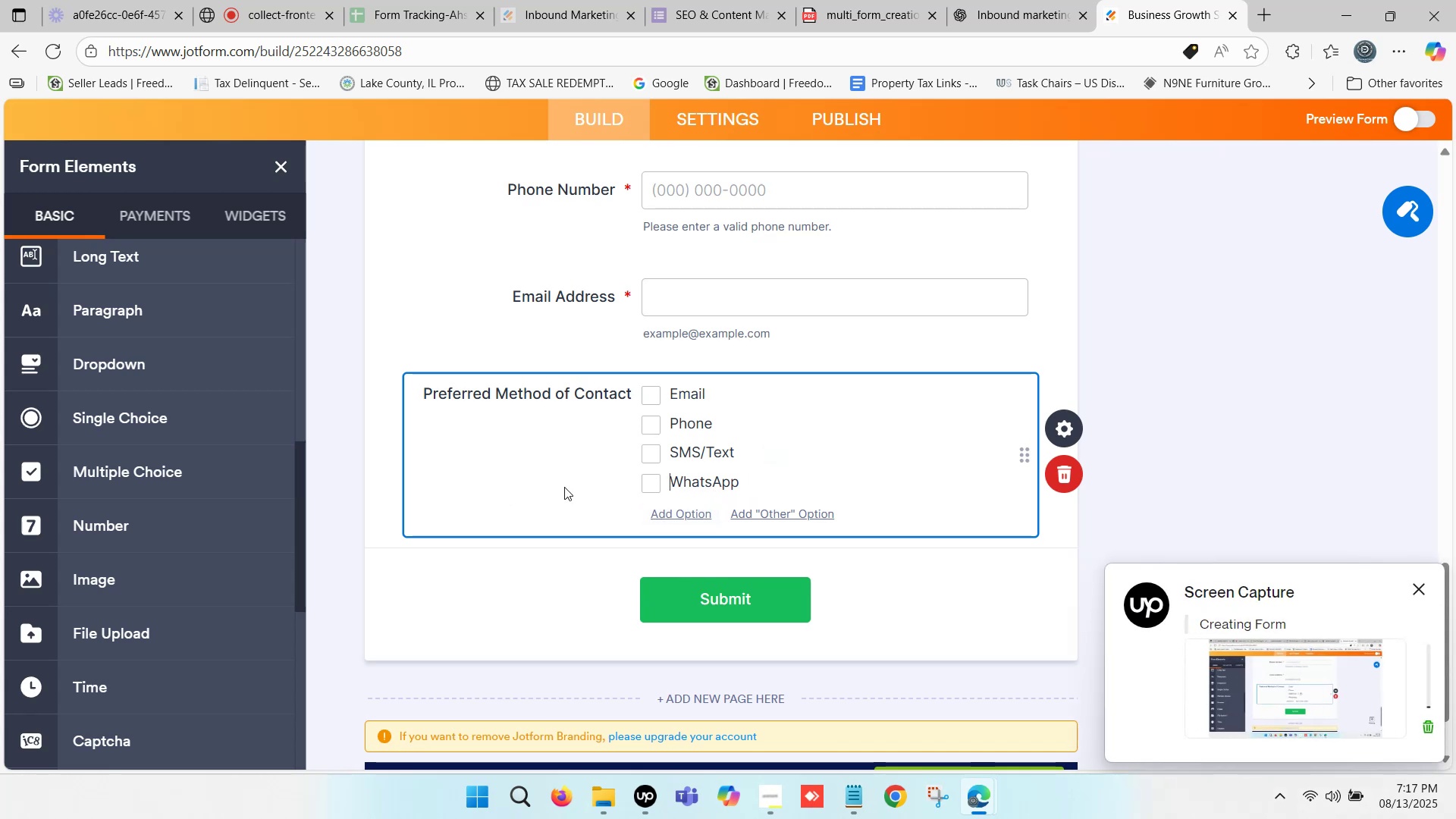 
wait(7.38)
 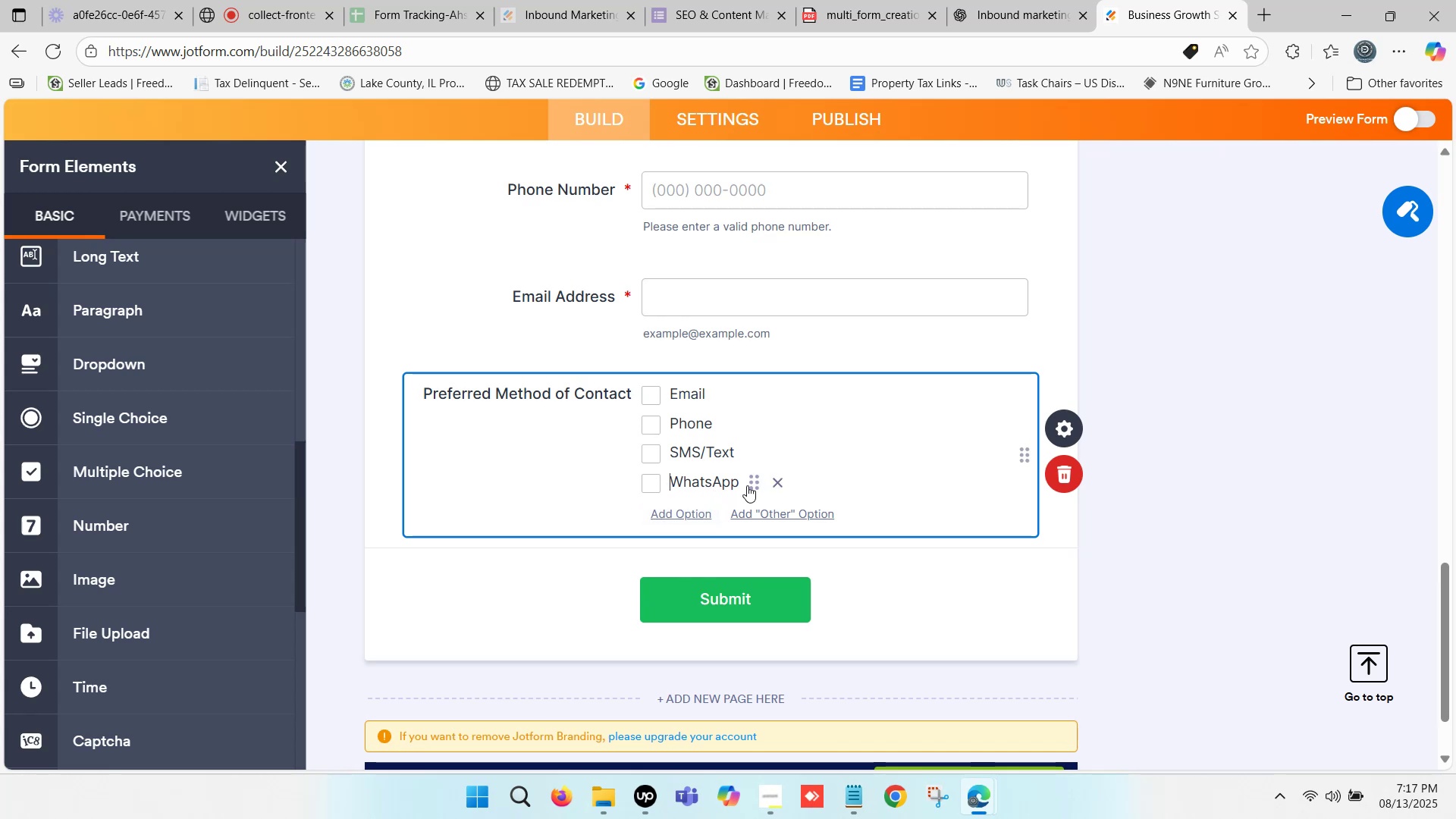 
left_click([755, 517])
 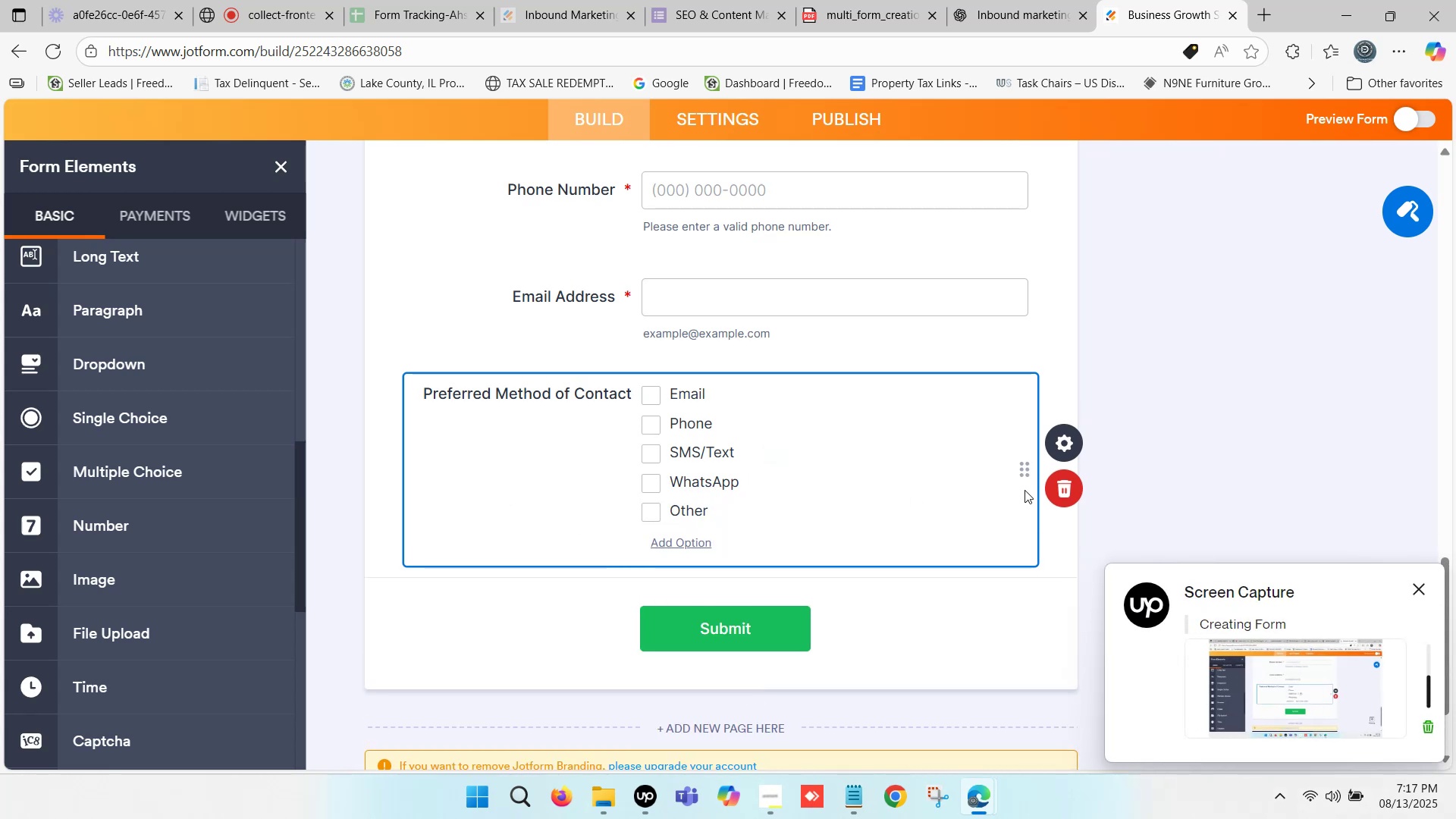 
left_click([1065, 443])
 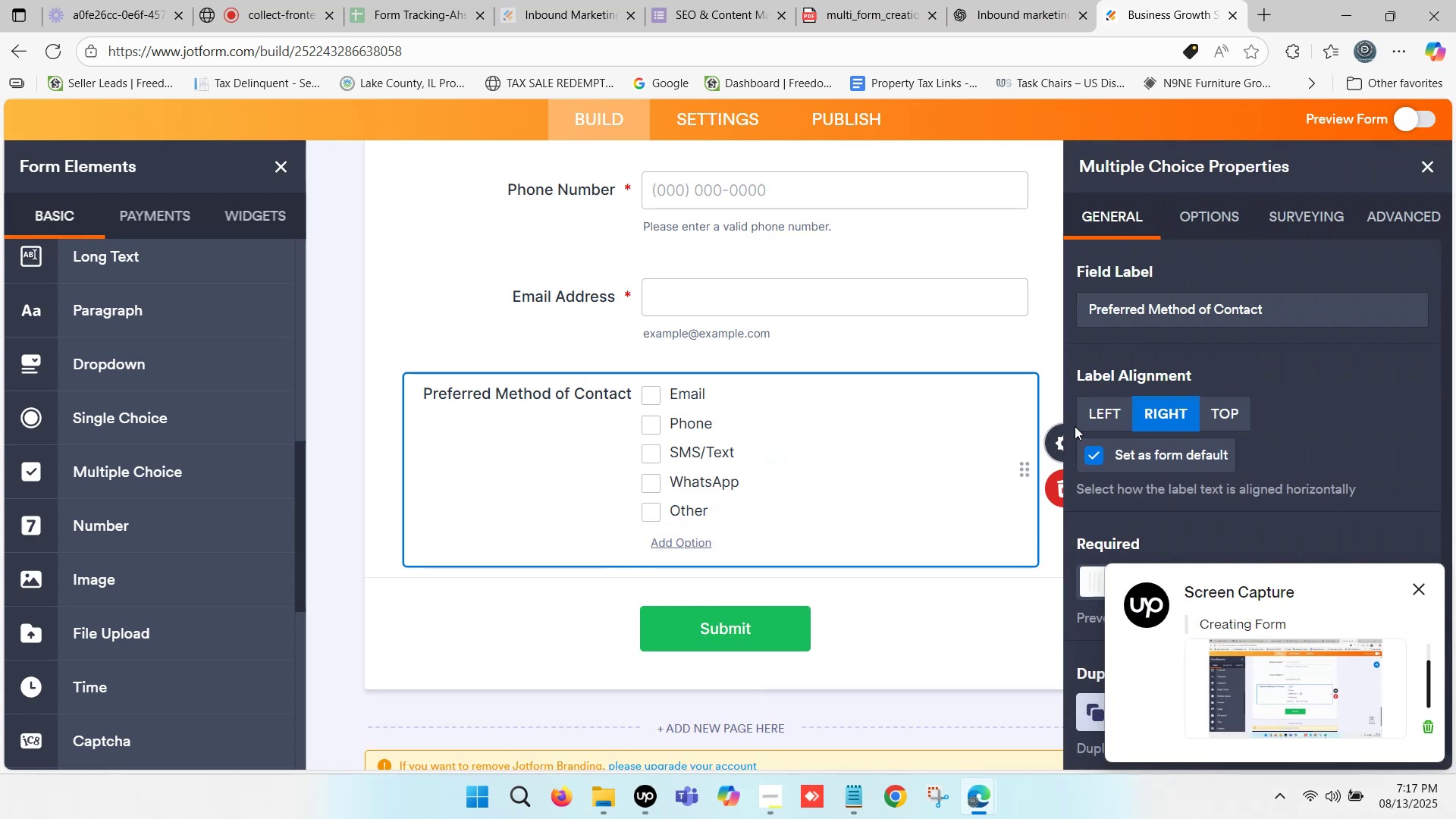 
scroll: coordinate [1113, 427], scroll_direction: down, amount: 2.0
 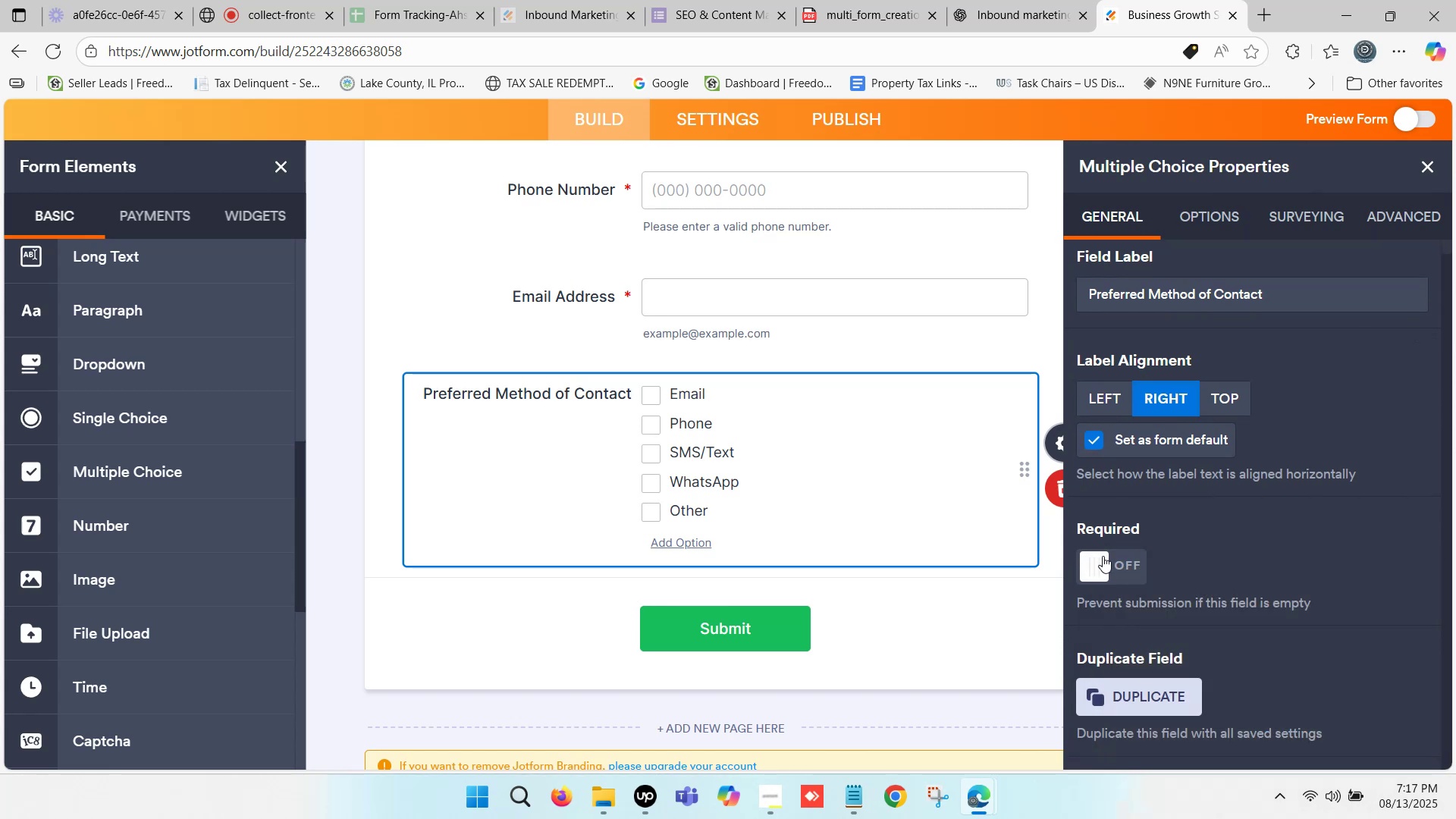 
left_click([1103, 563])
 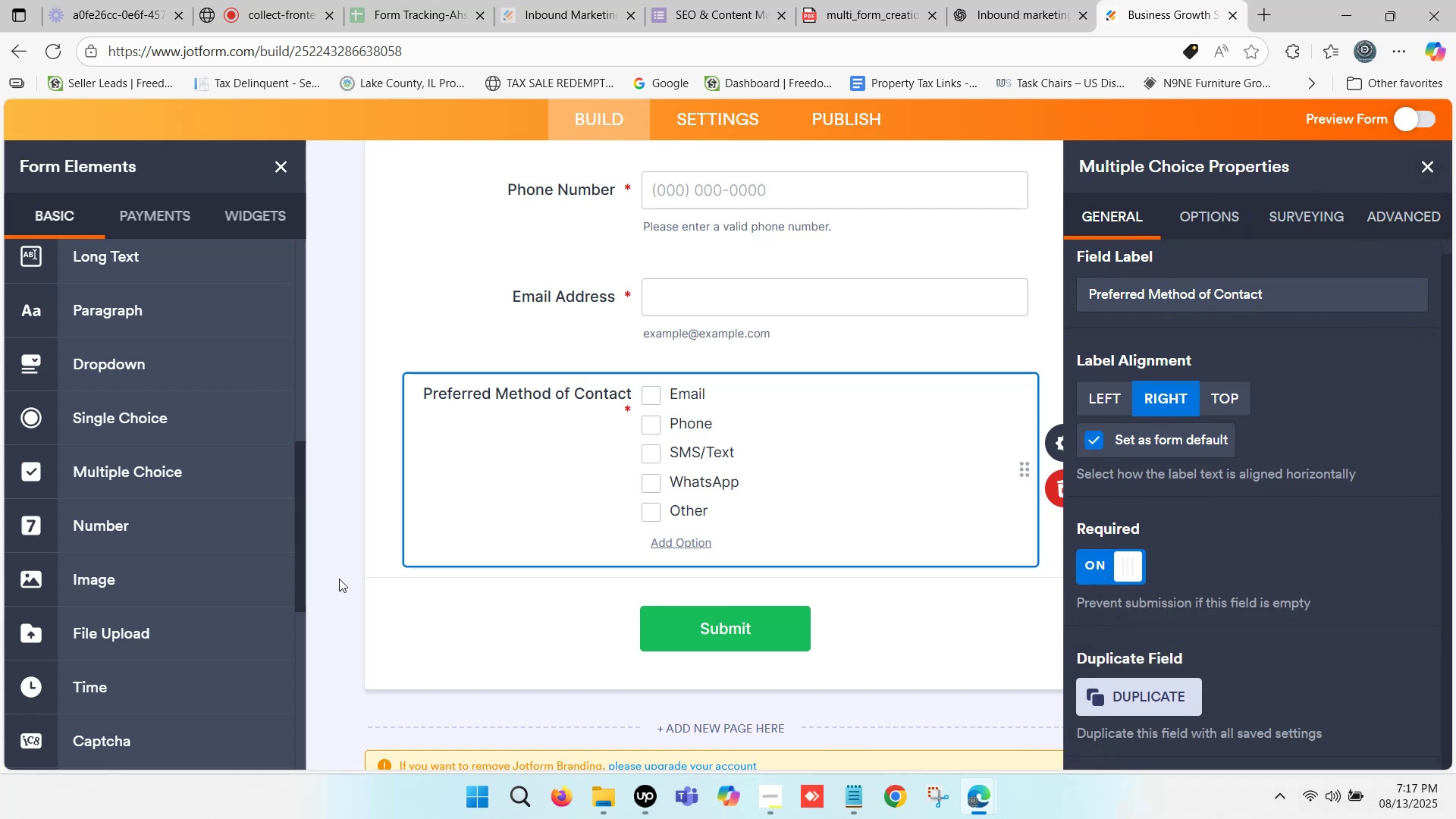 
scroll: coordinate [99, 466], scroll_direction: up, amount: 11.0
 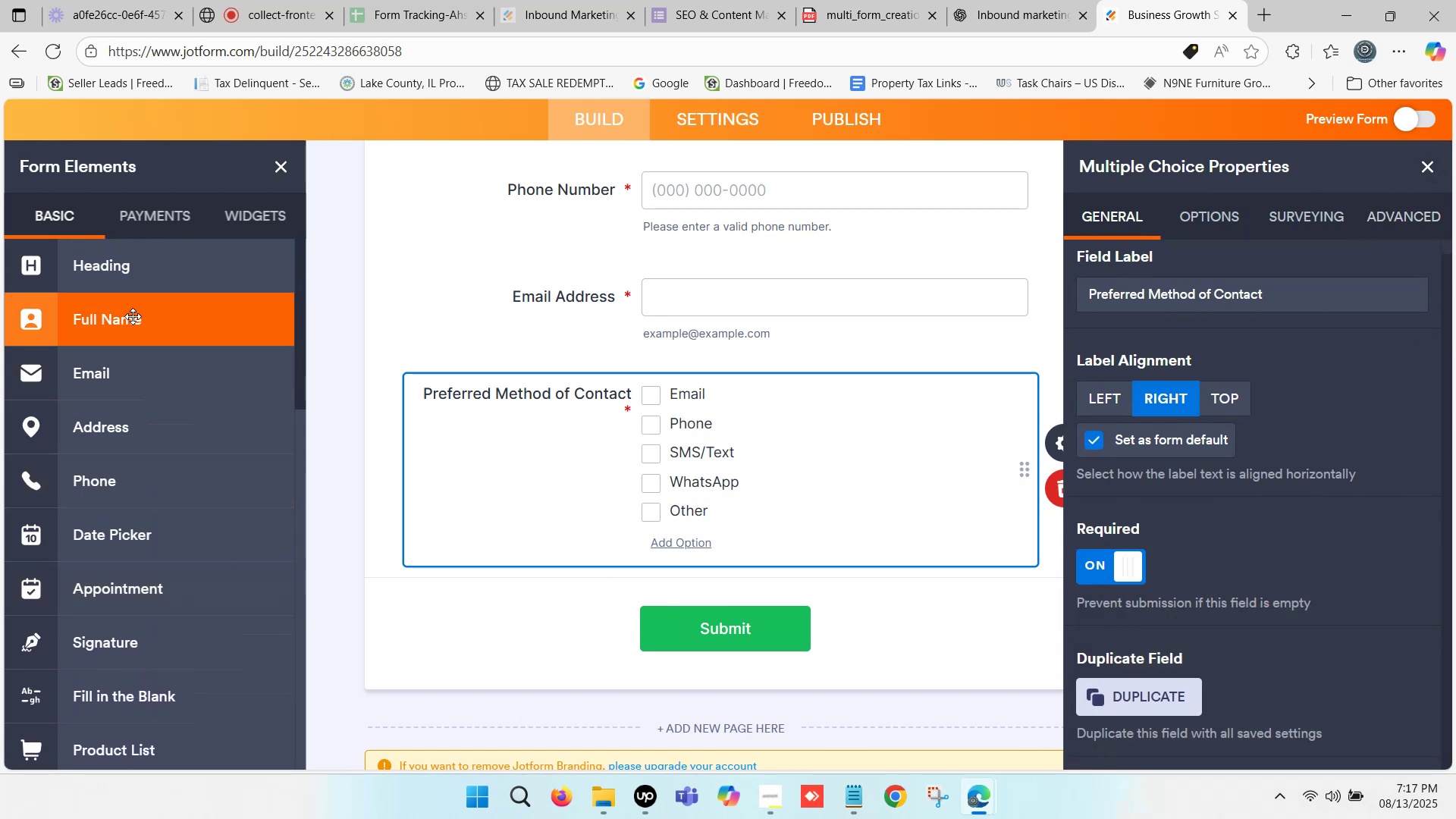 
scroll: coordinate [137, 436], scroll_direction: down, amount: 3.0
 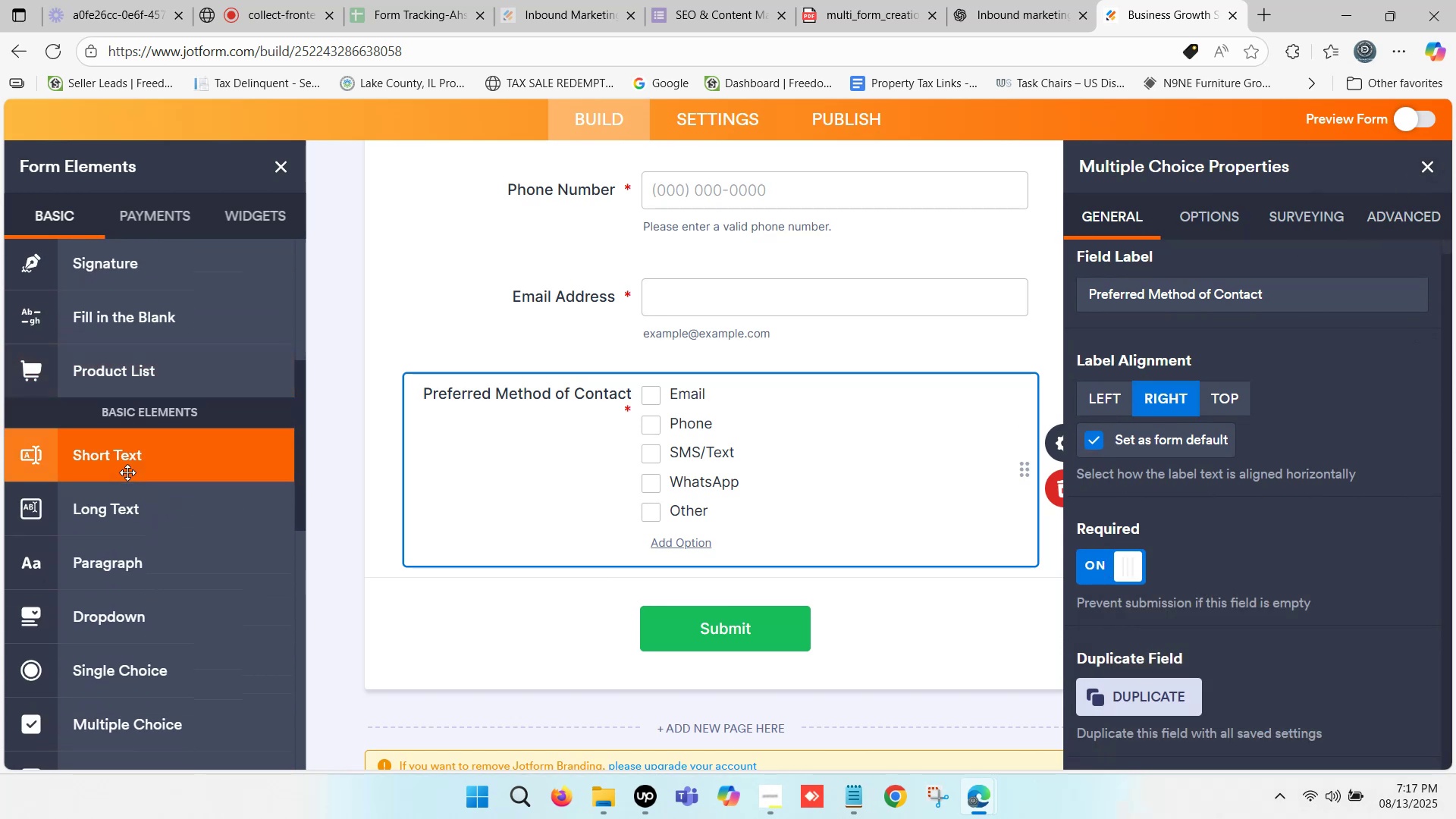 
left_click_drag(start_coordinate=[131, 454], to_coordinate=[640, 610])
 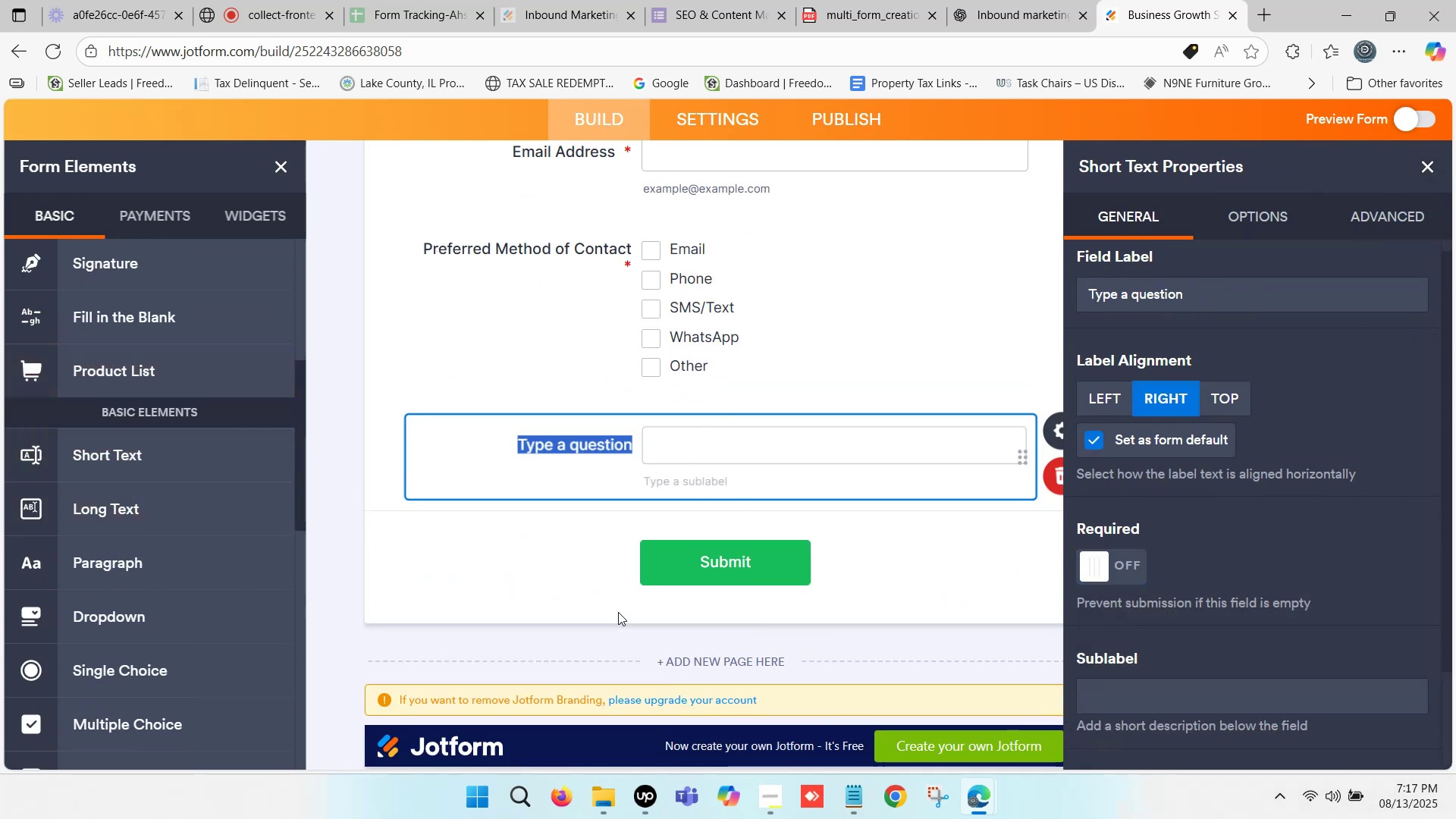 
key(Control+ControlLeft)
 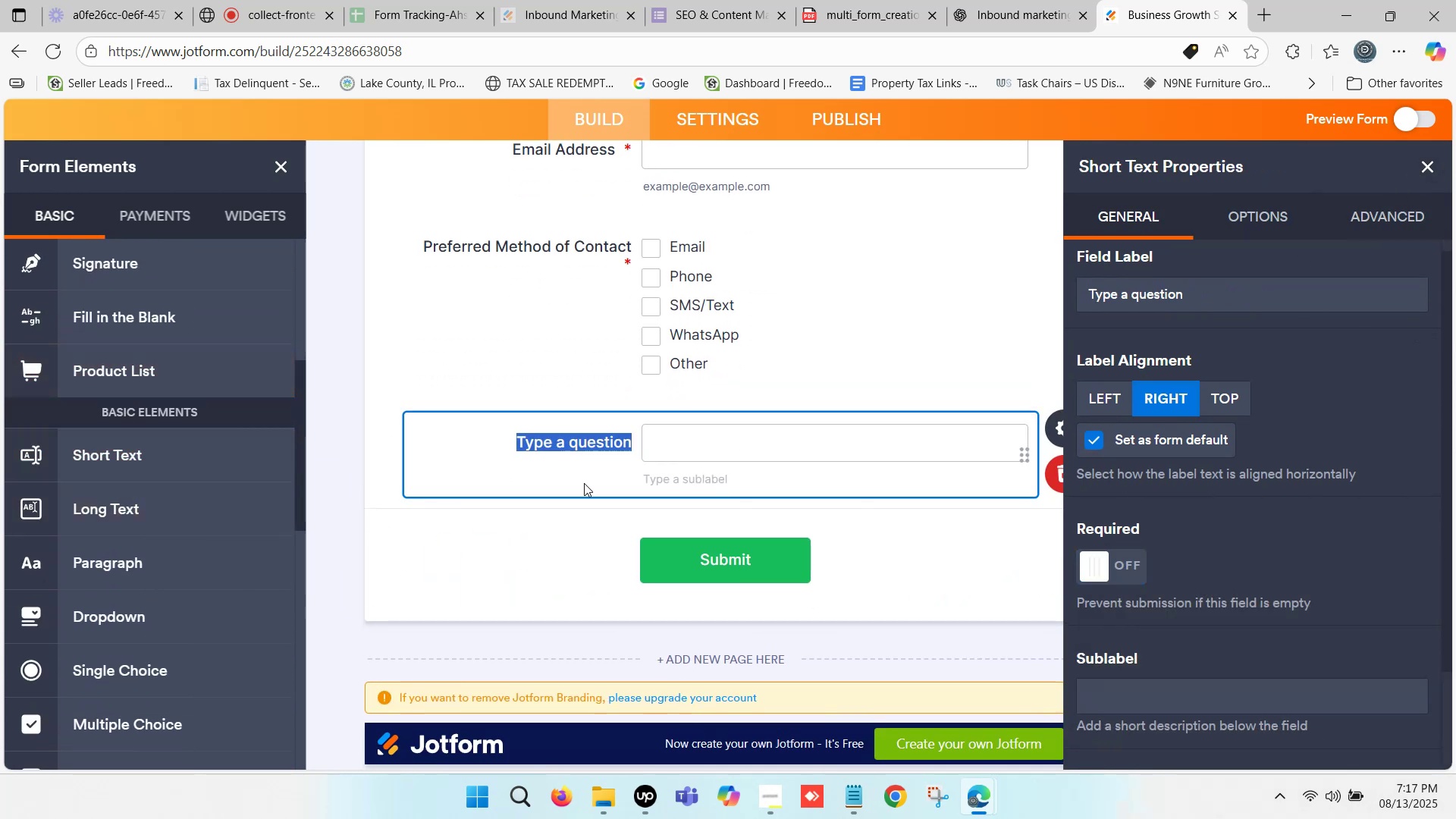 
key(Control+V)
 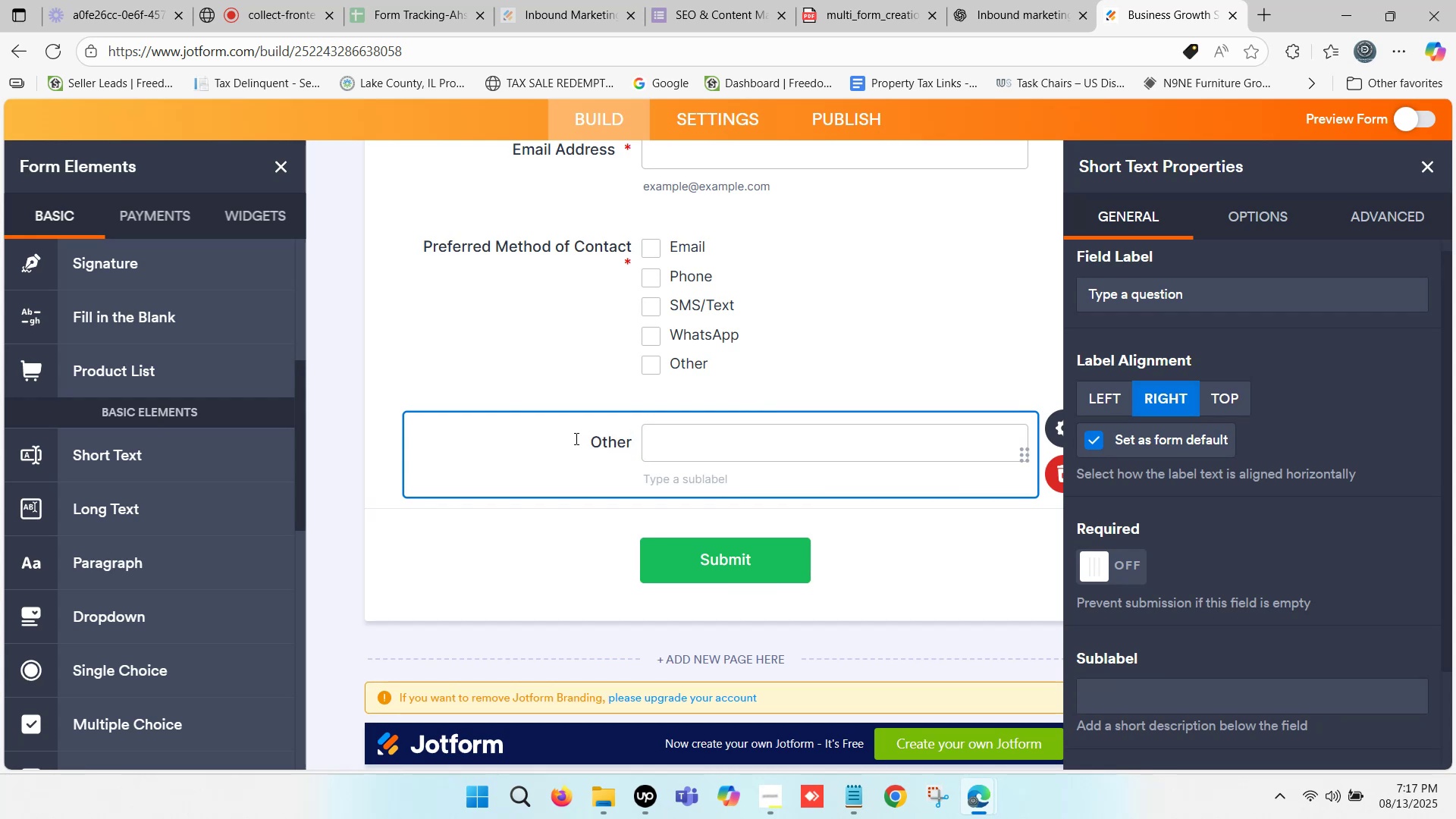 
left_click([592, 442])
 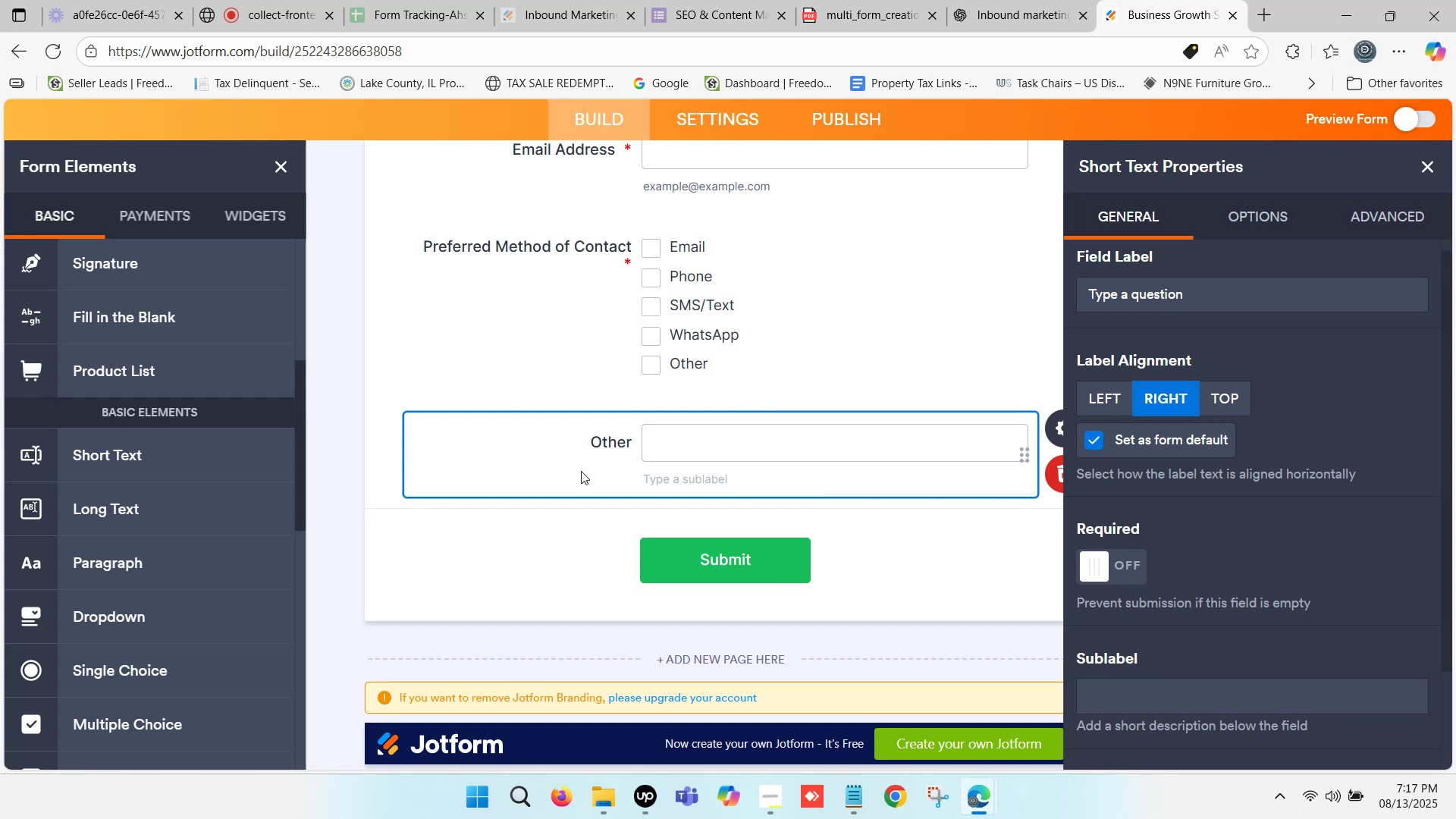 
type(If )
 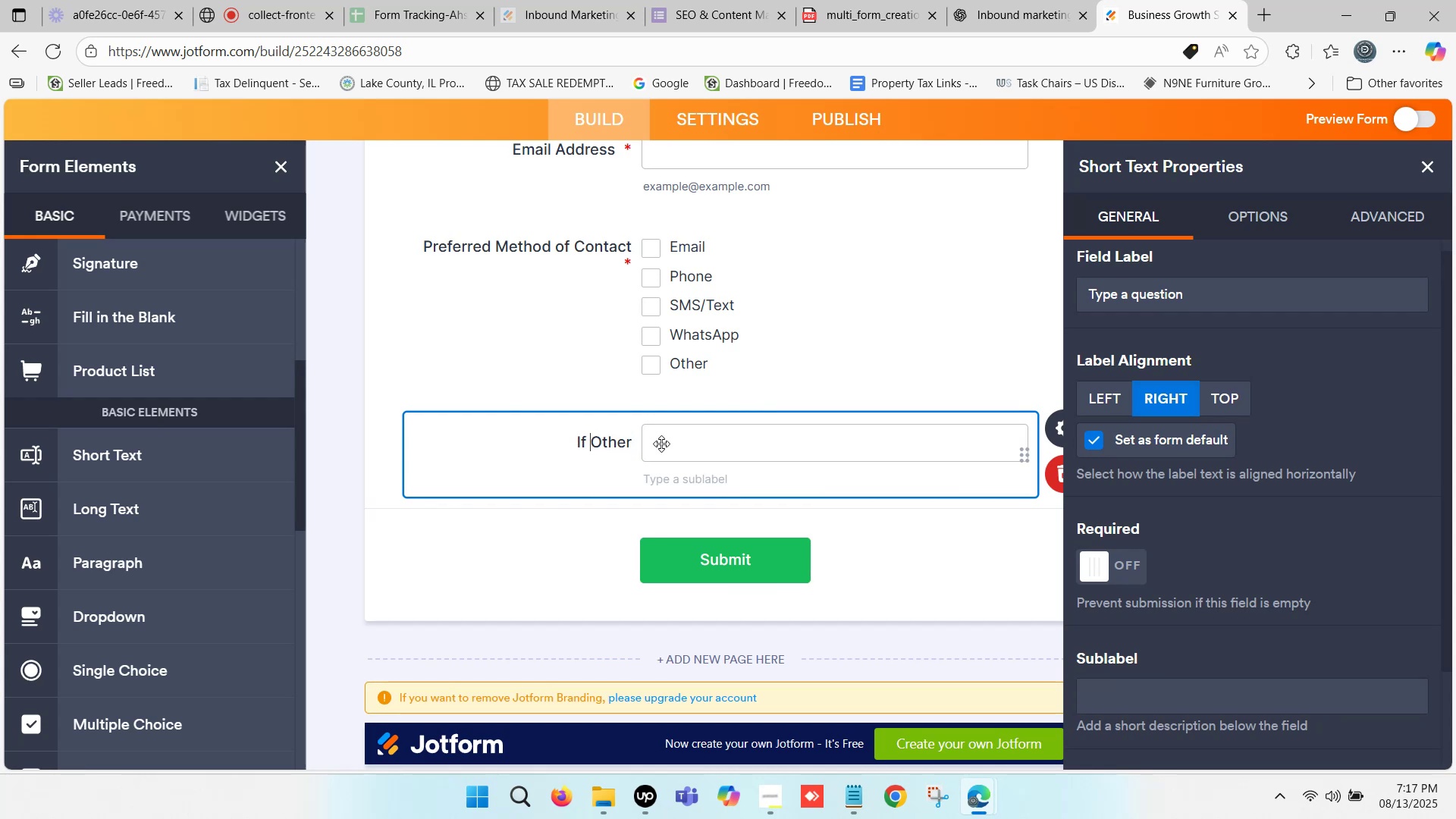 
left_click([682, 443])
 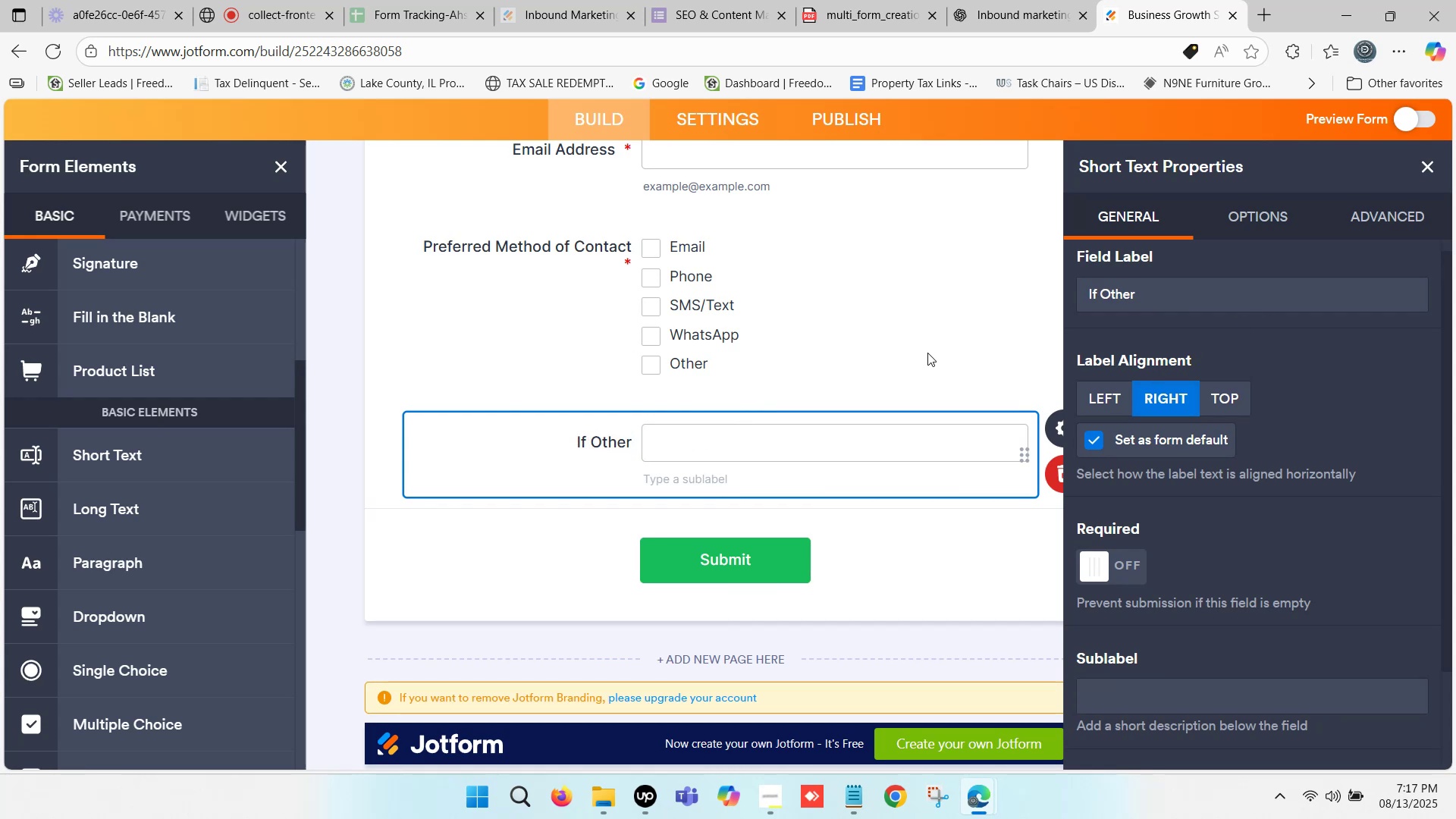 
left_click([1003, 4])
 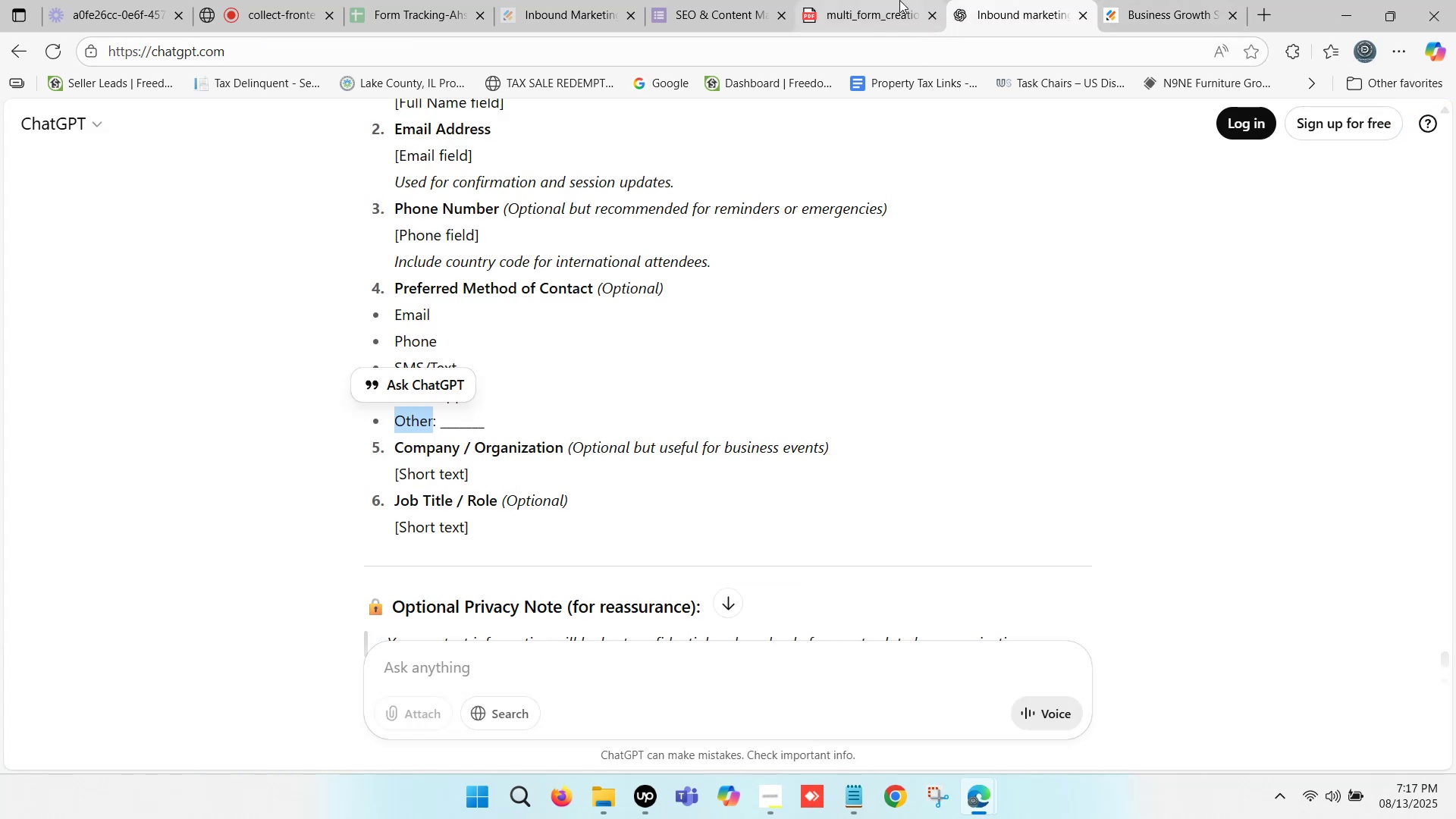 
left_click([1166, 0])
 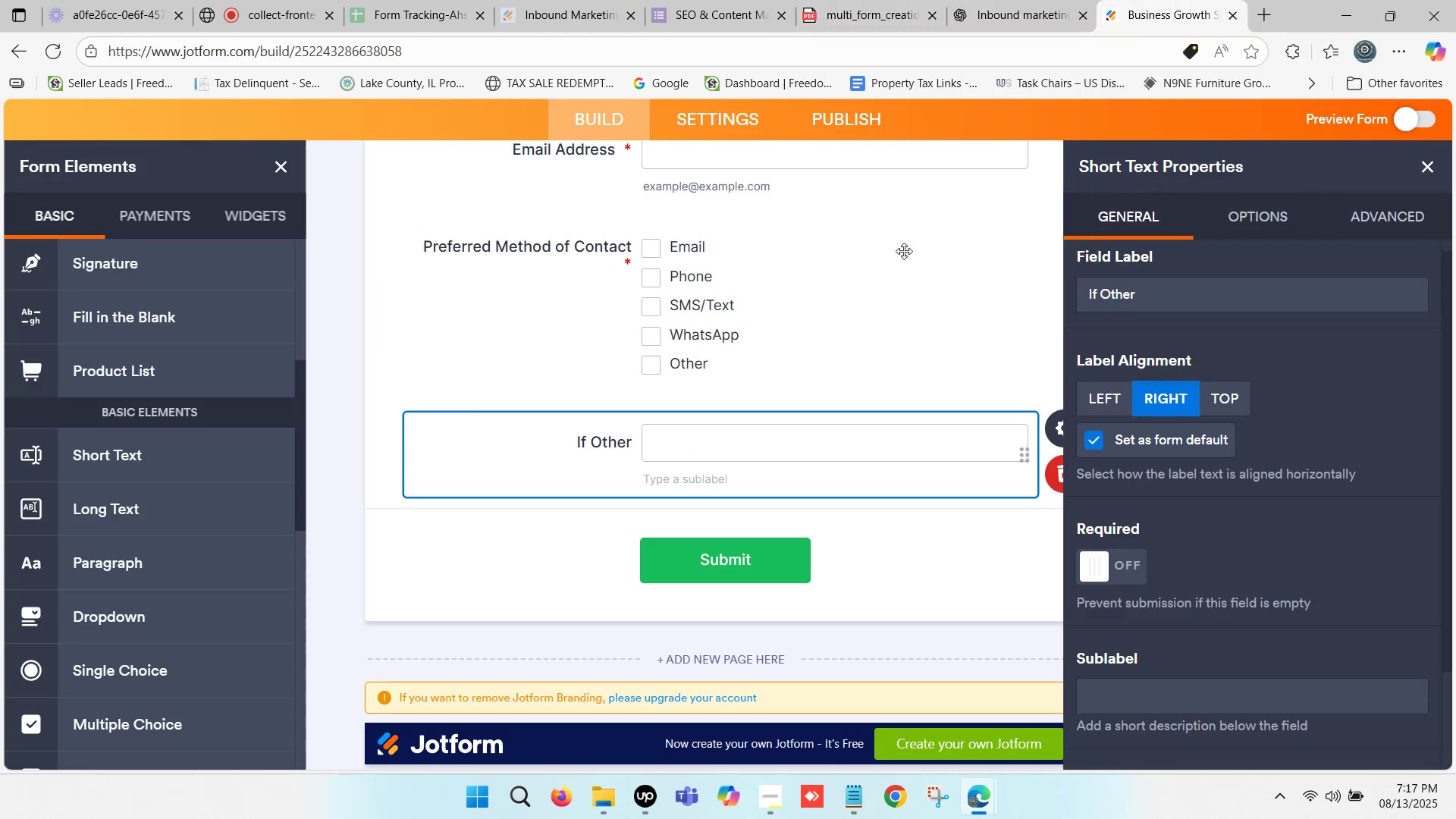 
scroll: coordinate [755, 380], scroll_direction: up, amount: 3.0
 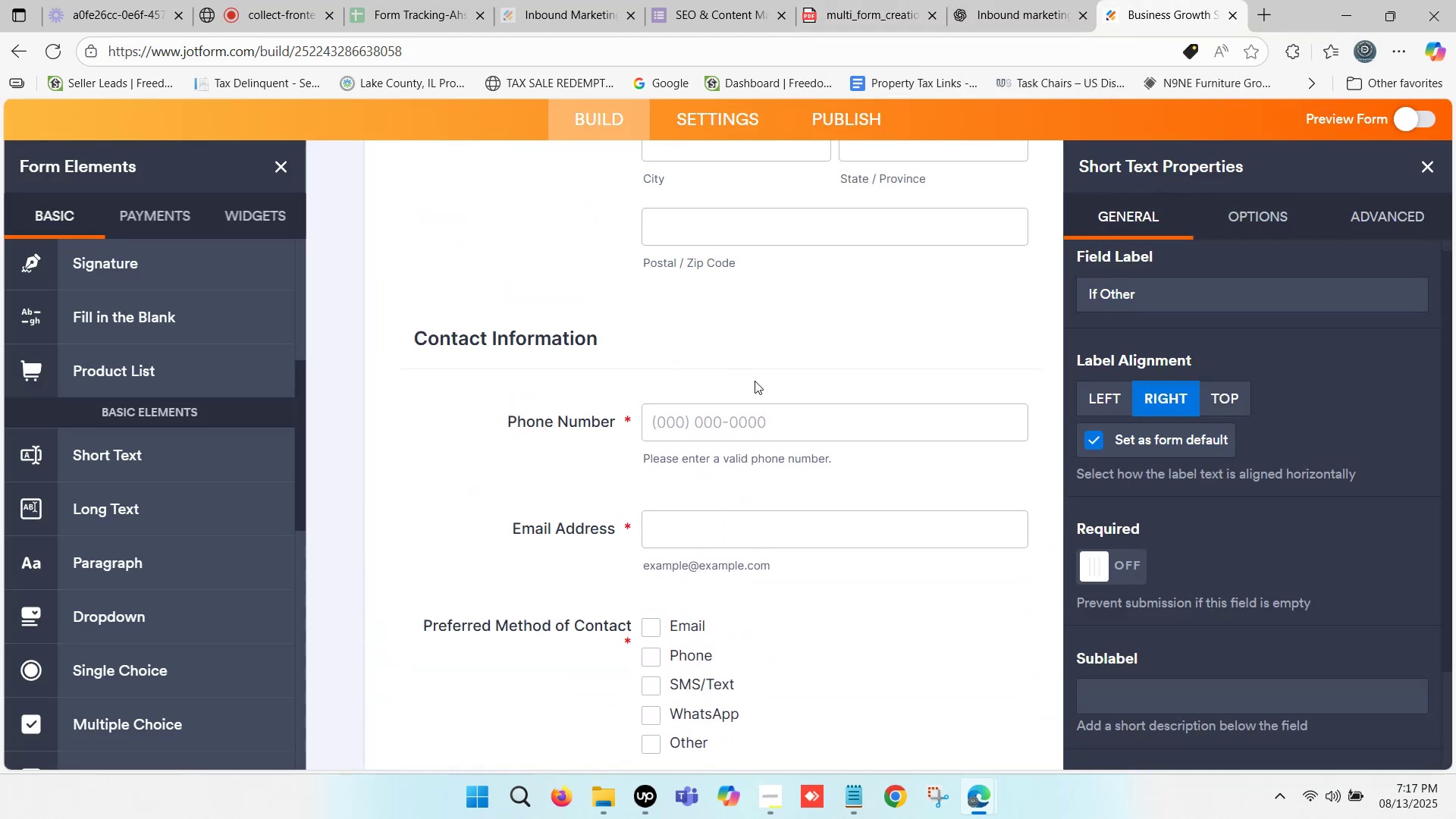 
scroll: coordinate [755, 381], scroll_direction: down, amount: 1.0
 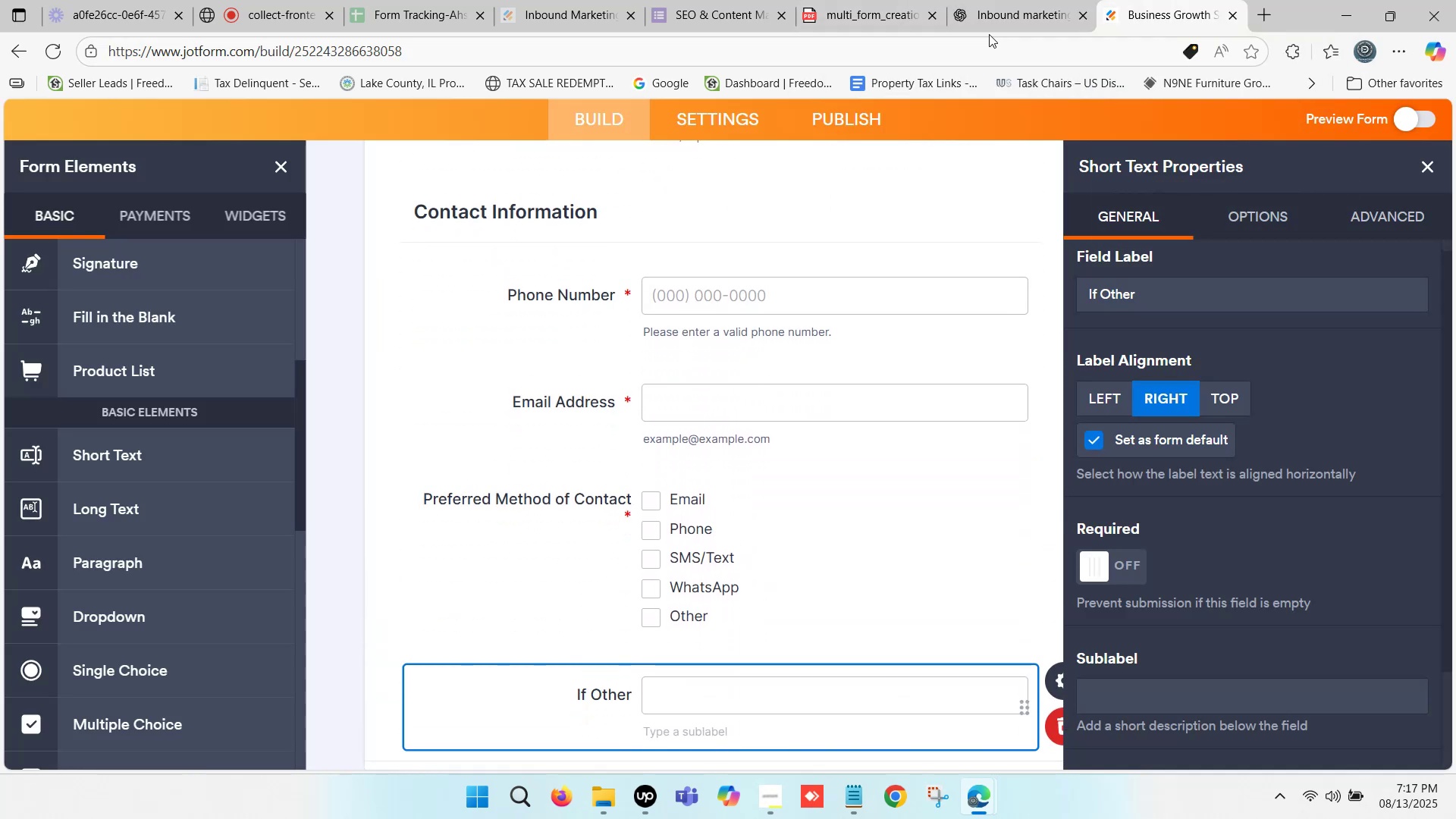 
left_click([1021, 0])
 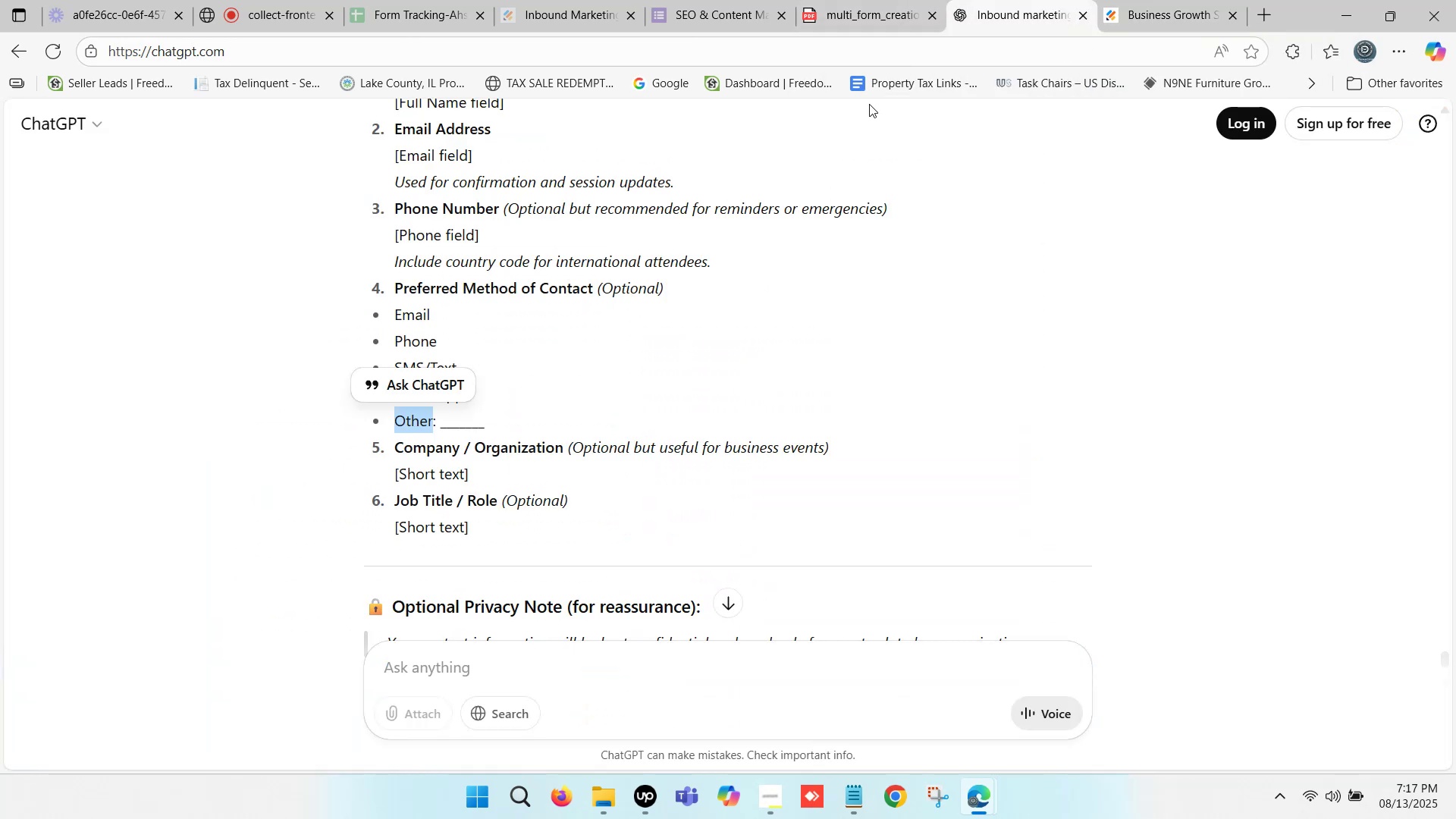 
scroll: coordinate [542, 374], scroll_direction: up, amount: 42.0
 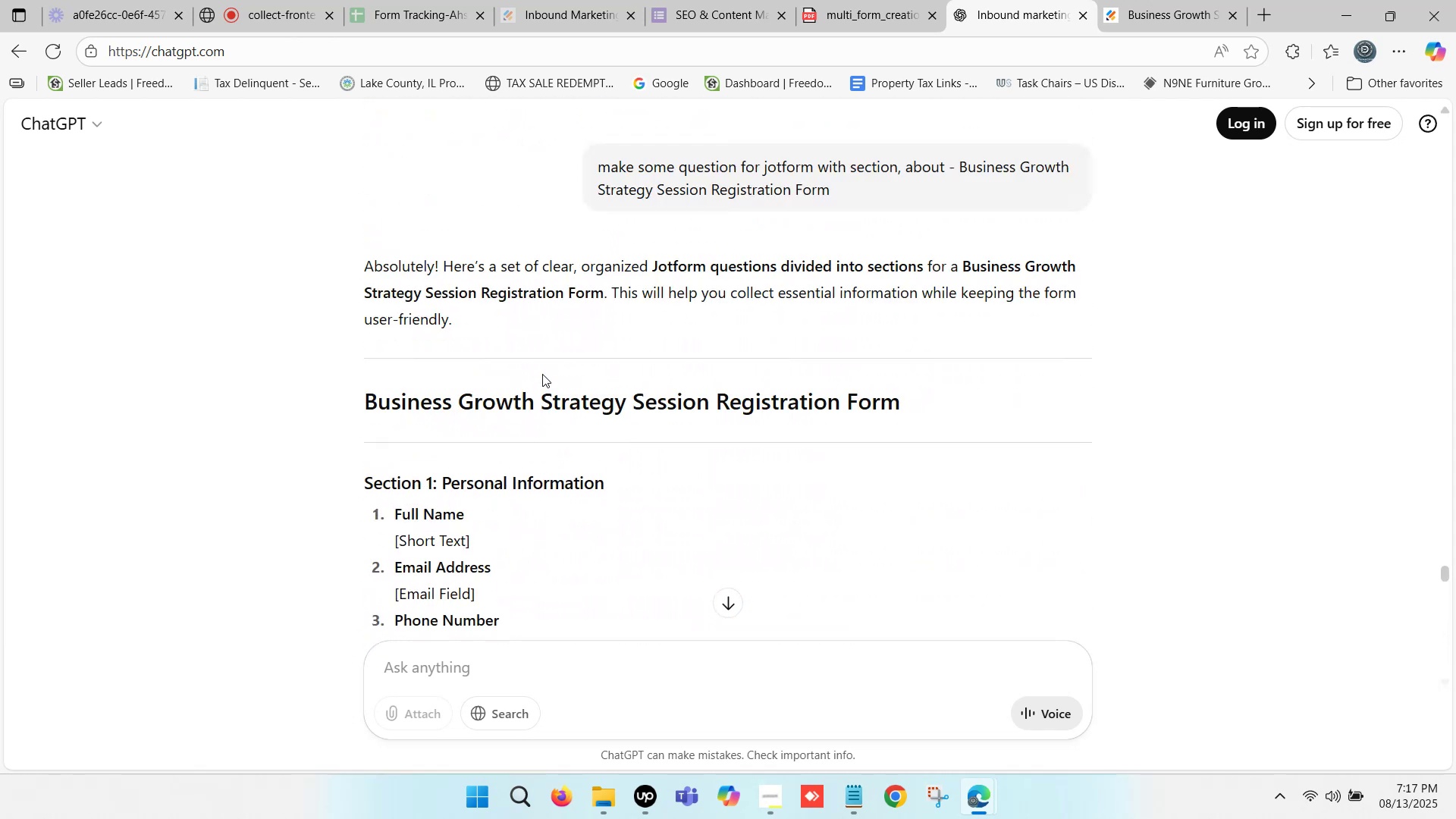 
scroll: coordinate [646, 331], scroll_direction: down, amount: 5.0
 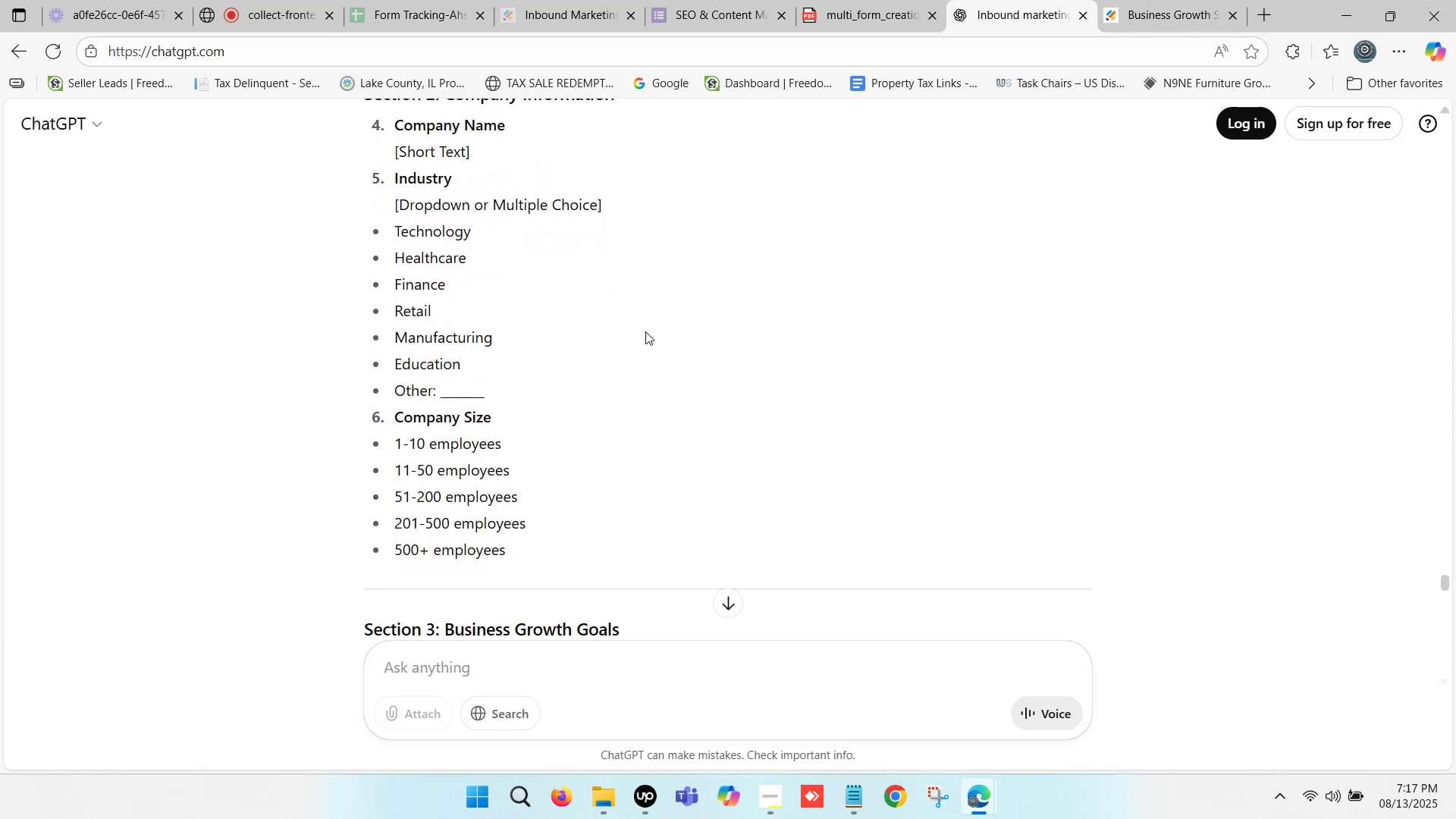 
scroll: coordinate [645, 331], scroll_direction: up, amount: 1.0
 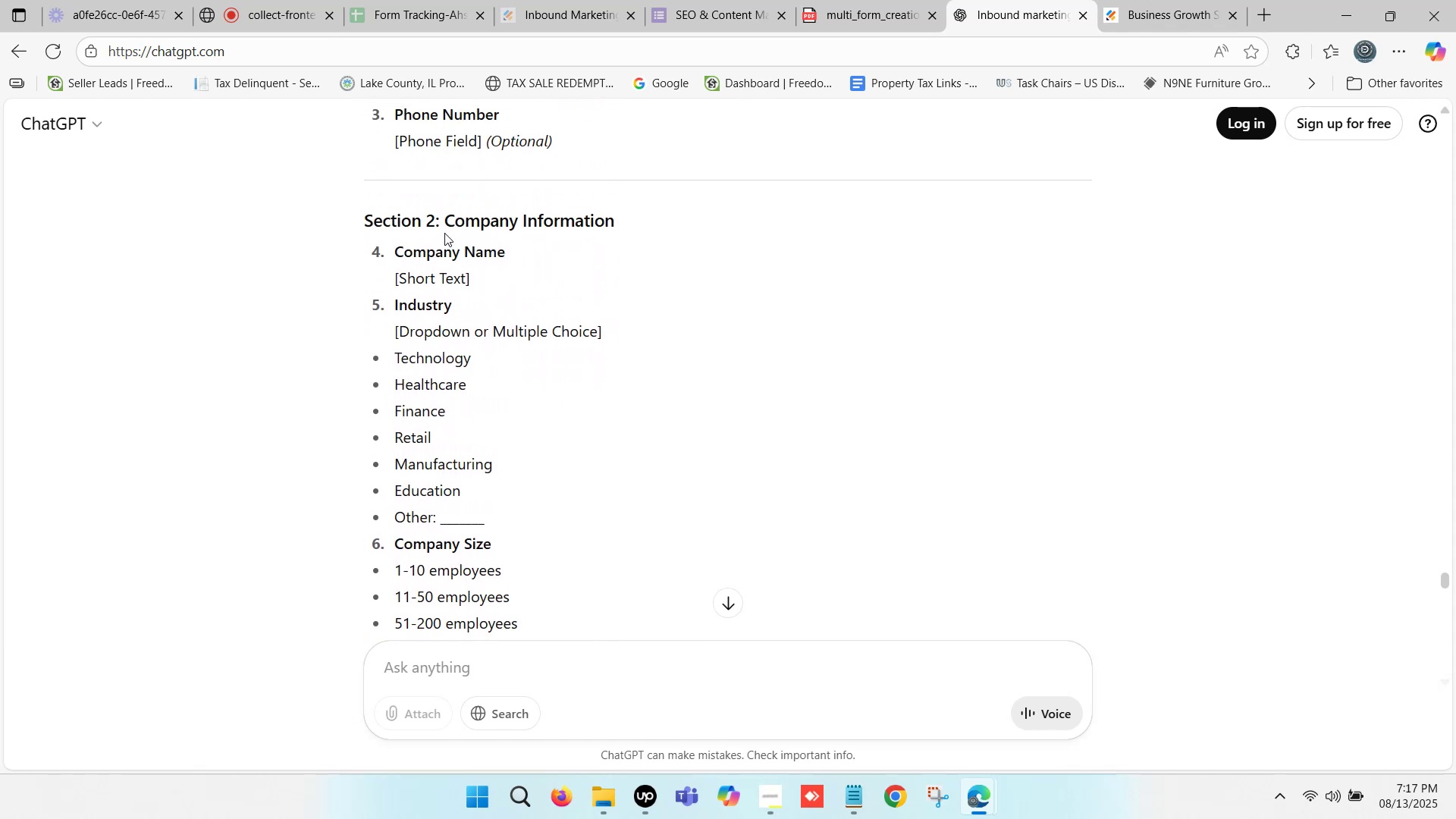 
left_click_drag(start_coordinate=[445, 223], to_coordinate=[501, 223])
 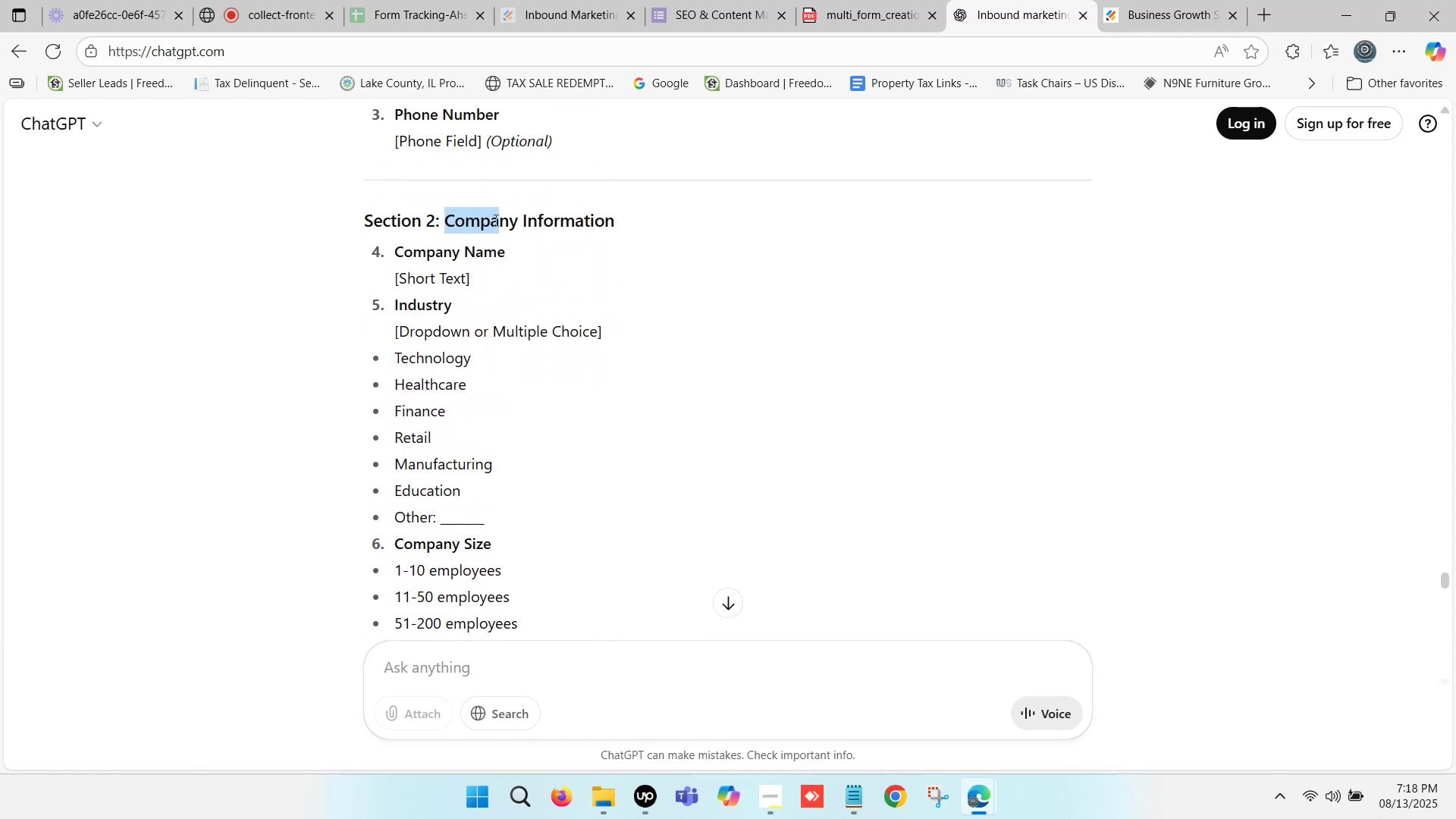 
scroll: coordinate [481, 216], scroll_direction: down, amount: 3.0
 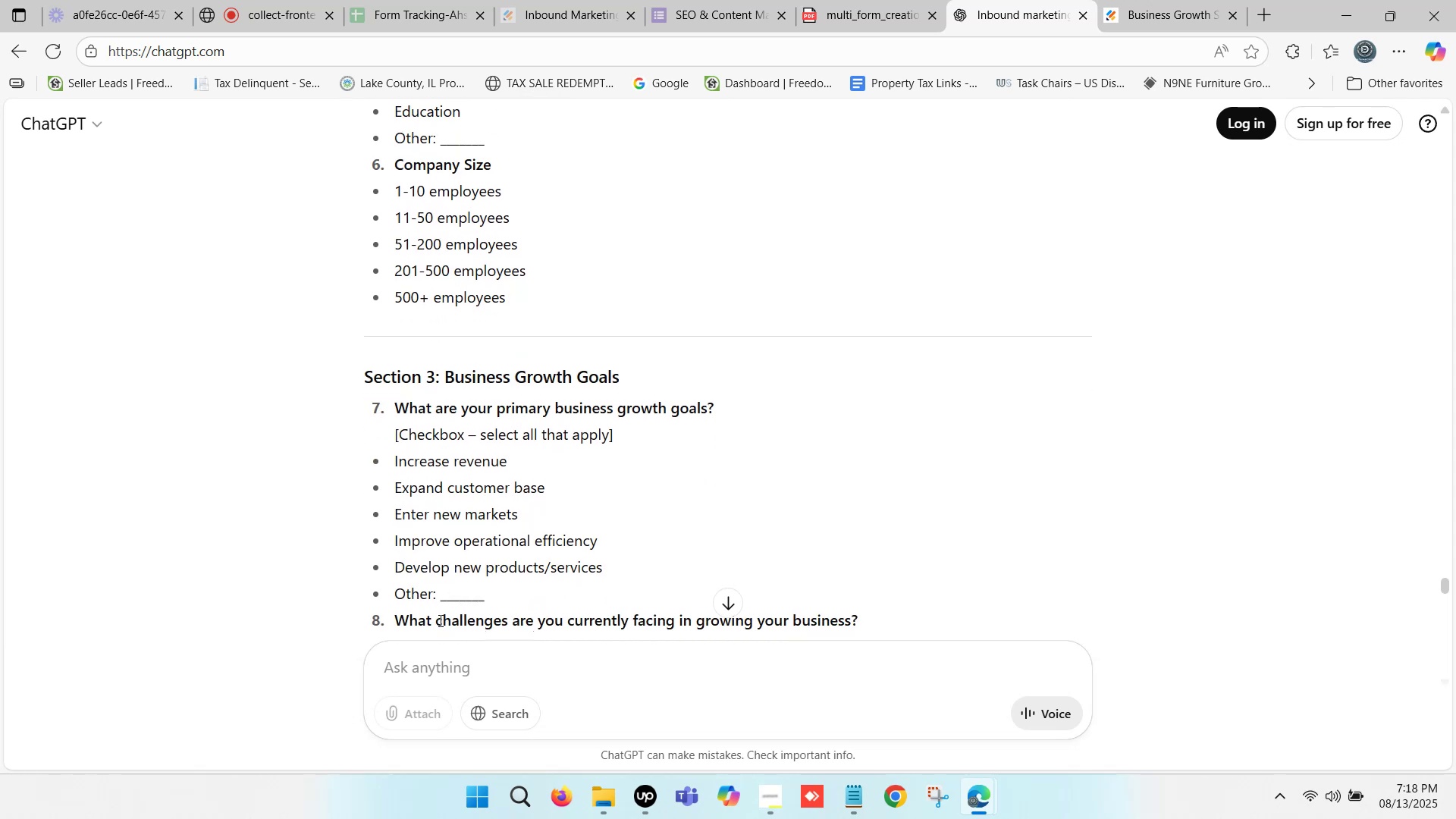 
left_click([436, 676])
 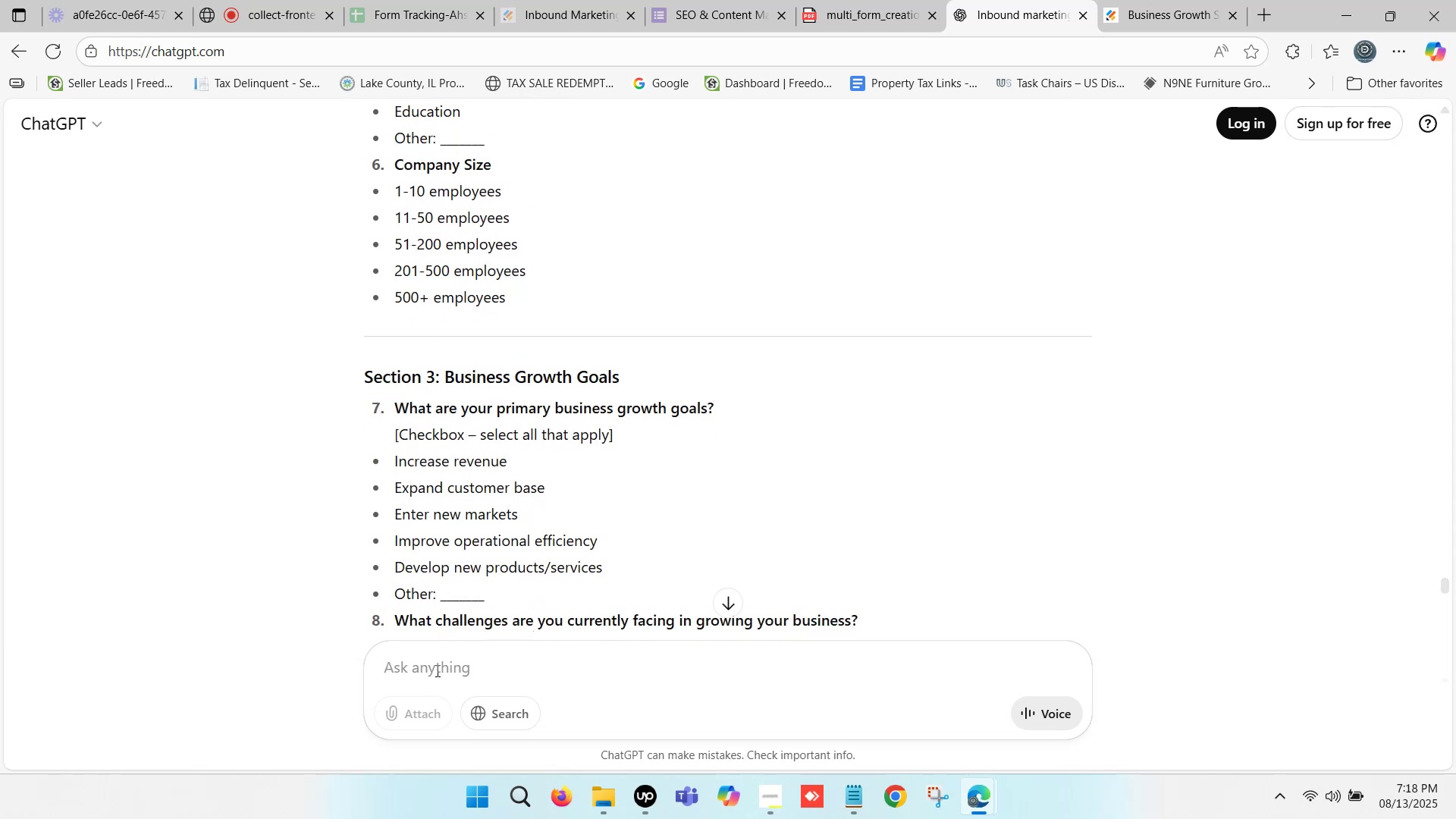 
type(Employment informention step)
 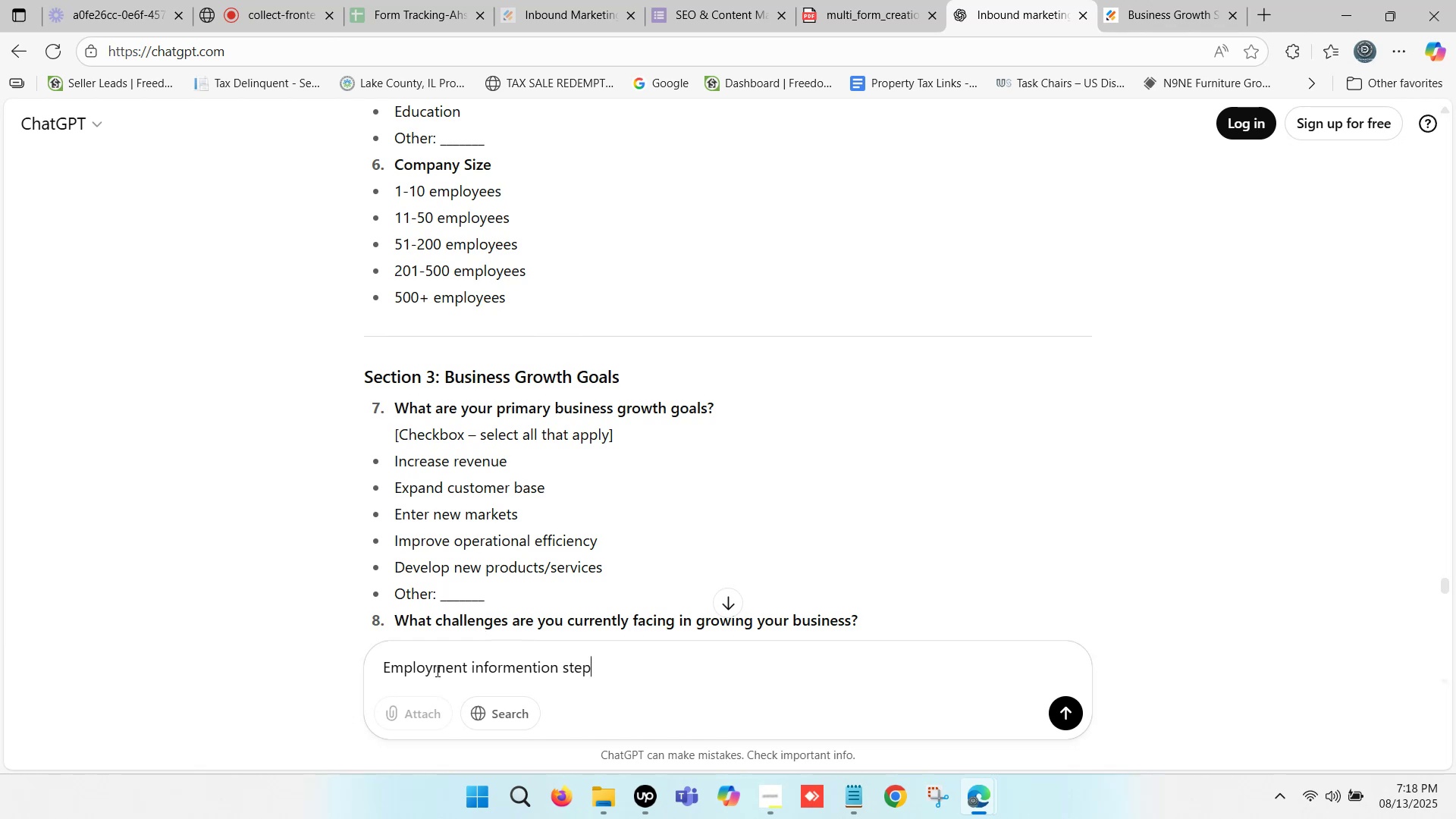 
key(Enter)
 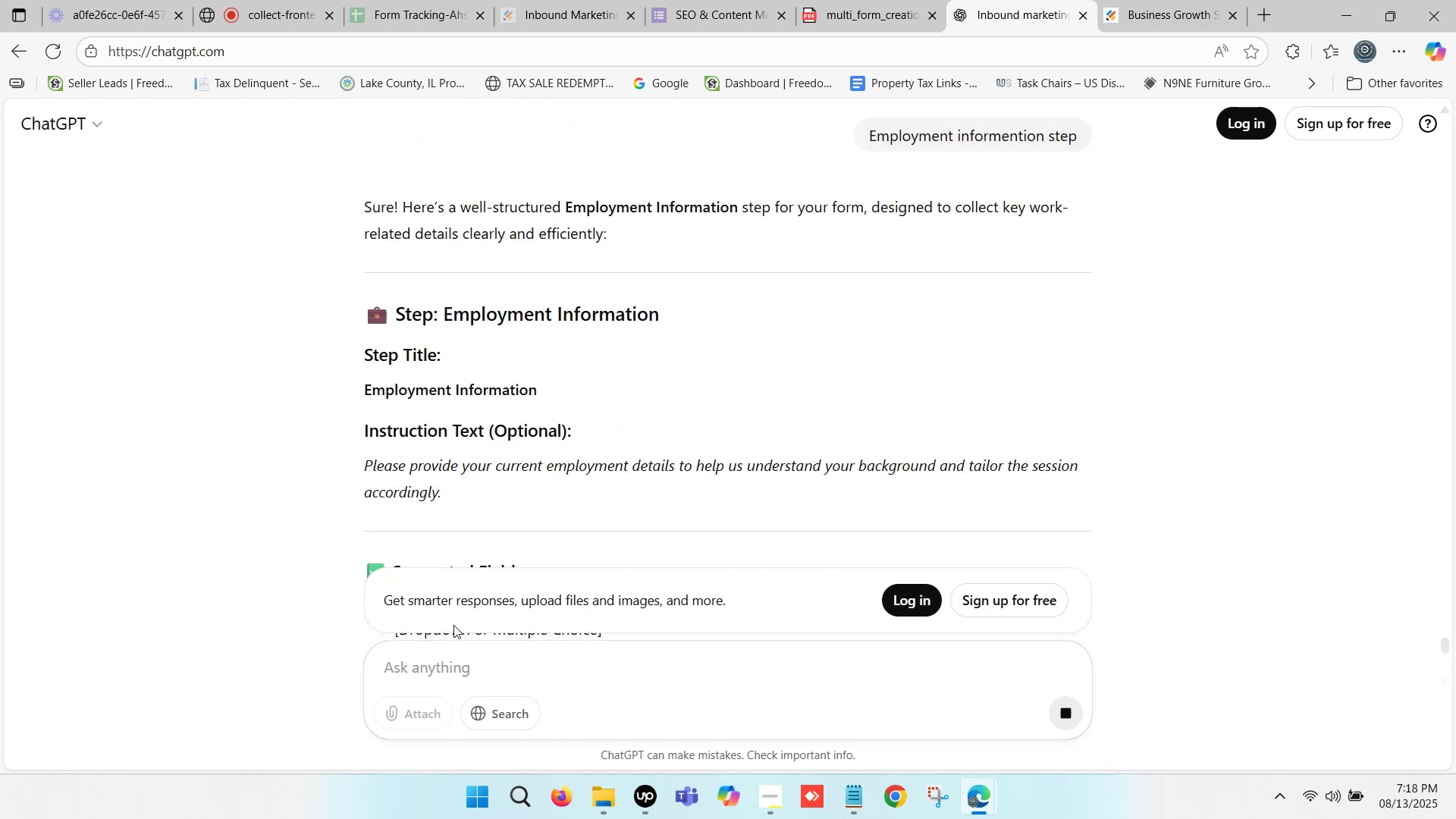 
scroll: coordinate [505, 329], scroll_direction: down, amount: 5.0
 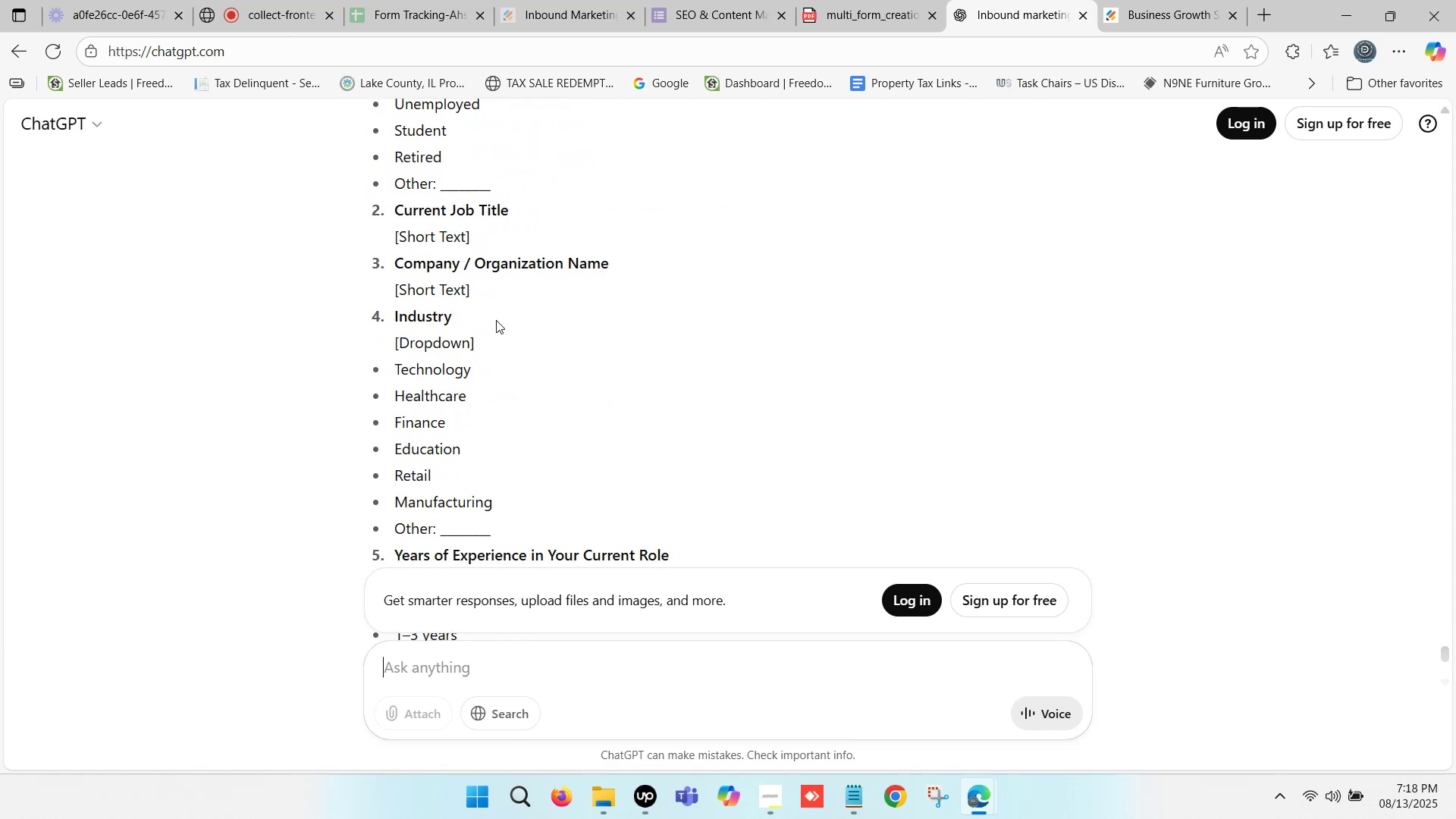 
scroll: coordinate [480, 303], scroll_direction: down, amount: 4.0
 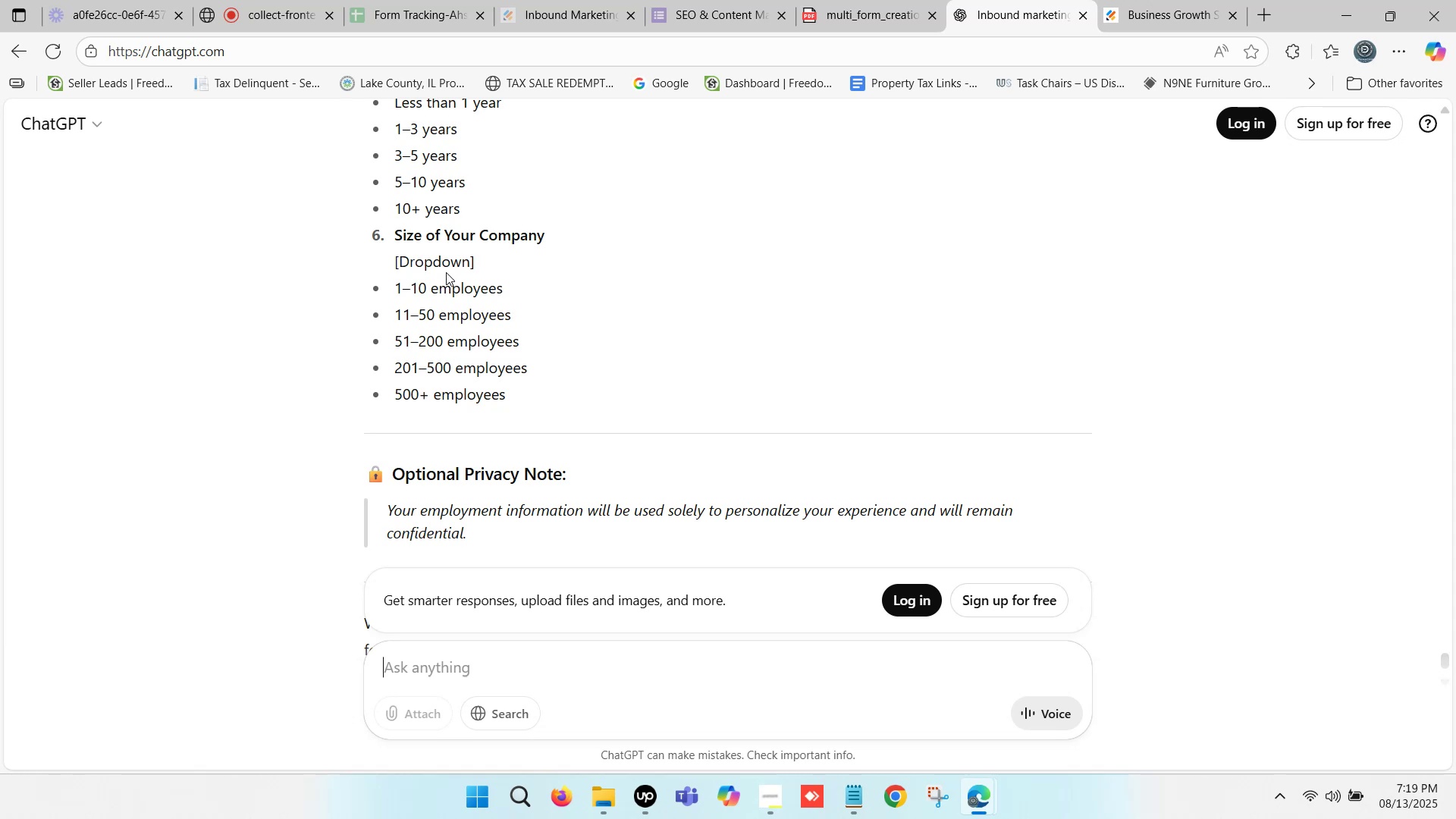 
wait(67.62)
 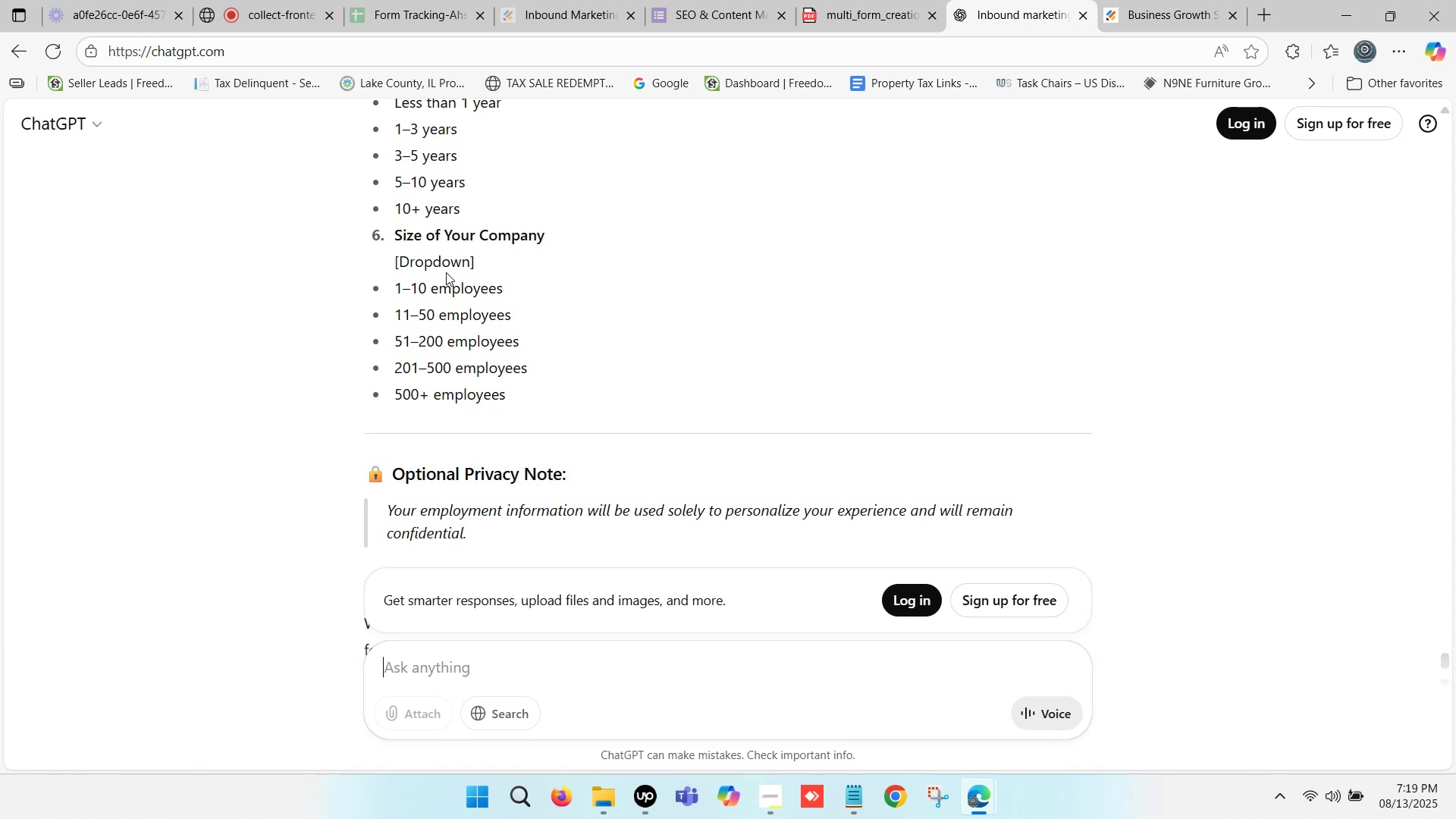 
scroll: coordinate [447, 225], scroll_direction: down, amount: 1.0
 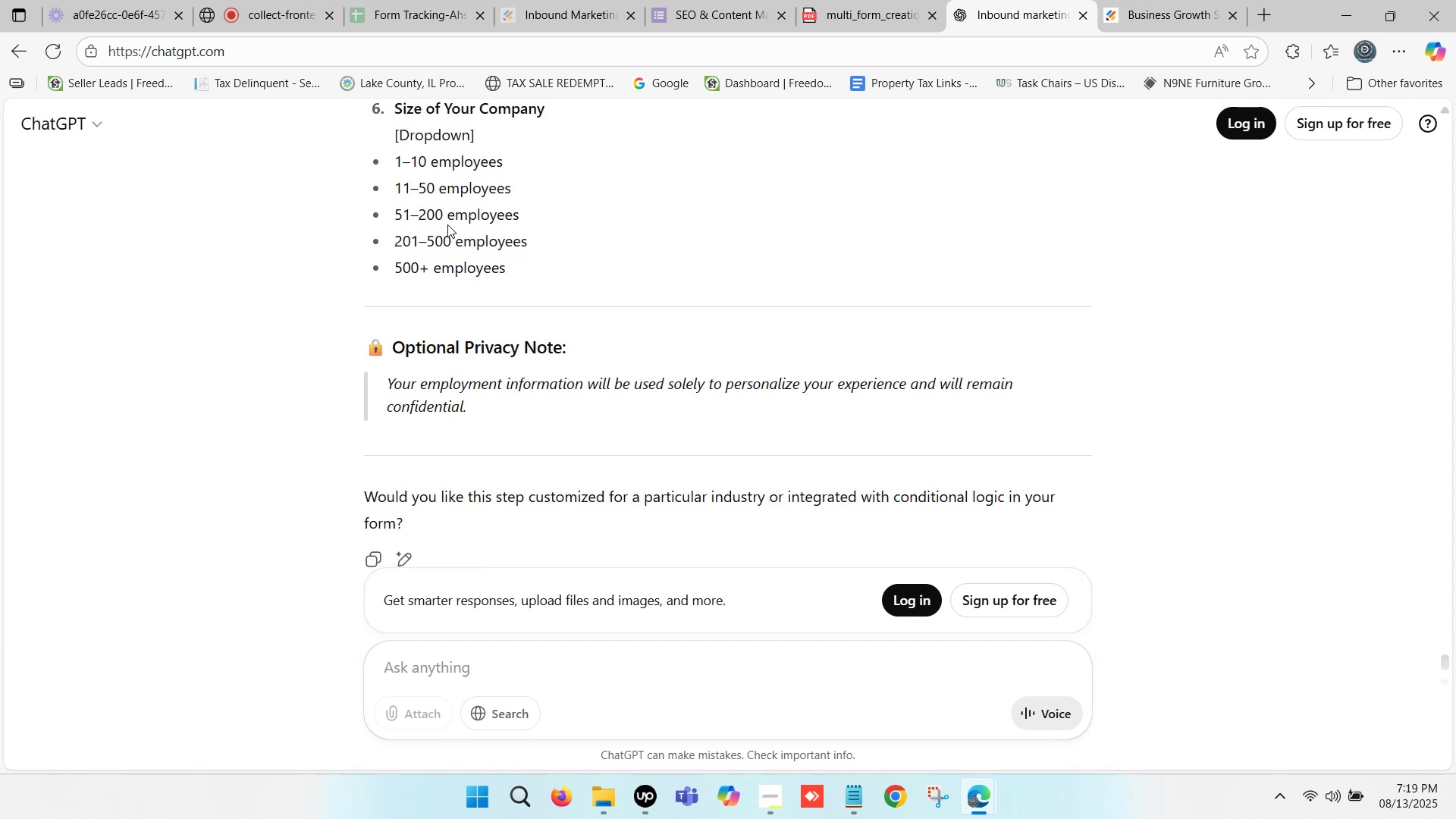 
scroll: coordinate [674, 50], scroll_direction: up, amount: 4.0
 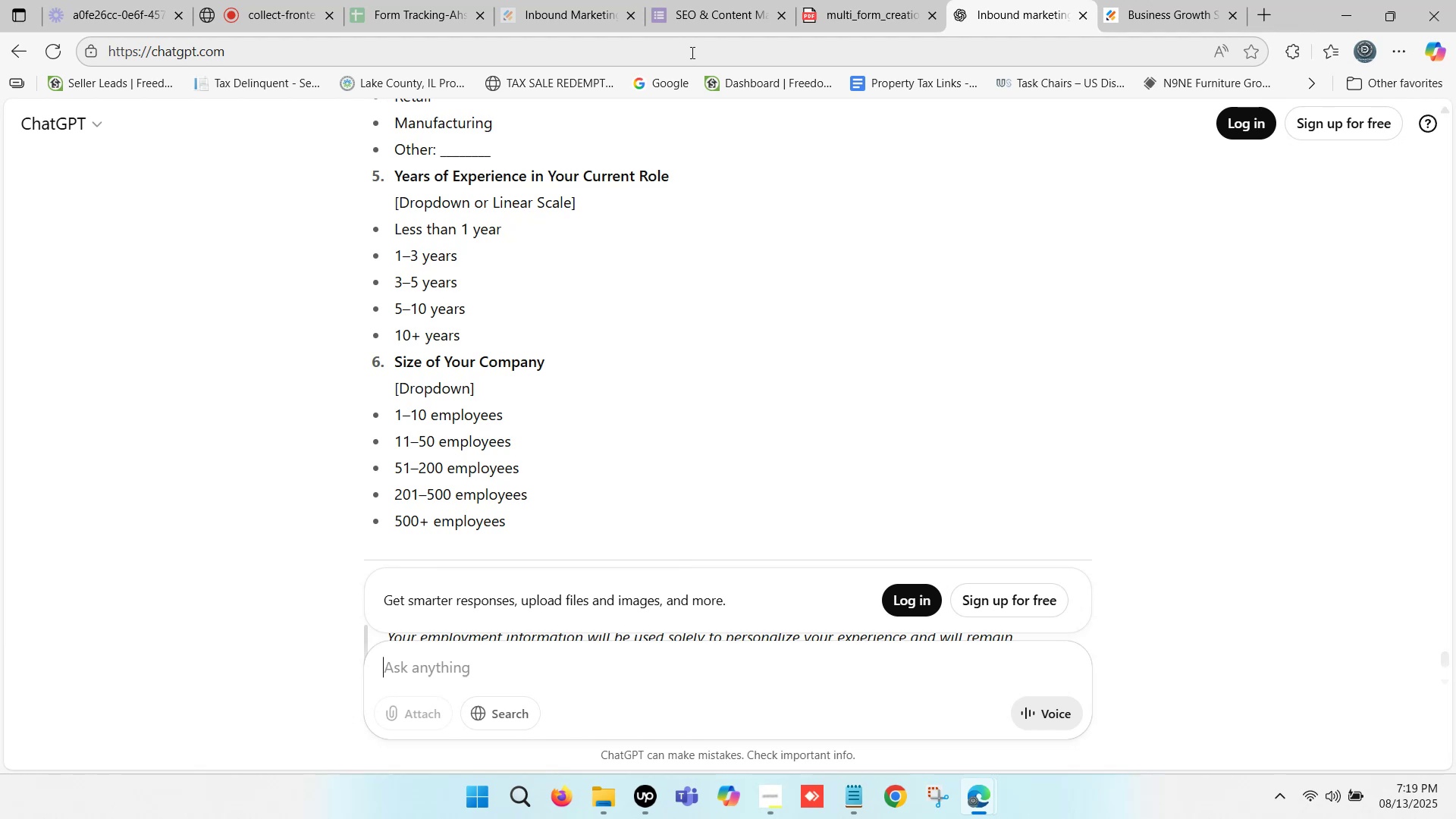 
wait(9.22)
 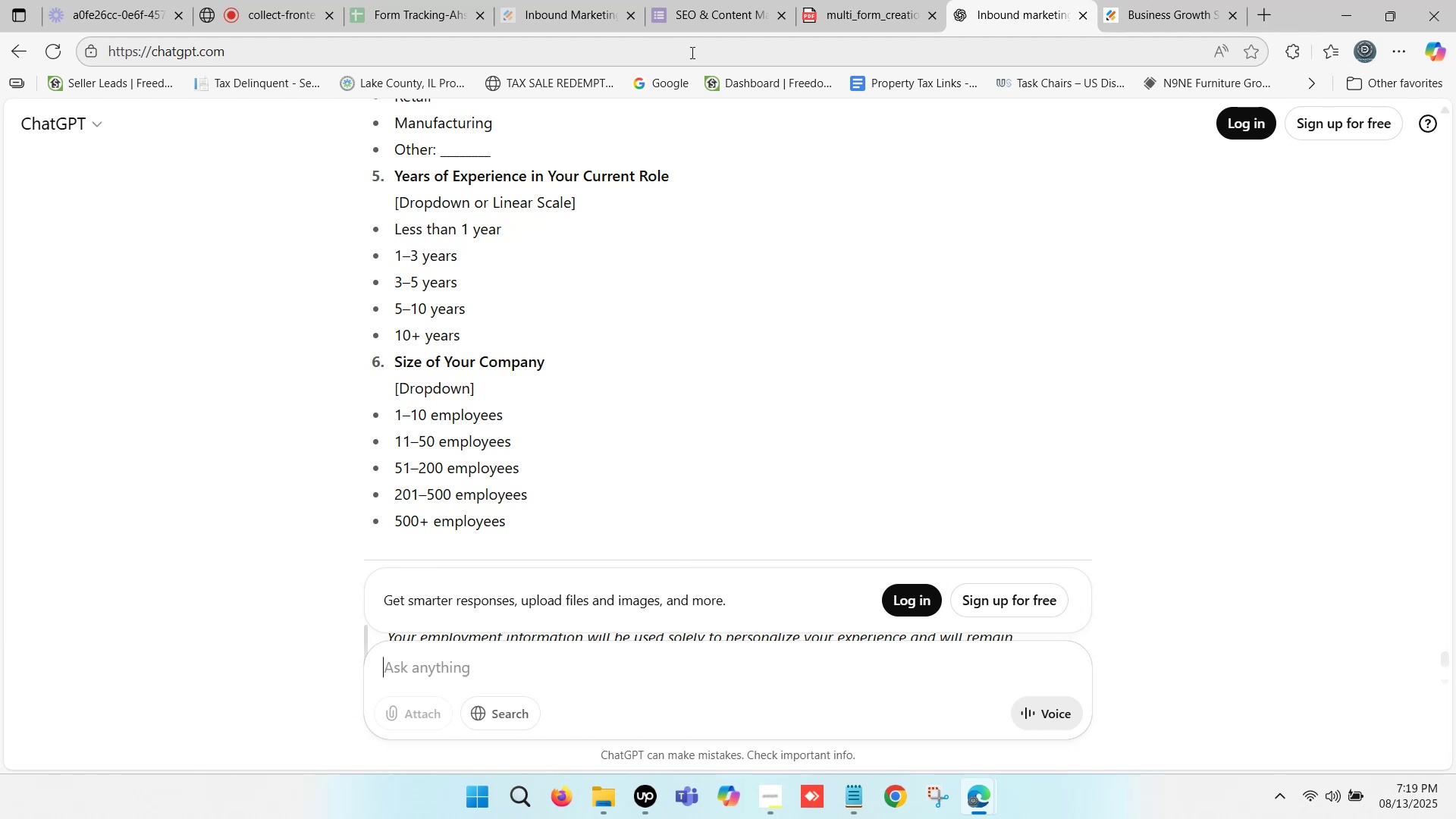 
scroll: coordinate [622, 206], scroll_direction: up, amount: 6.0
 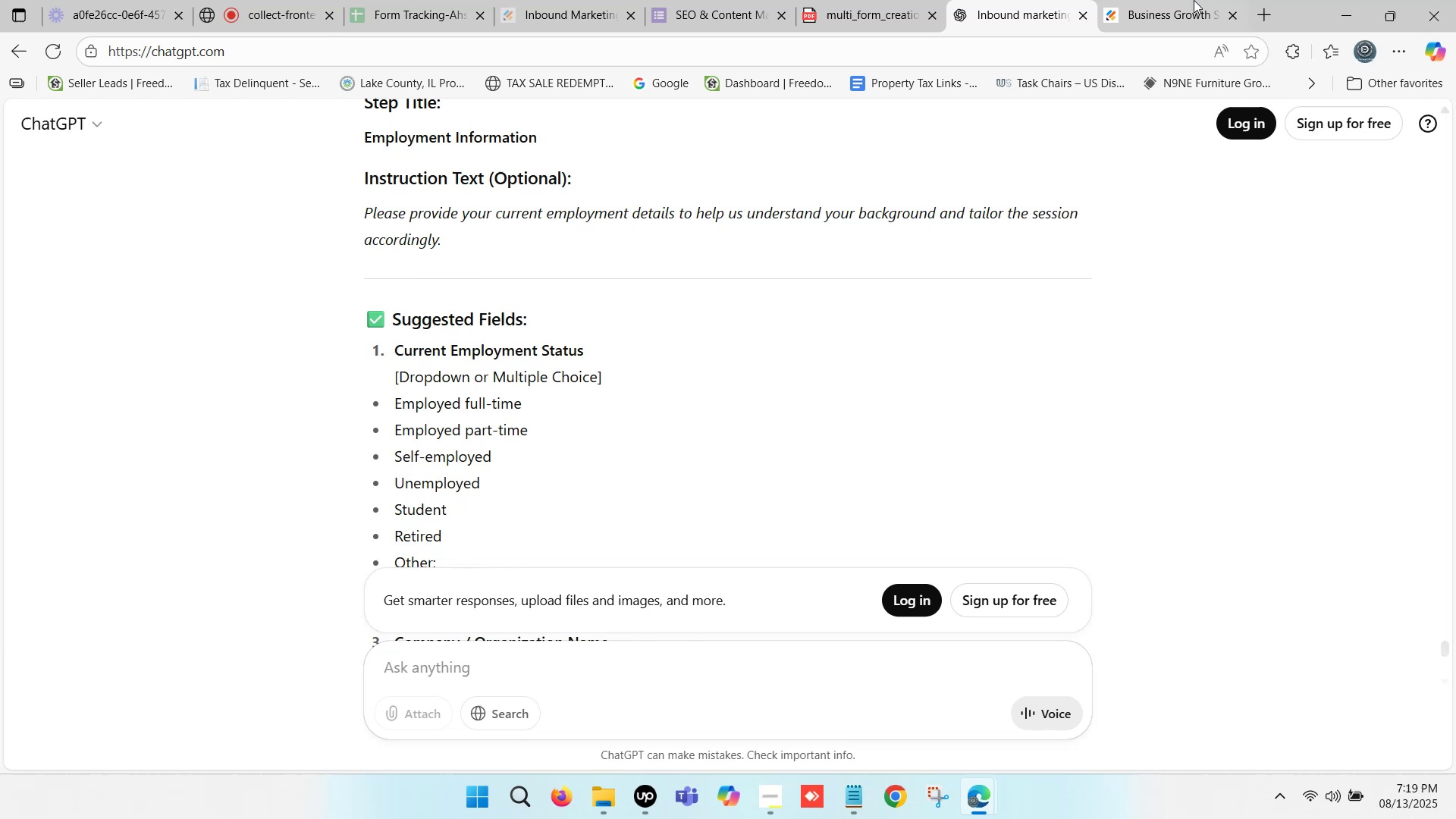 
left_click([1196, 0])
 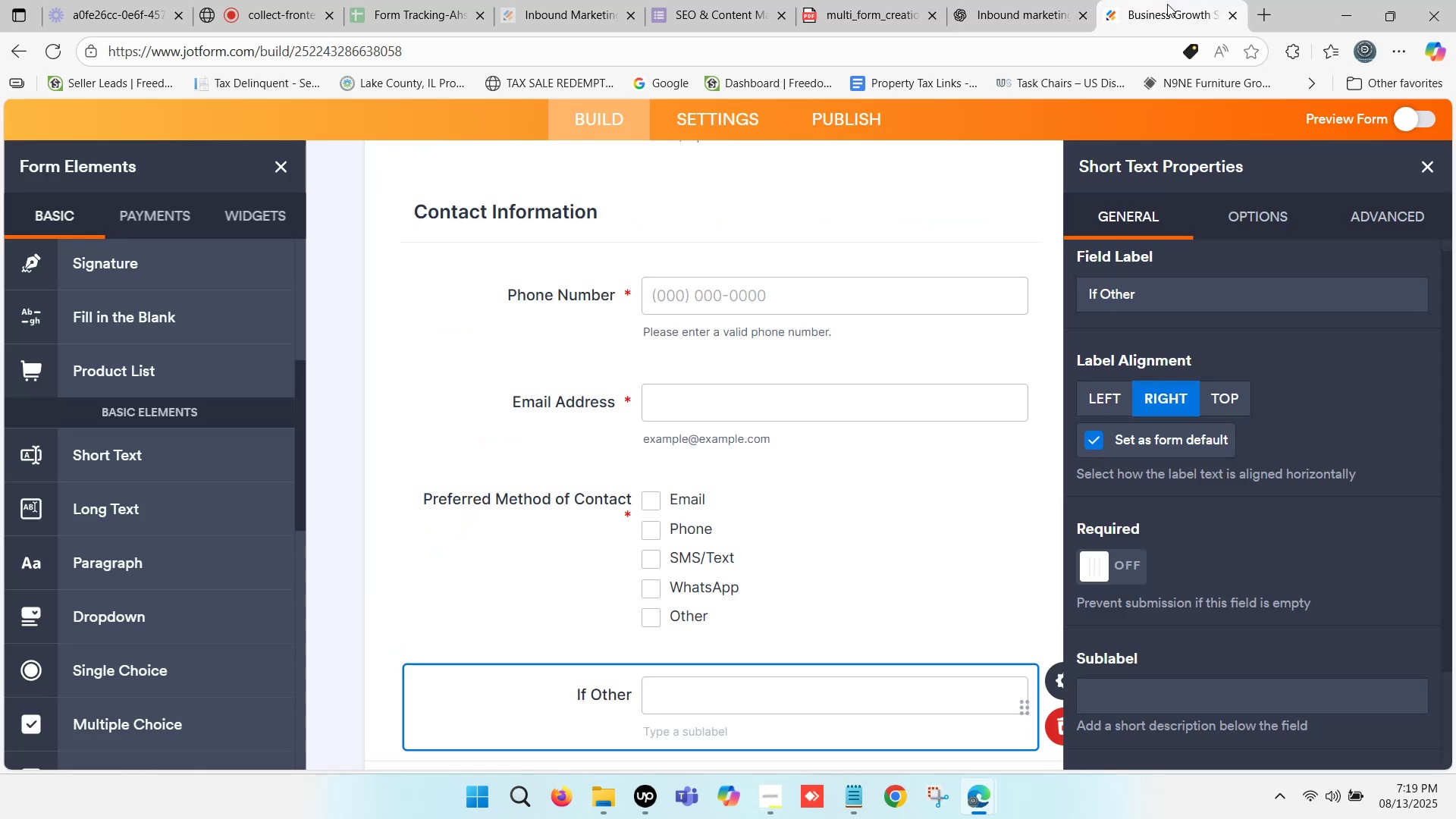 
wait(6.34)
 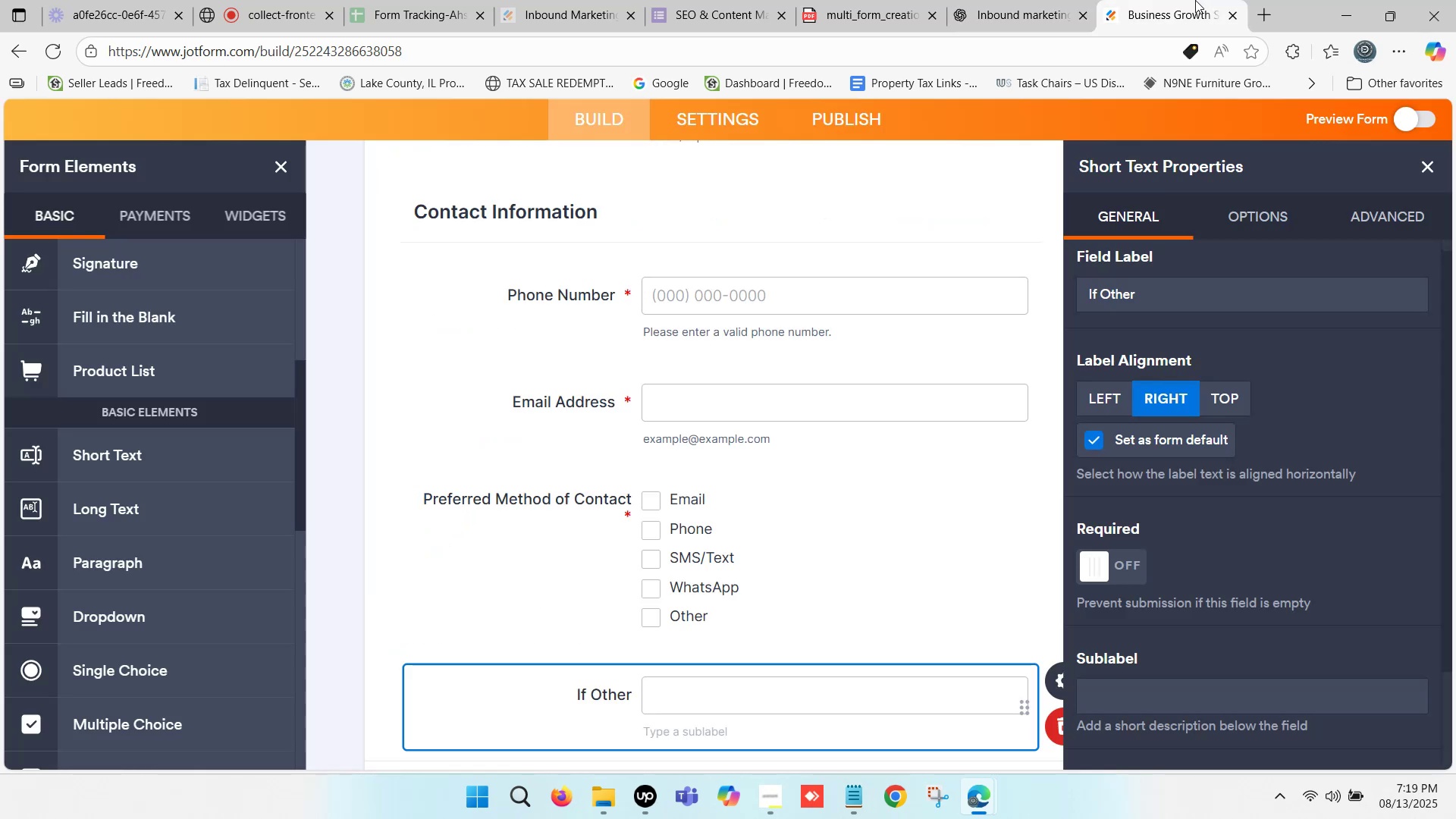 
mouse_move([1200, 76])
 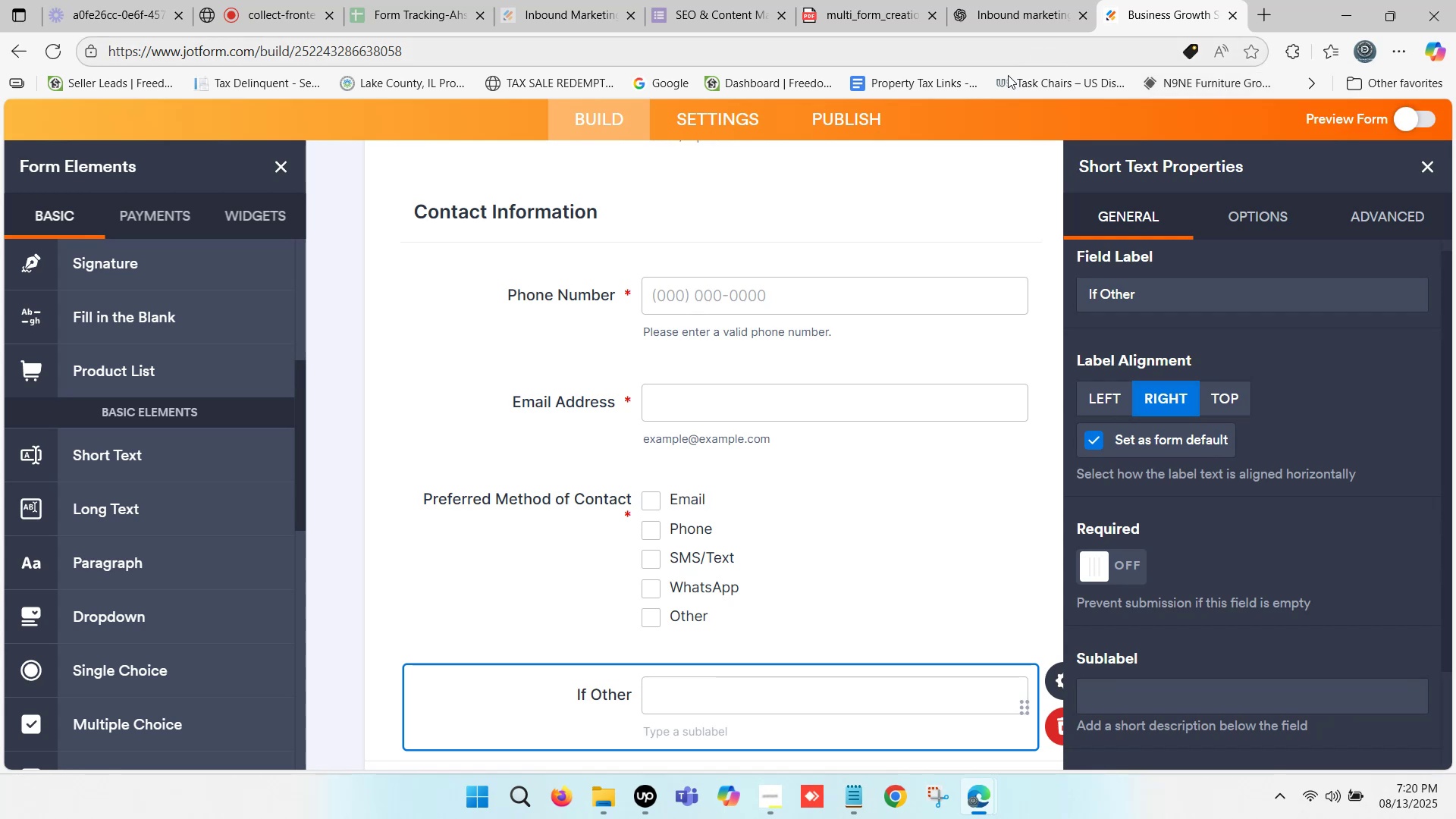 
scroll: coordinate [718, 322], scroll_direction: down, amount: 2.0
 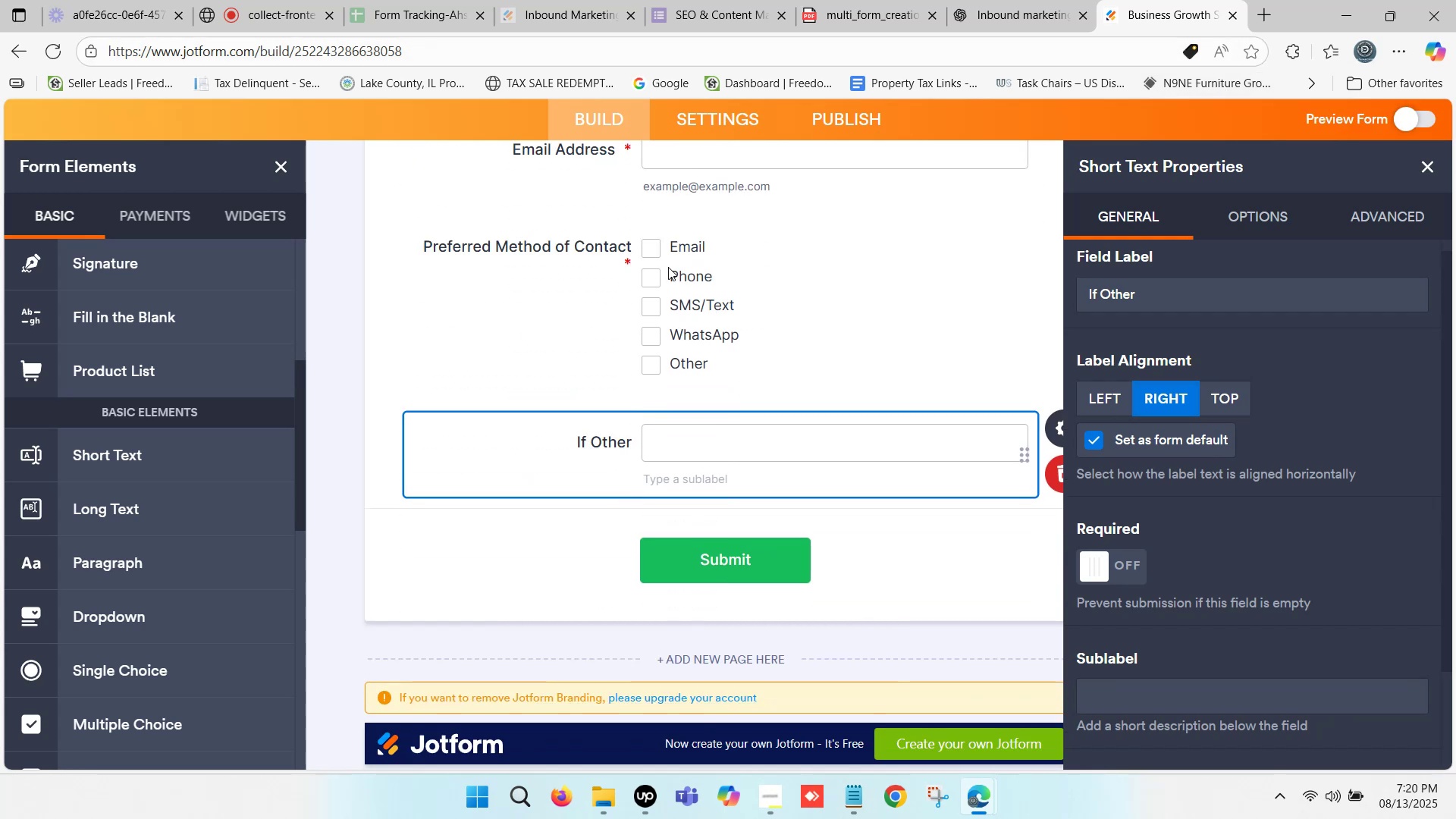 
left_click([1000, 0])
 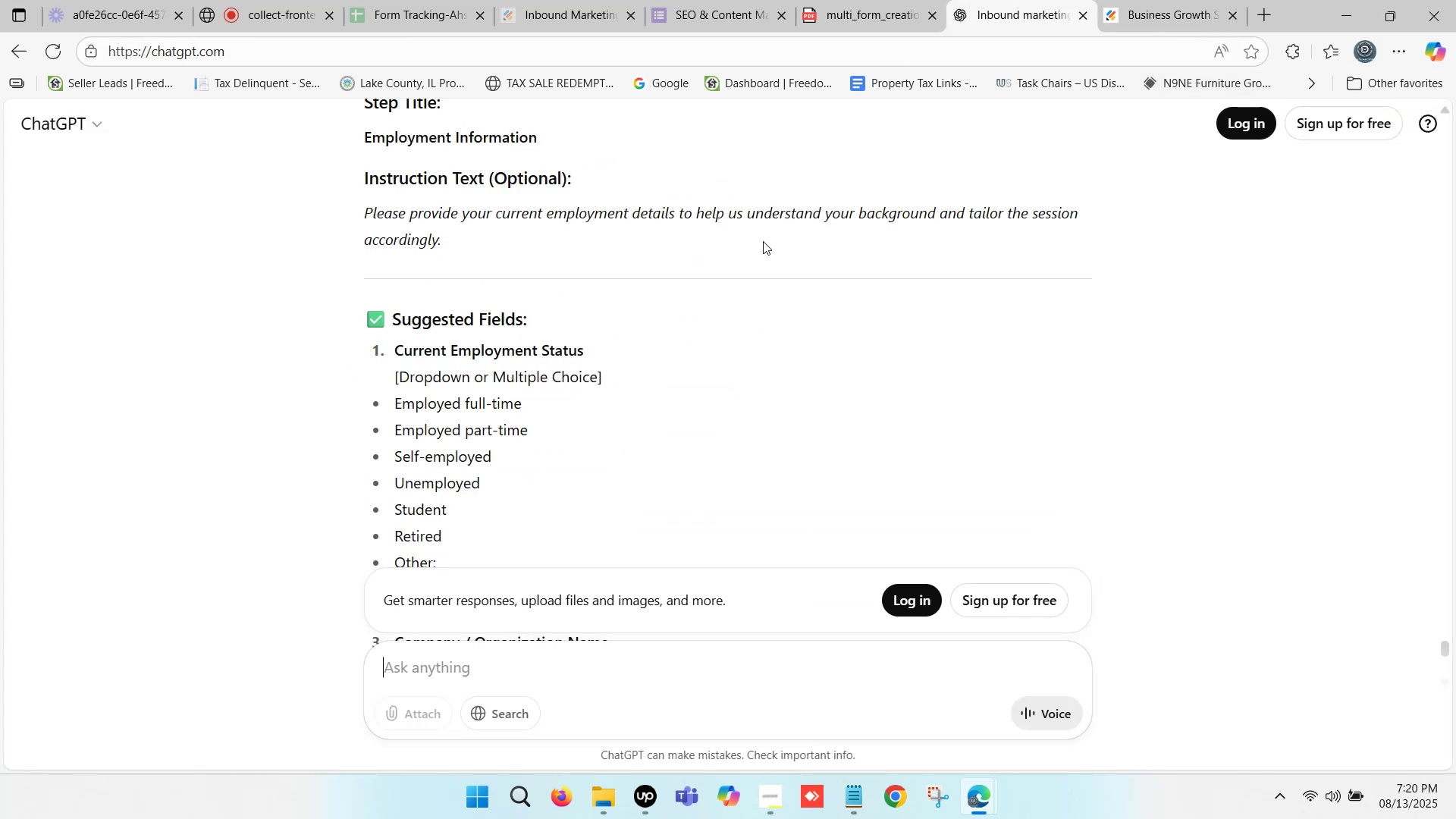 
scroll: coordinate [381, 304], scroll_direction: down, amount: 1.0
 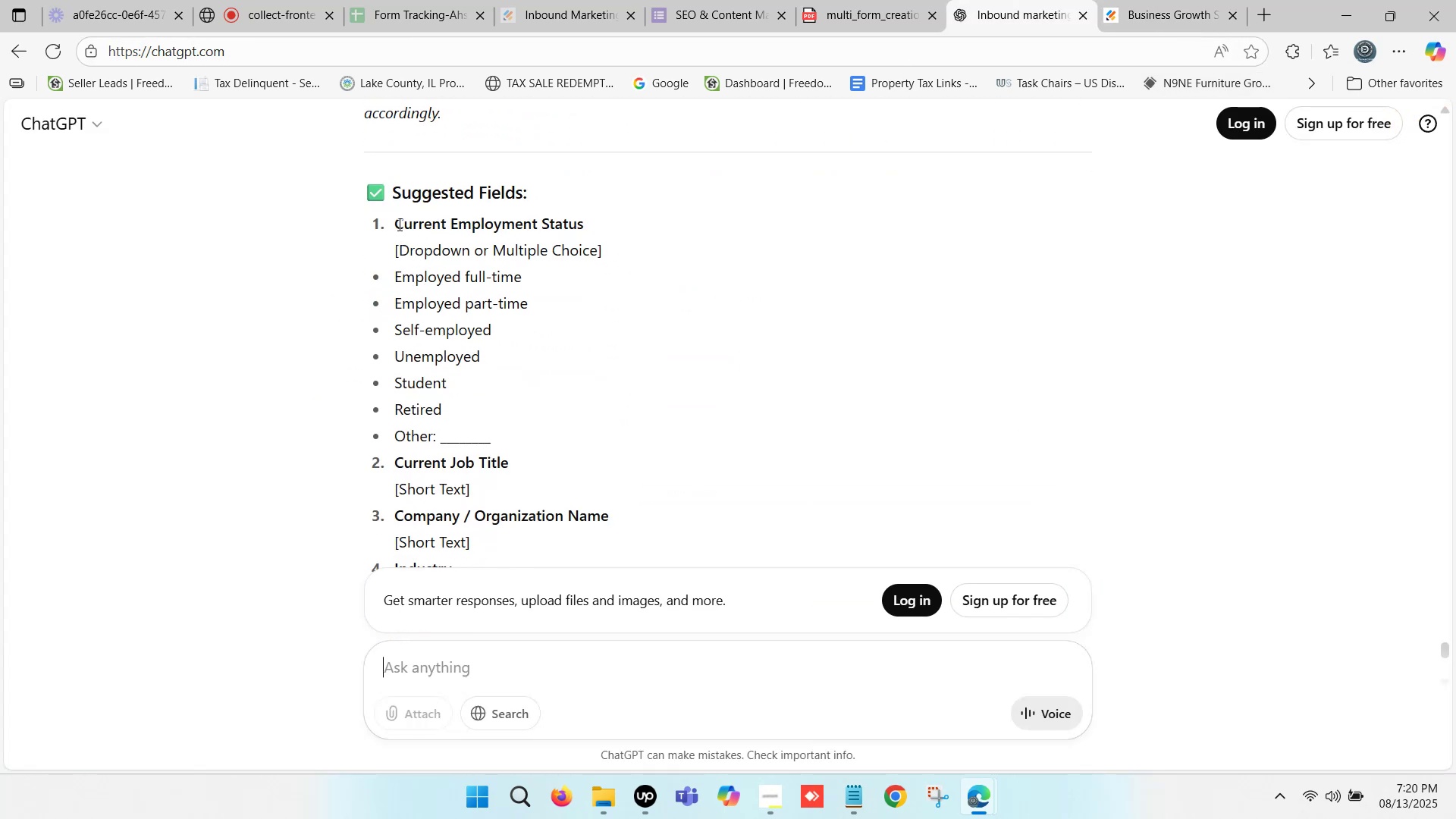 
scroll: coordinate [410, 233], scroll_direction: up, amount: 2.0
 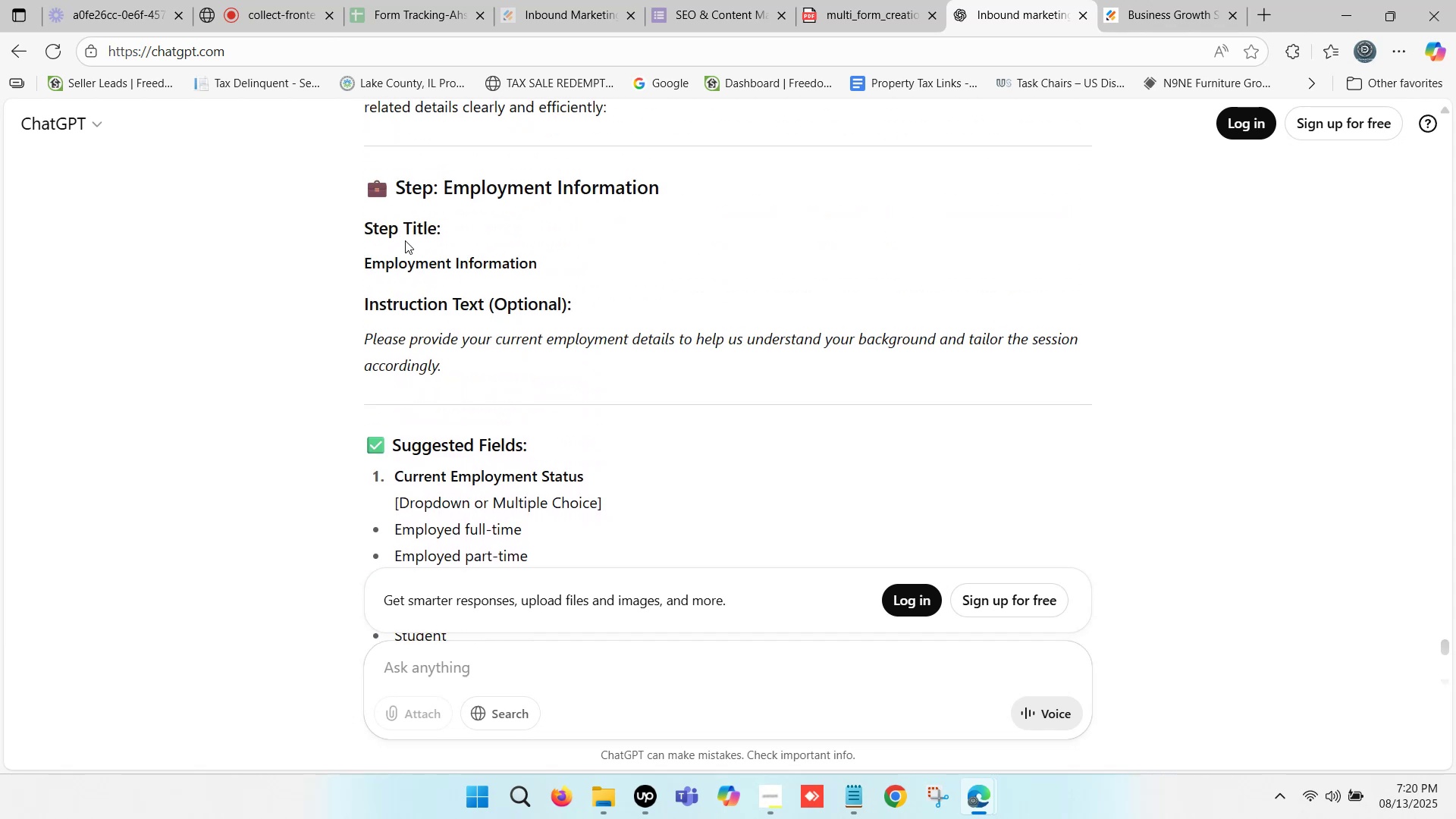 
scroll: coordinate [397, 247], scroll_direction: down, amount: 2.0
 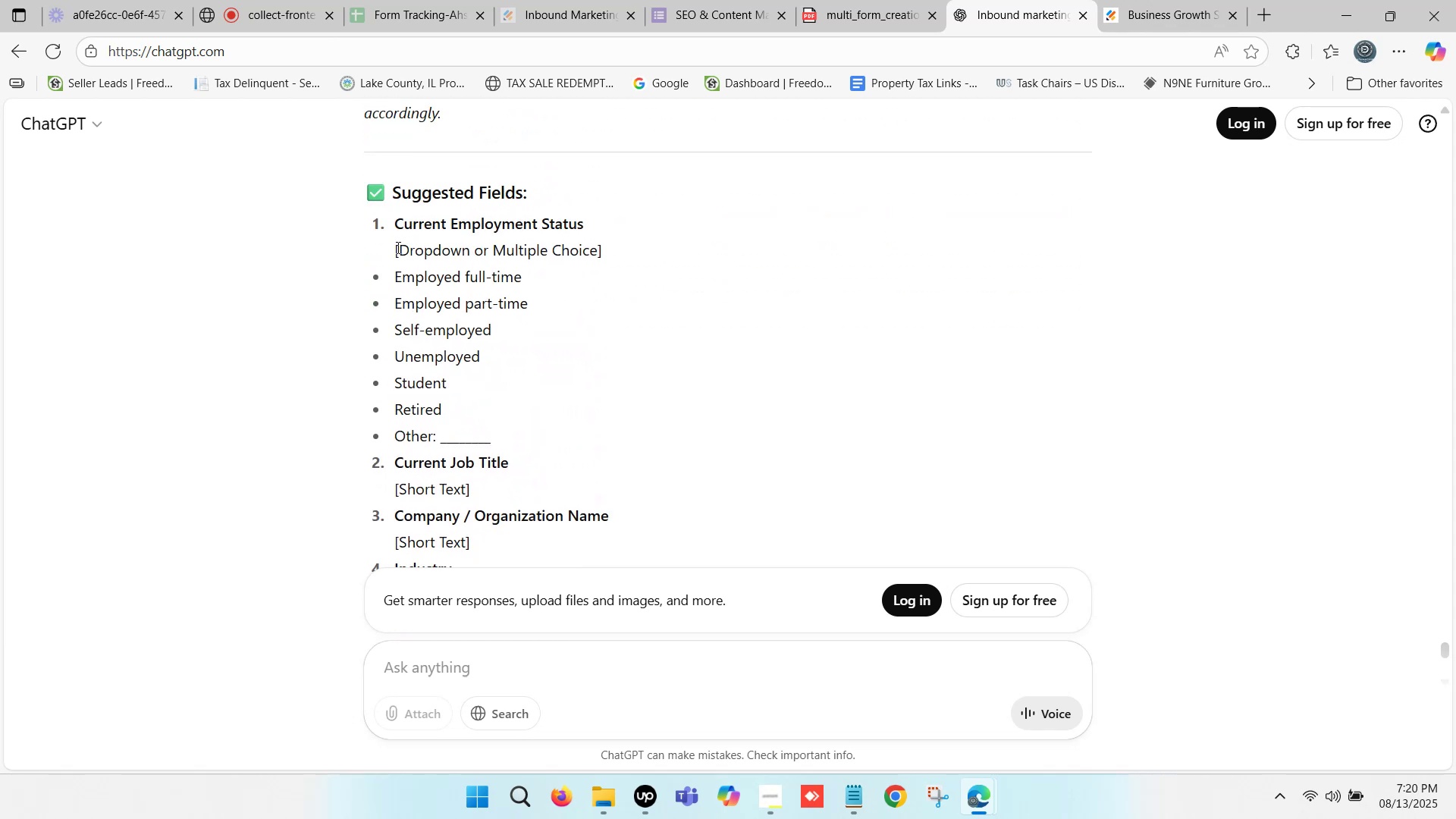 
scroll: coordinate [398, 250], scroll_direction: up, amount: 2.0
 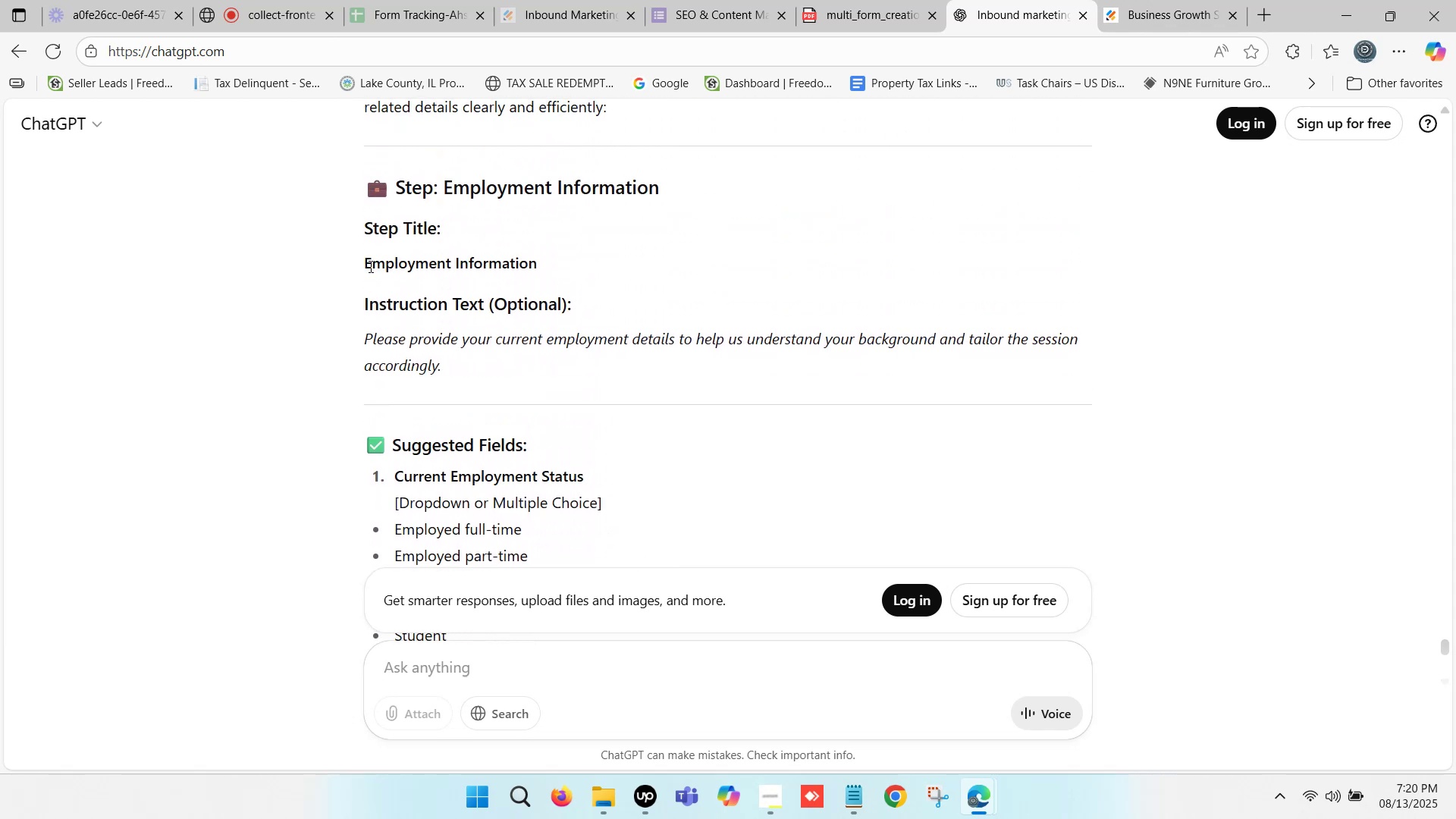 
left_click_drag(start_coordinate=[366, 260], to_coordinate=[534, 265])
 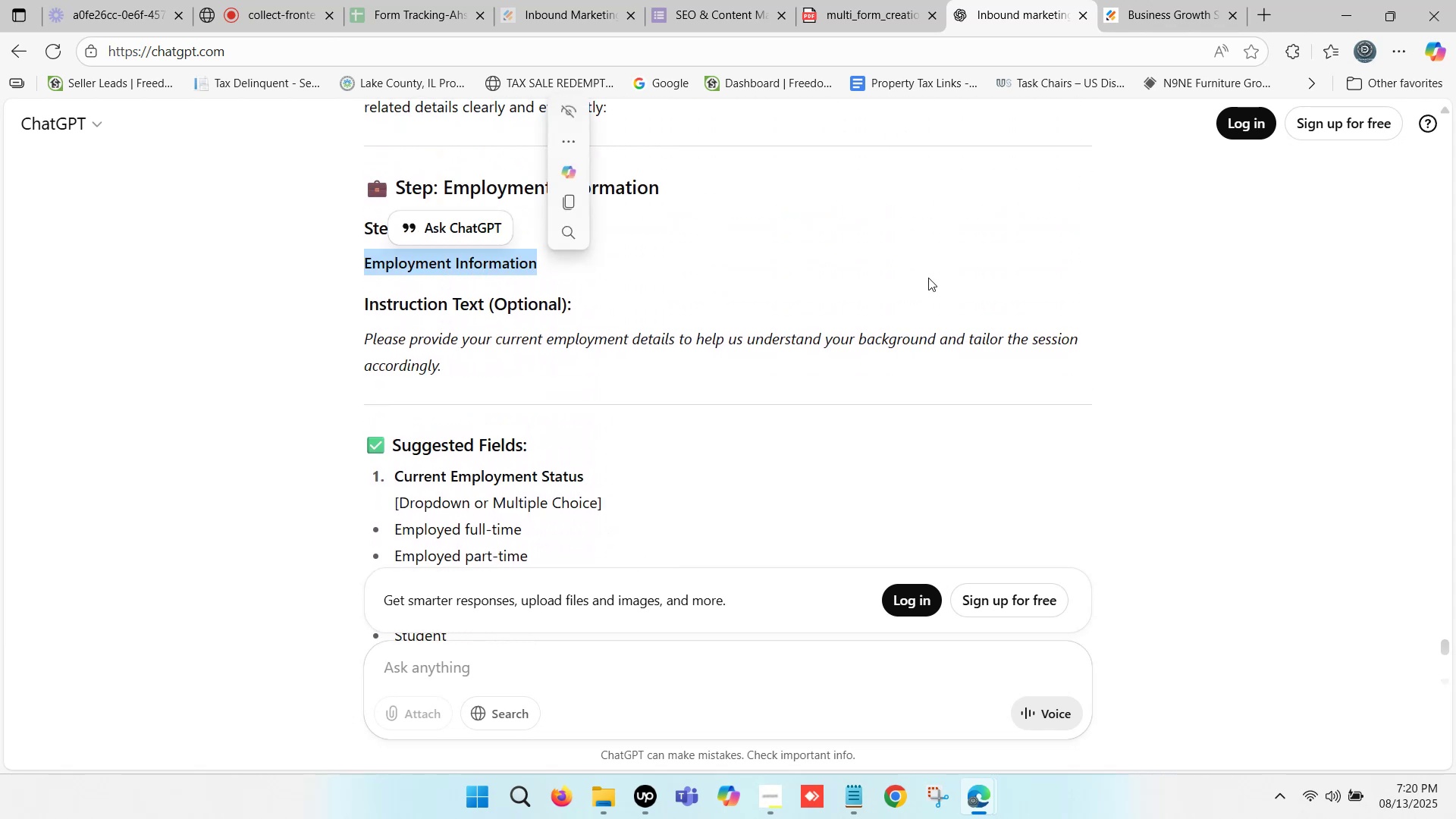 
key(Control+C)
 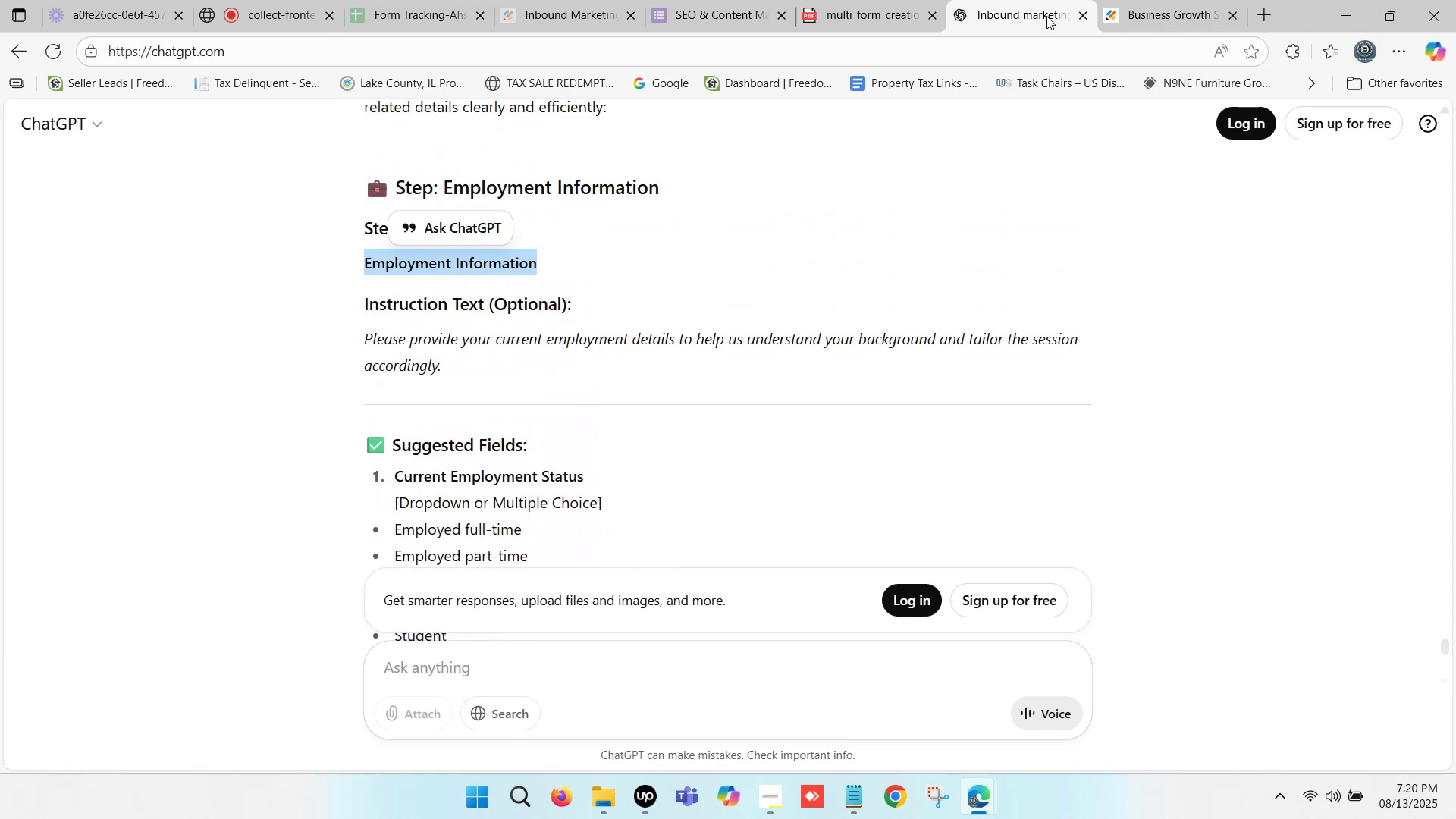 
left_click([1136, 0])
 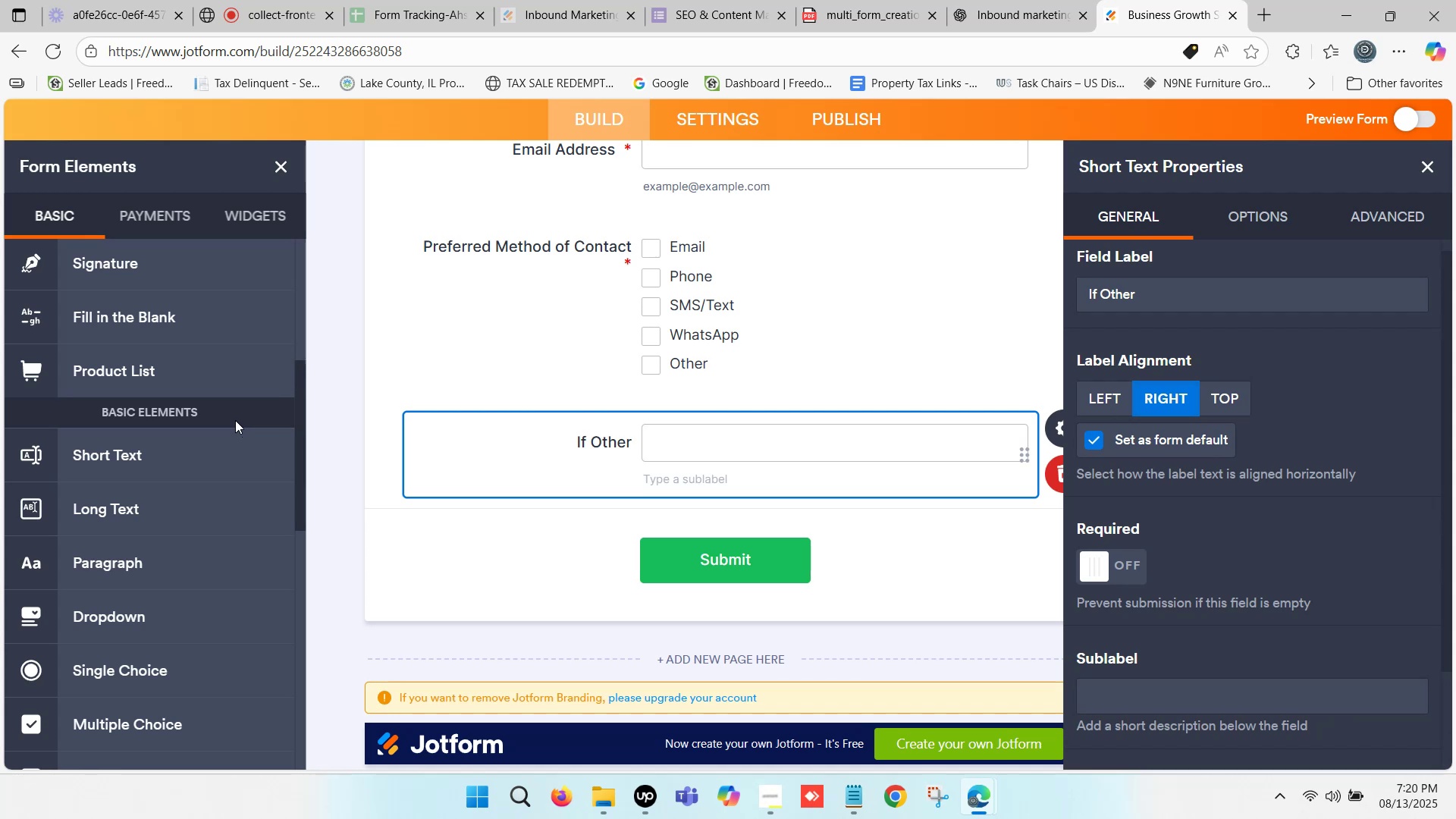 
wait(39.54)
 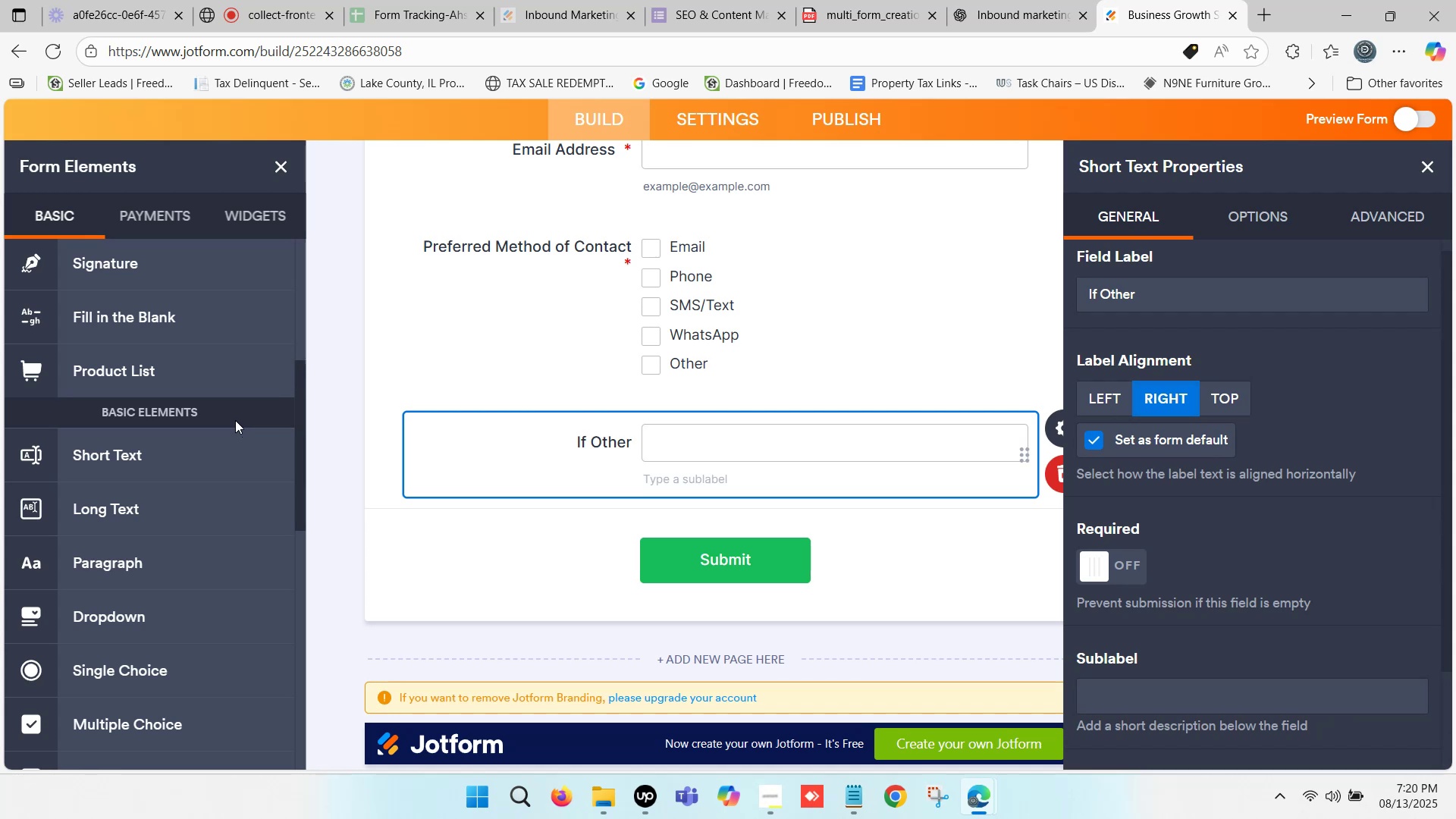 
scroll: coordinate [388, 444], scroll_direction: down, amount: 1.0
 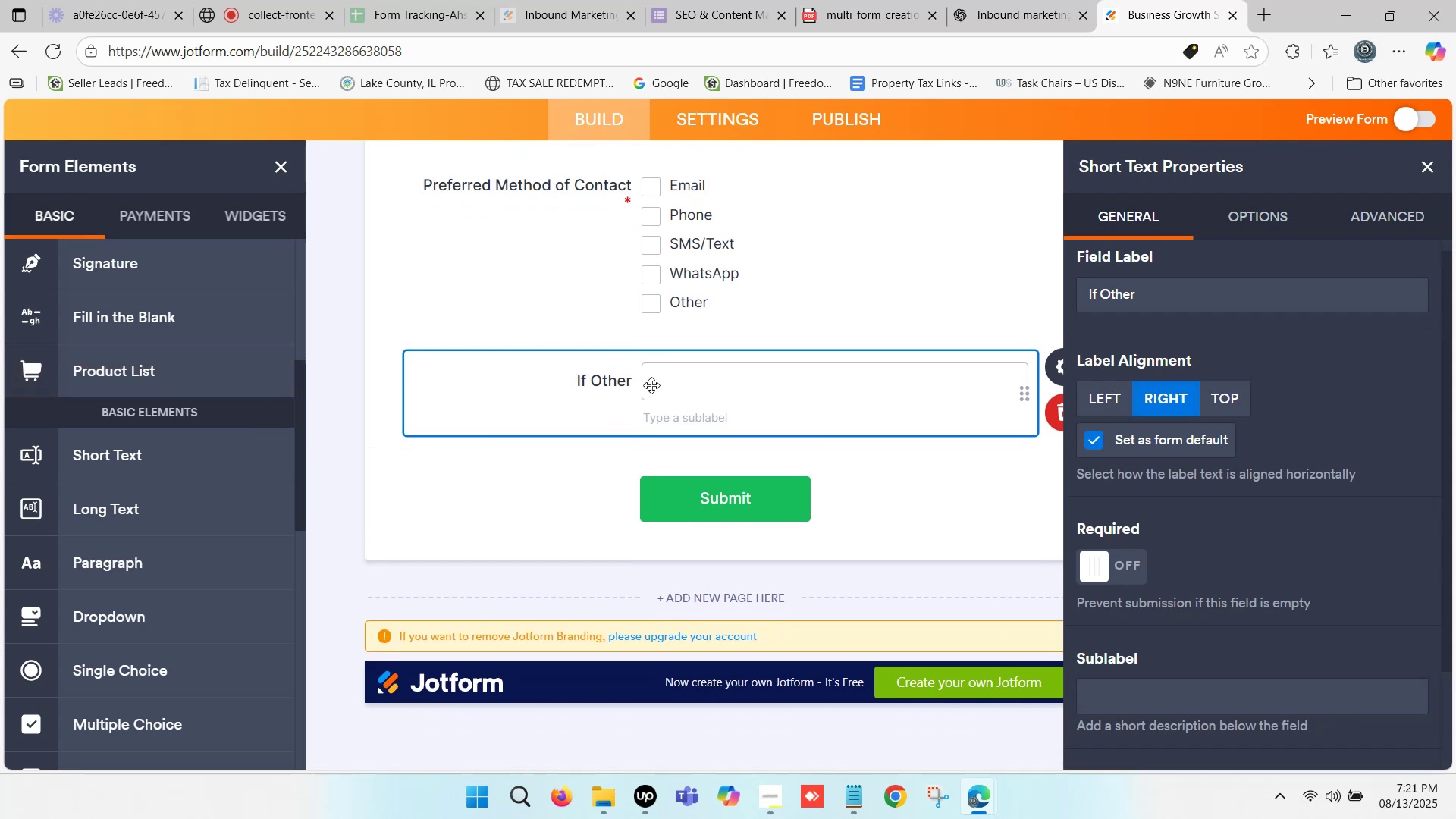 
left_click([675, 370])
 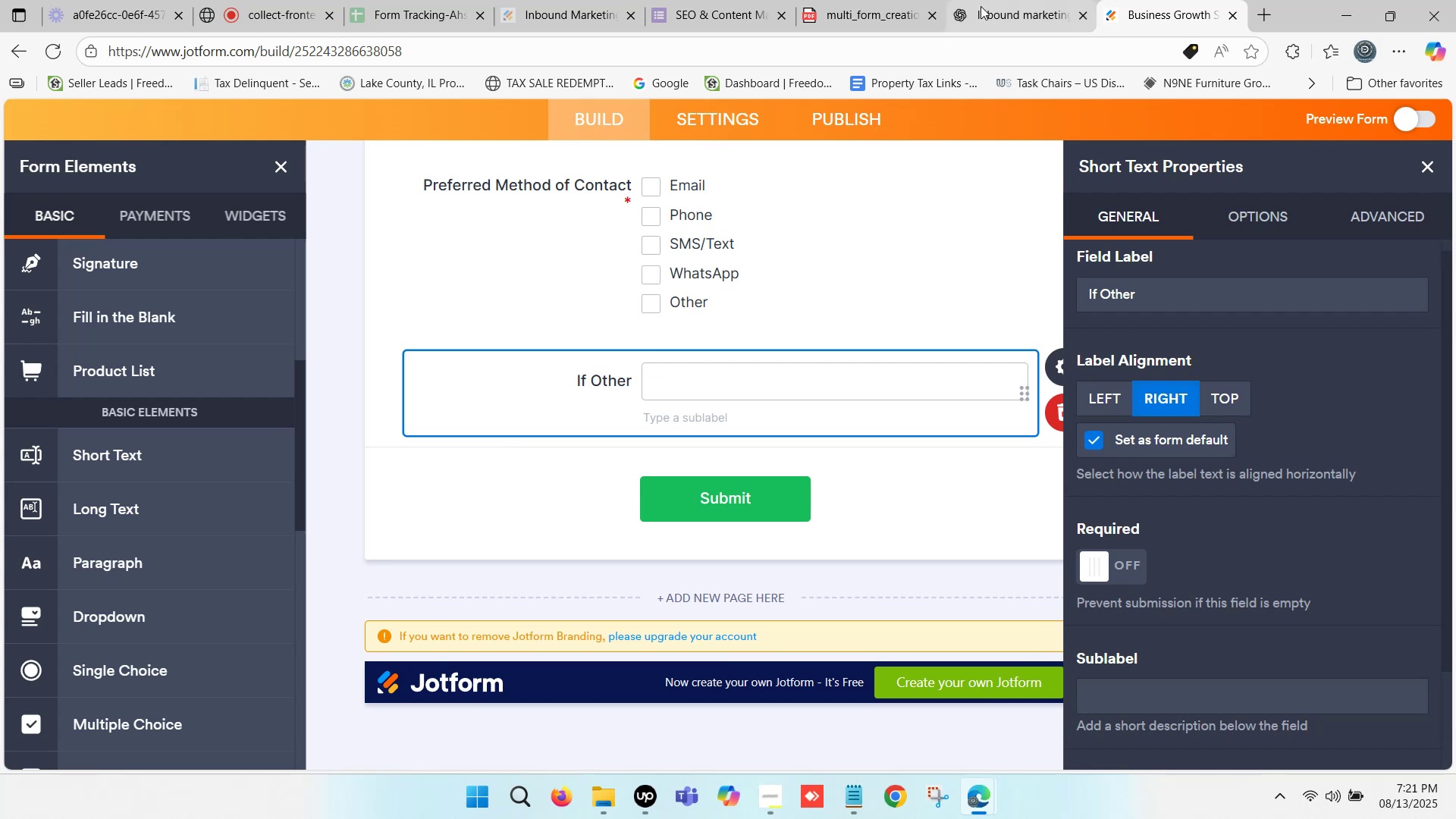 
left_click([1008, 0])
 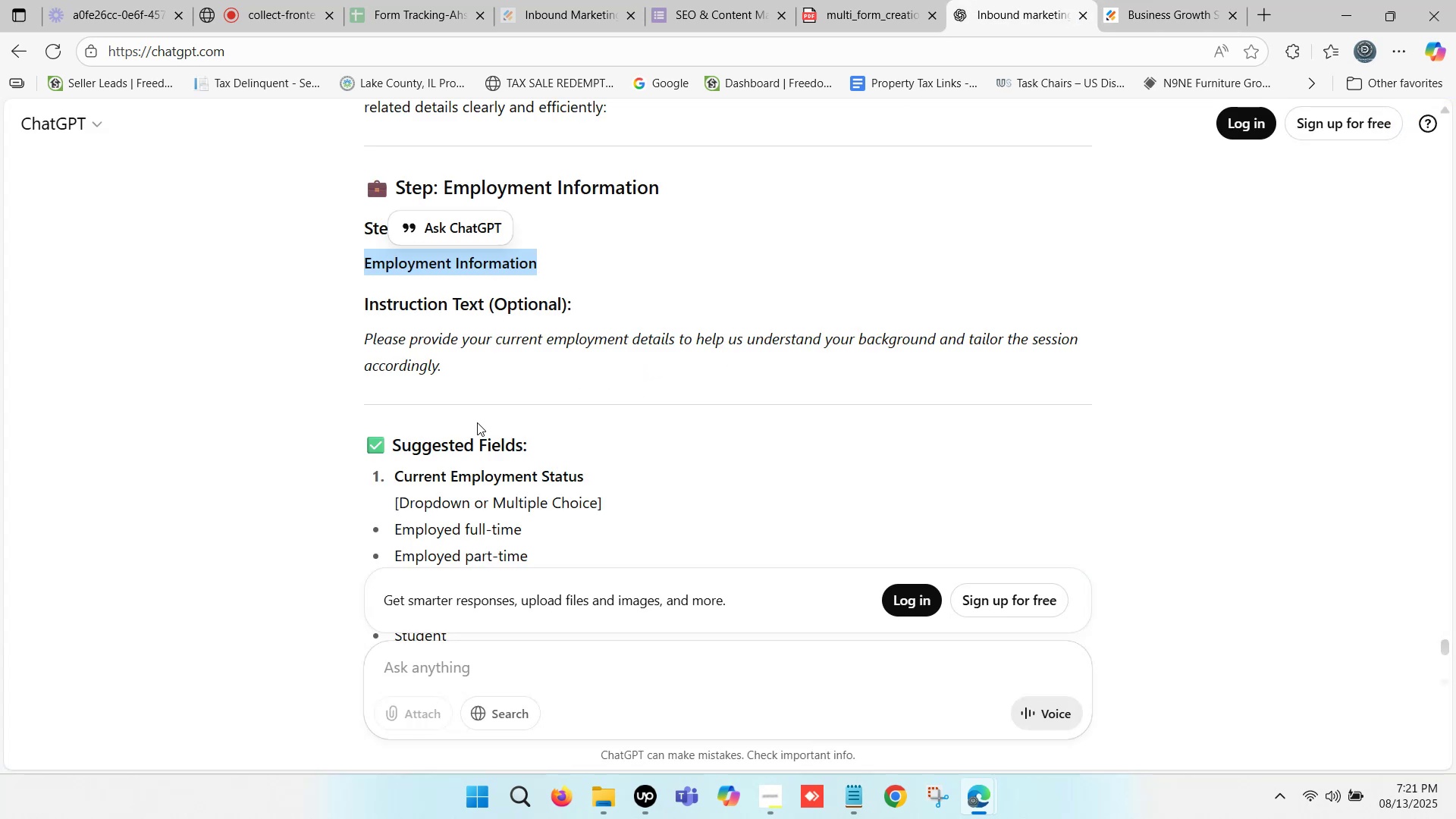 
scroll: coordinate [452, 384], scroll_direction: none, amount: 0.0
 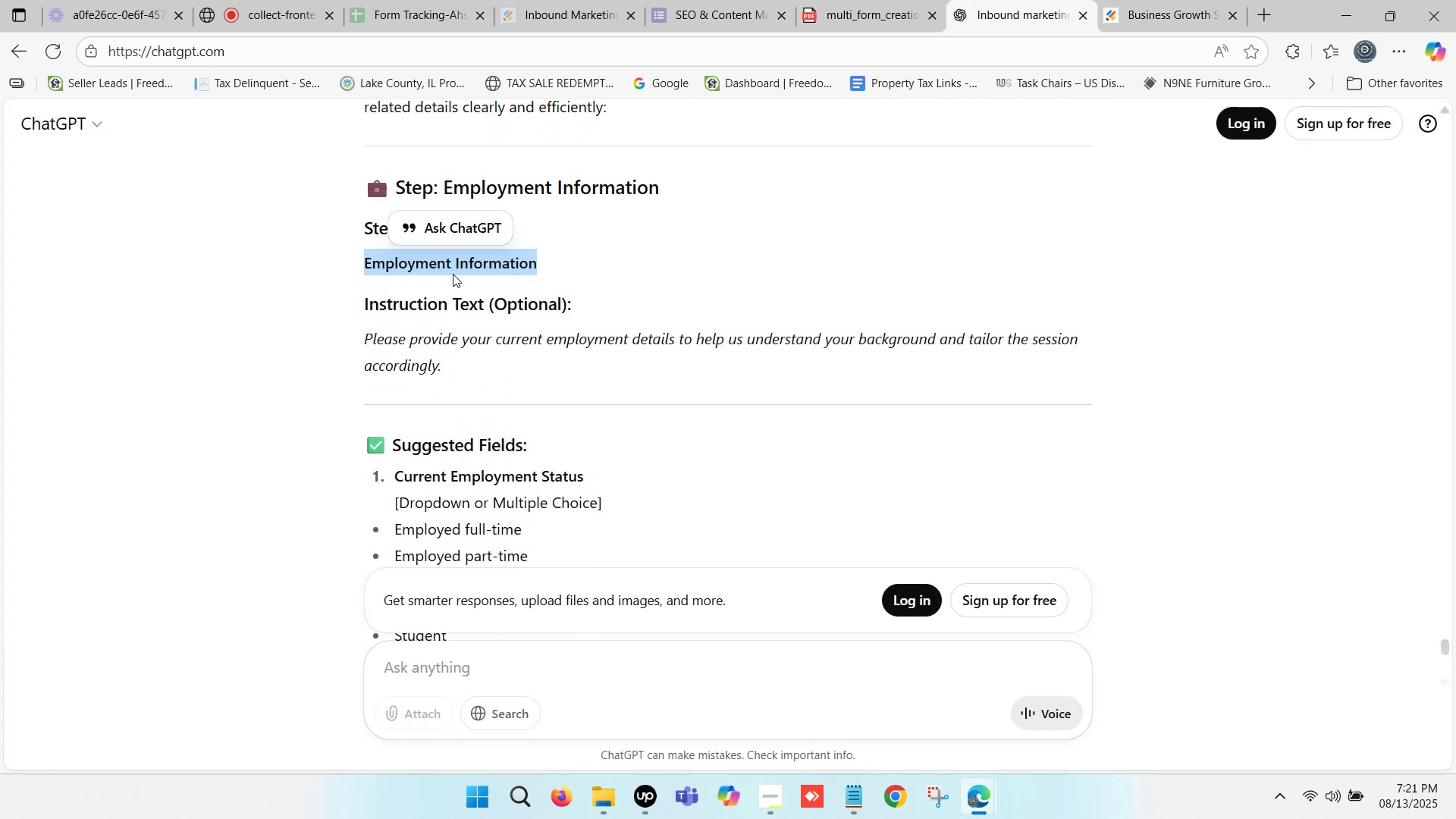 
key(Control+ControlLeft)
 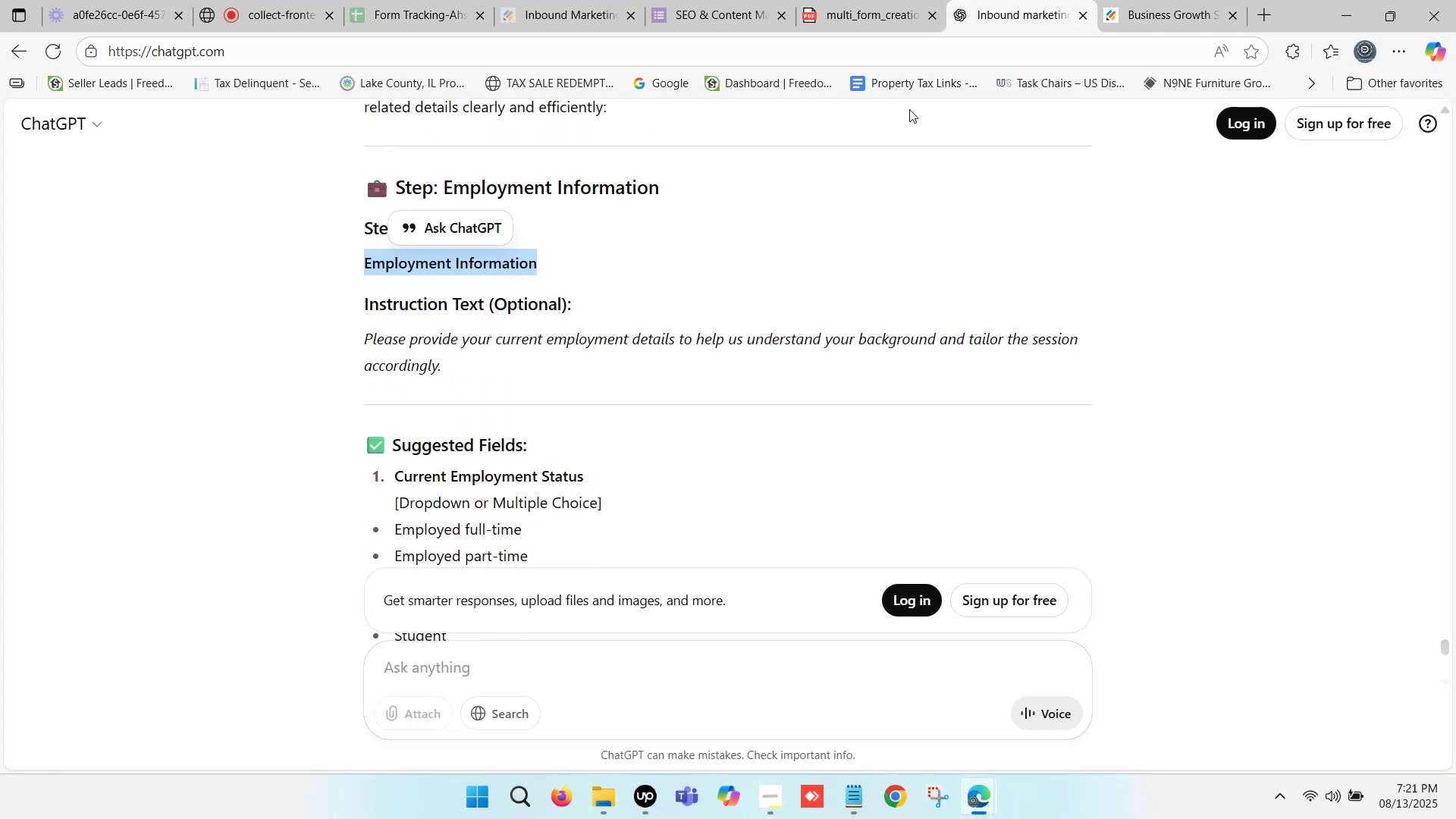 
key(Control+C)
 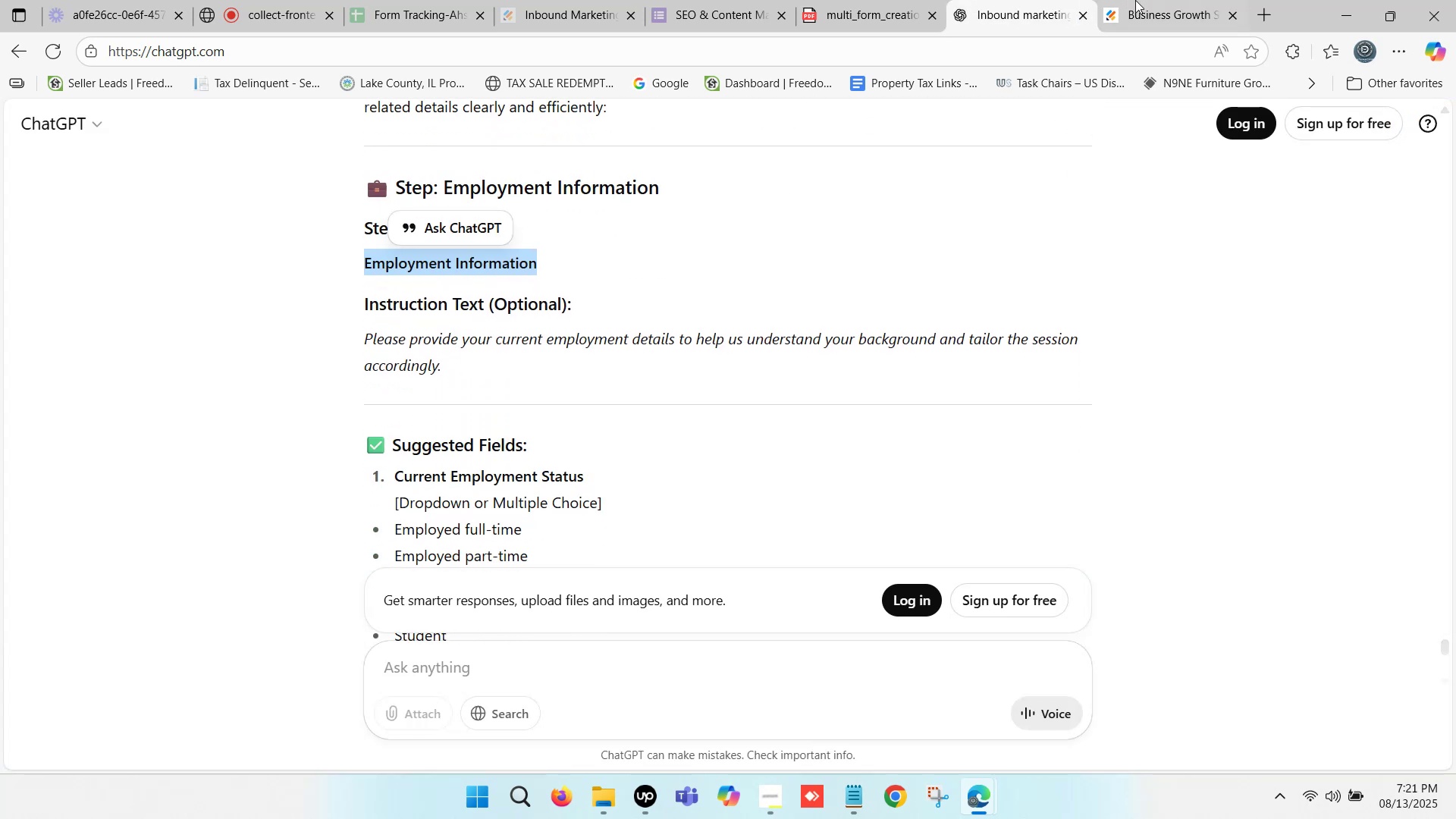 
left_click([1137, 0])
 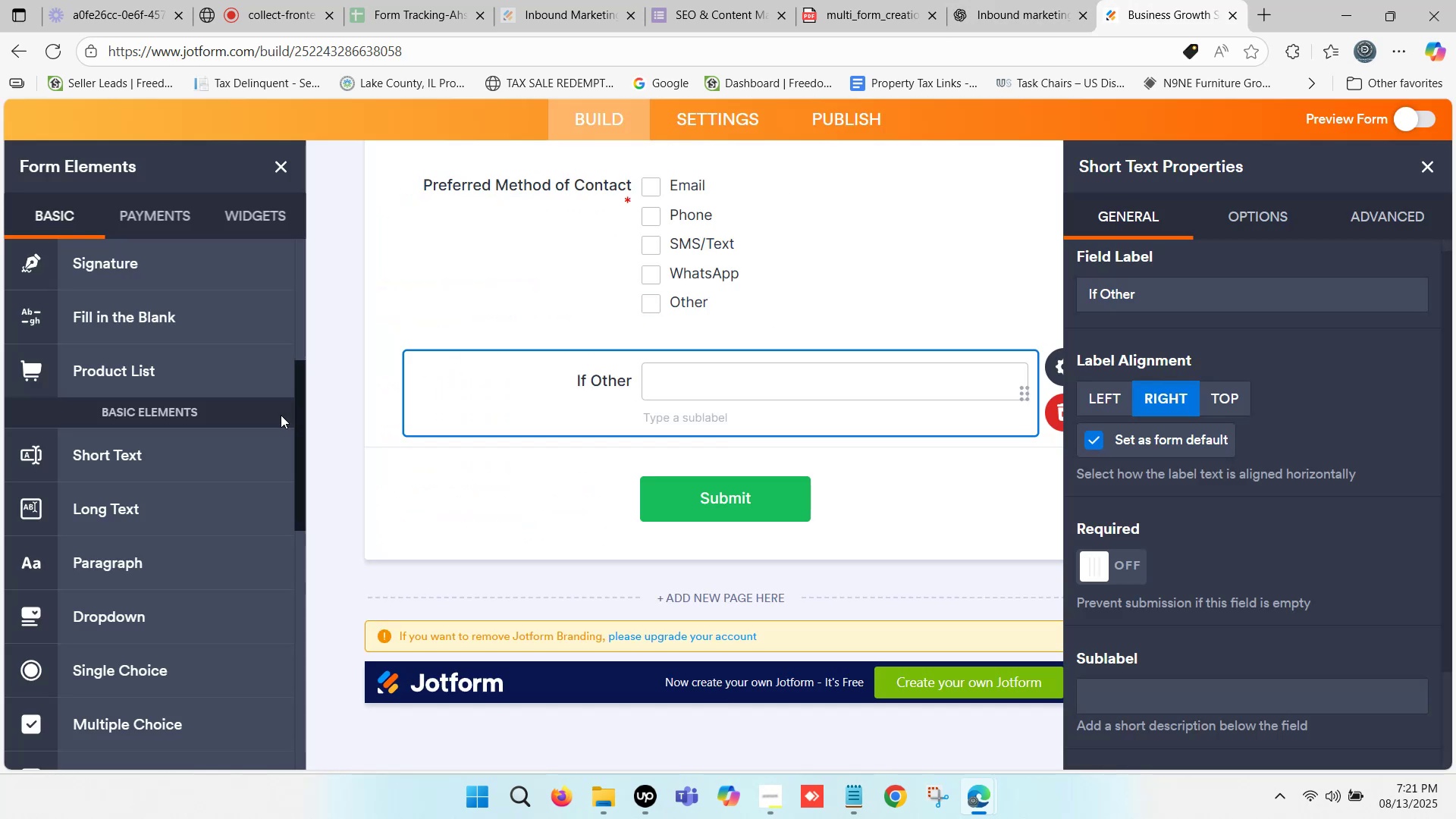 
scroll: coordinate [148, 309], scroll_direction: up, amount: 5.0
 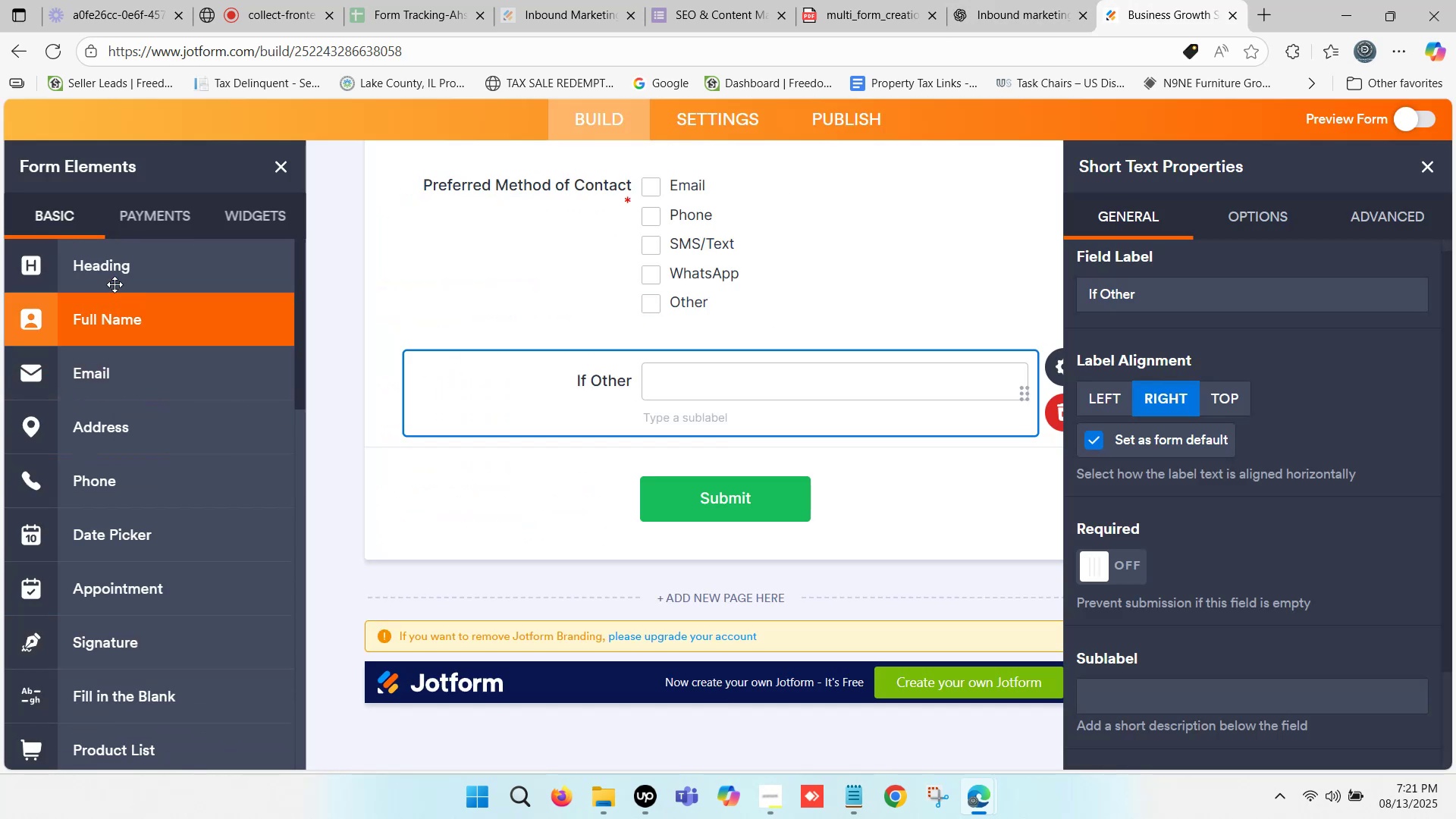 
left_click_drag(start_coordinate=[114, 271], to_coordinate=[626, 485])
 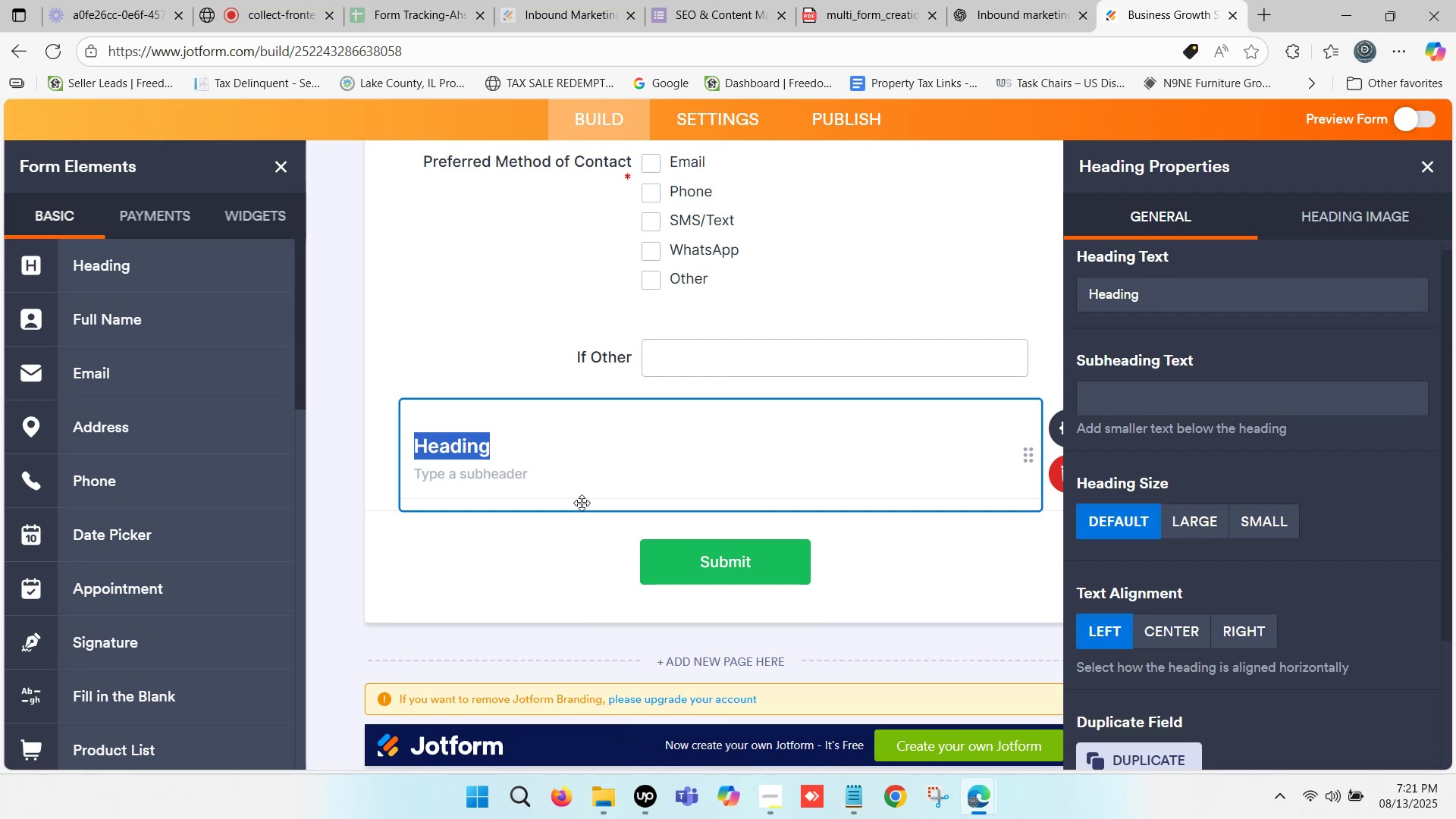 
wait(11.11)
 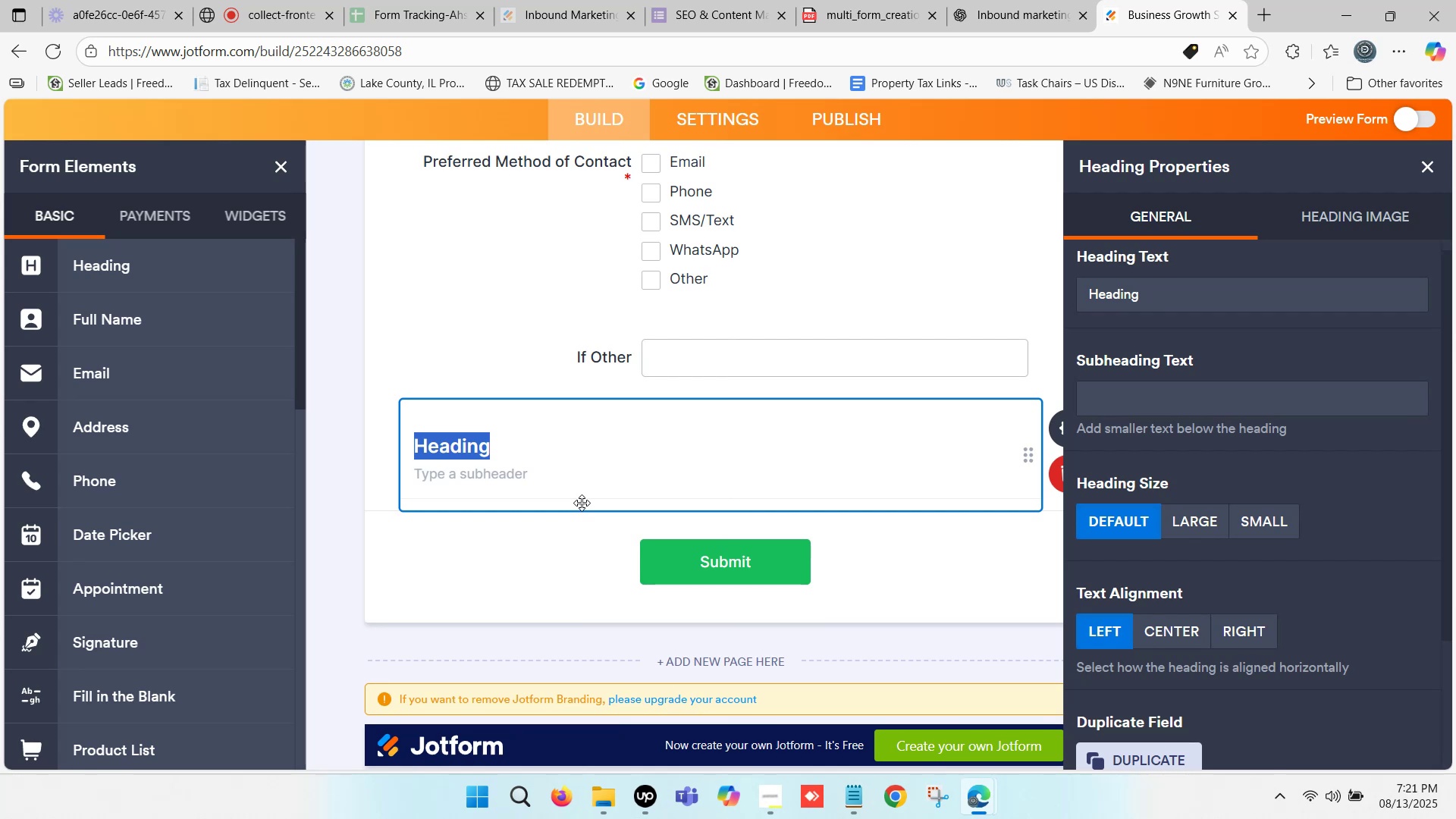 
key(Control+ControlLeft)
 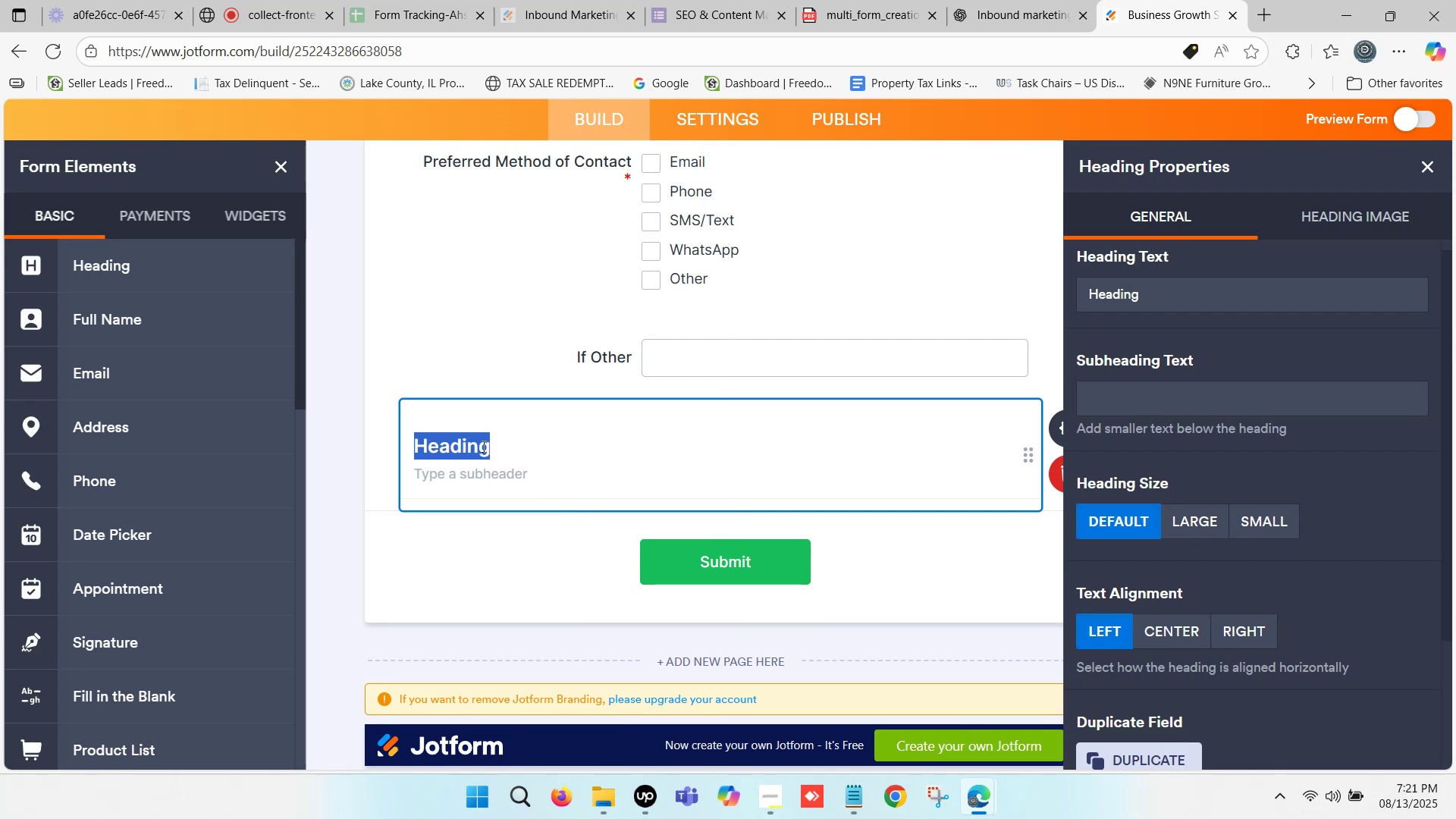 
key(Control+V)
 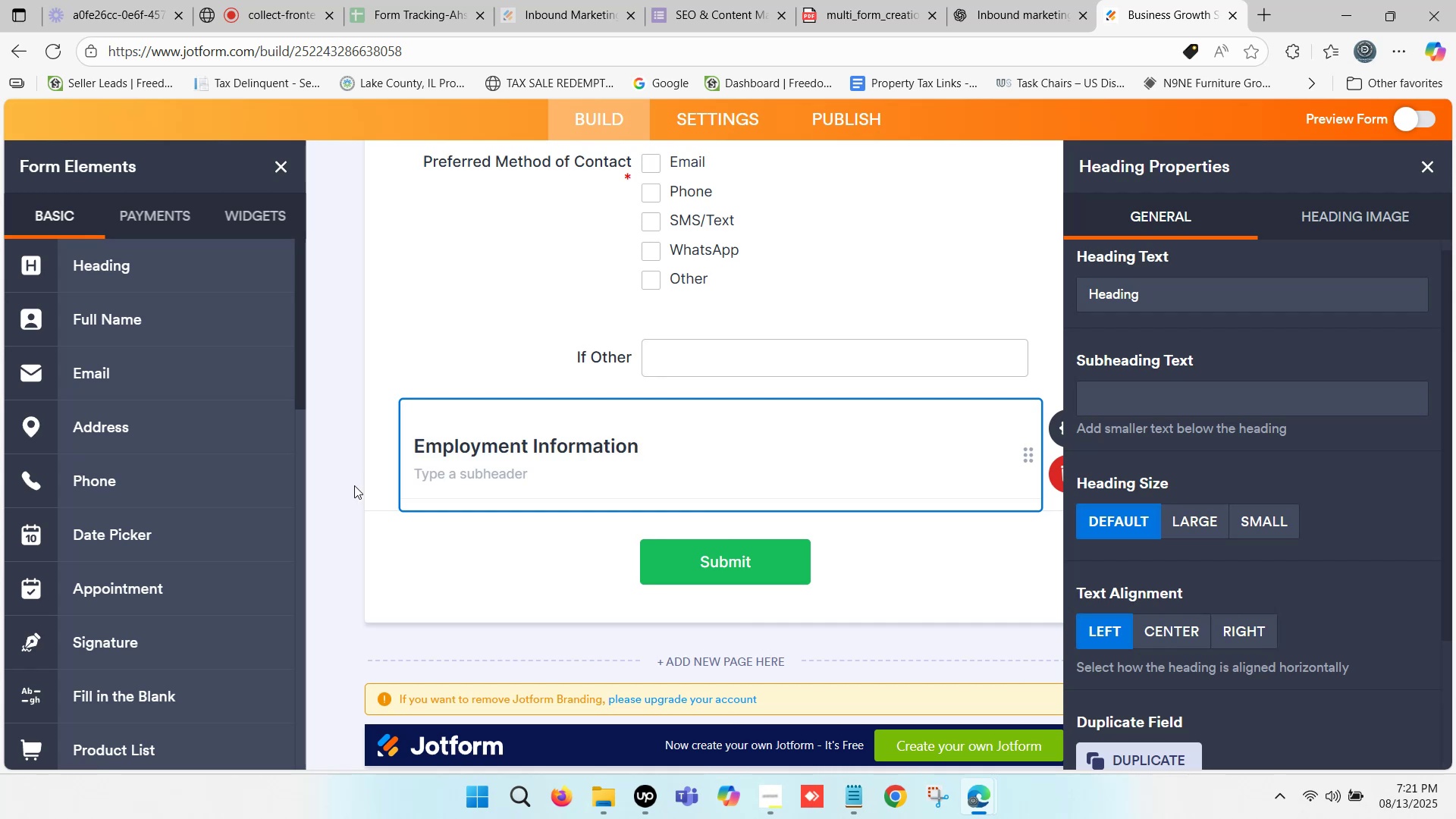 
left_click([352, 486])
 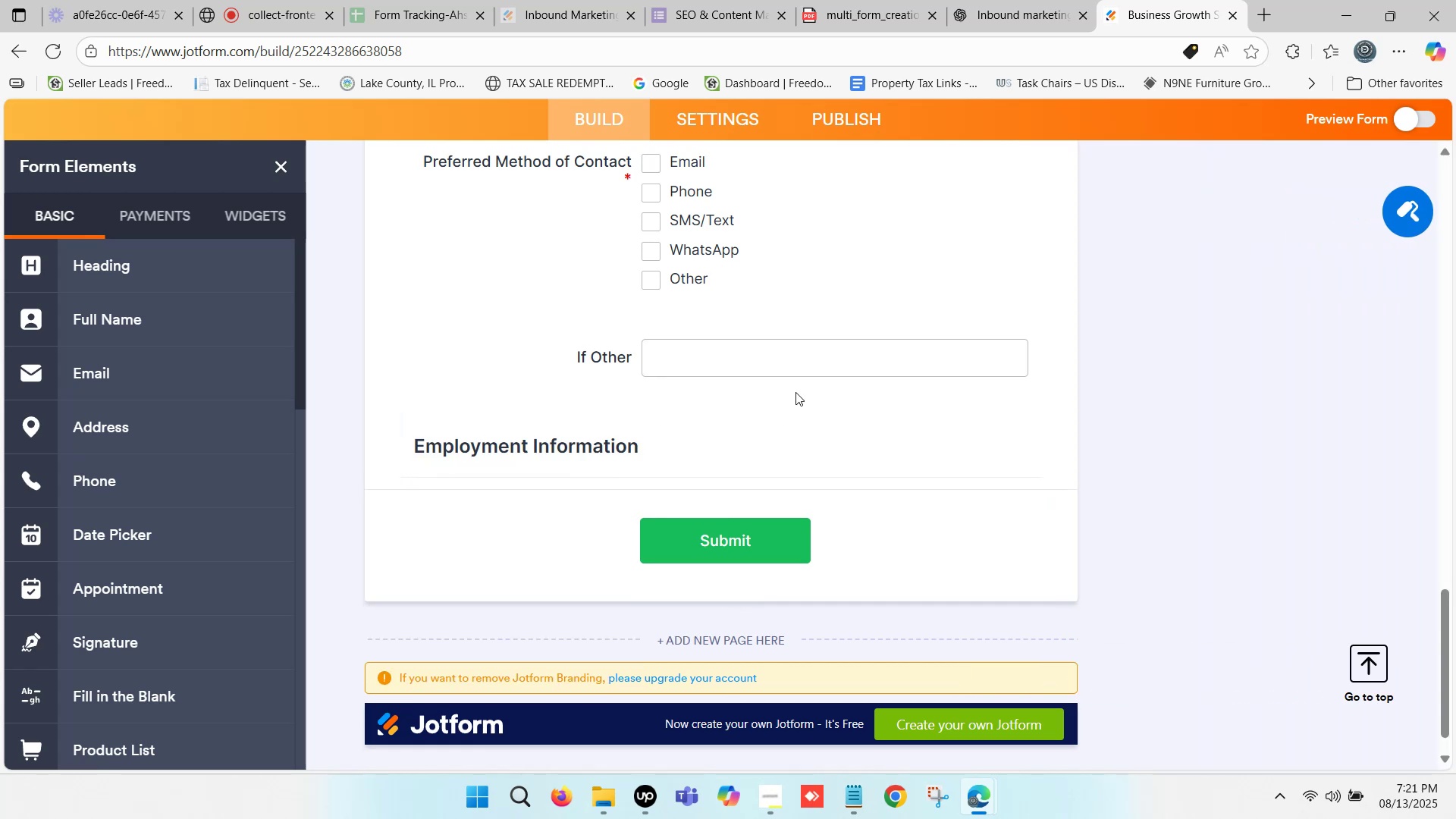 
scroll: coordinate [654, 383], scroll_direction: down, amount: 1.0
 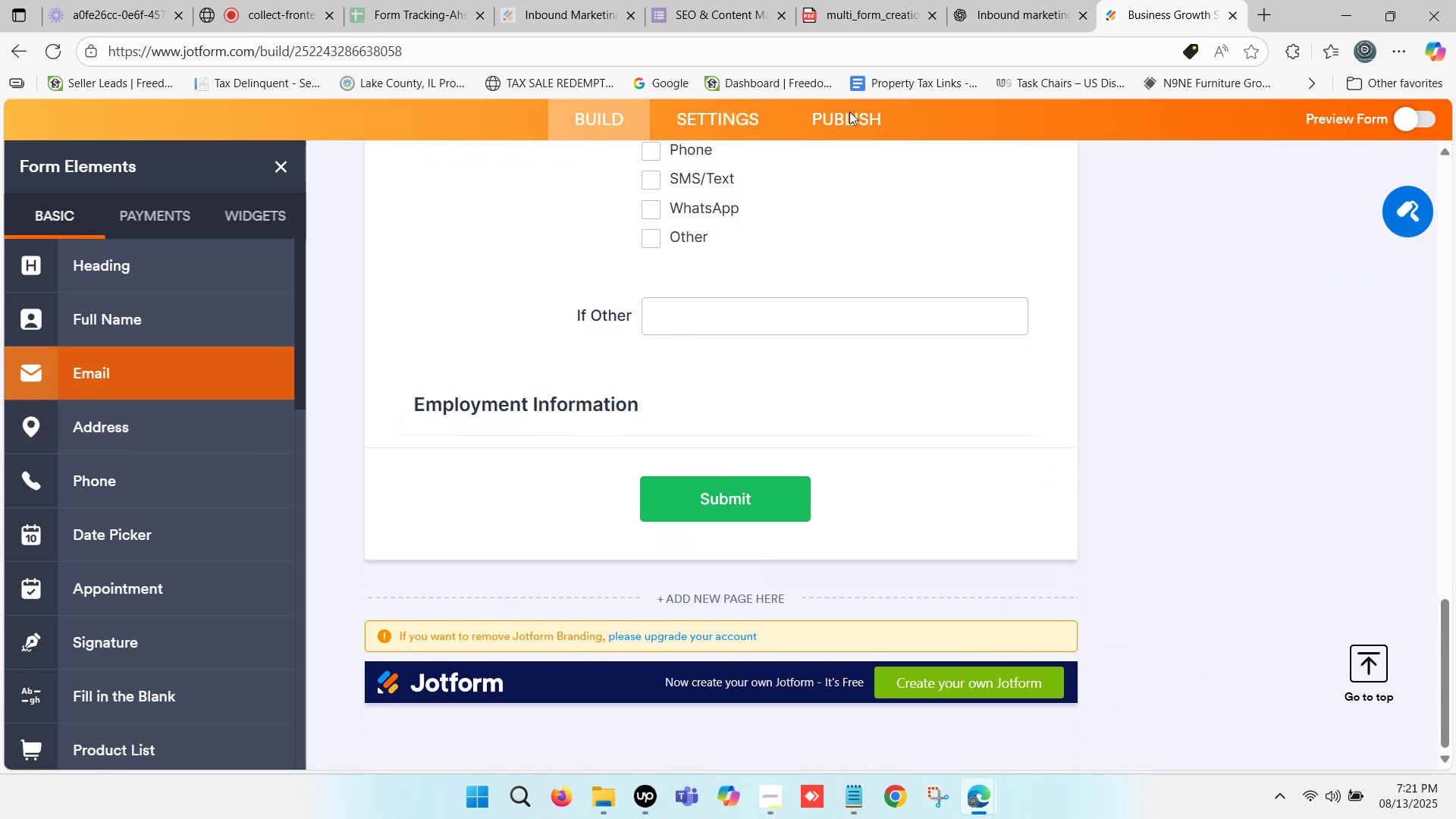 
left_click([1040, 0])
 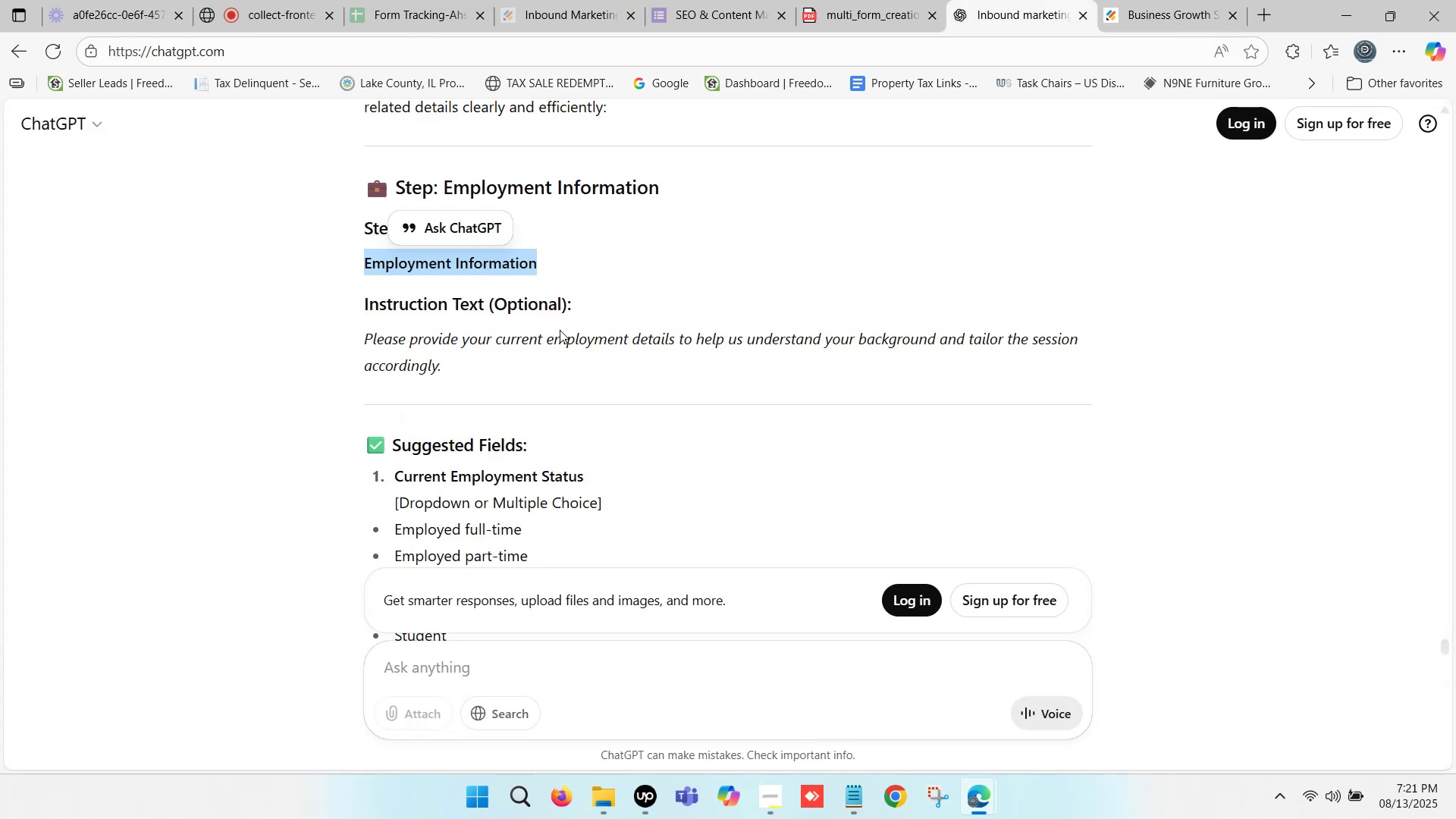 
scroll: coordinate [434, 374], scroll_direction: down, amount: 1.0
 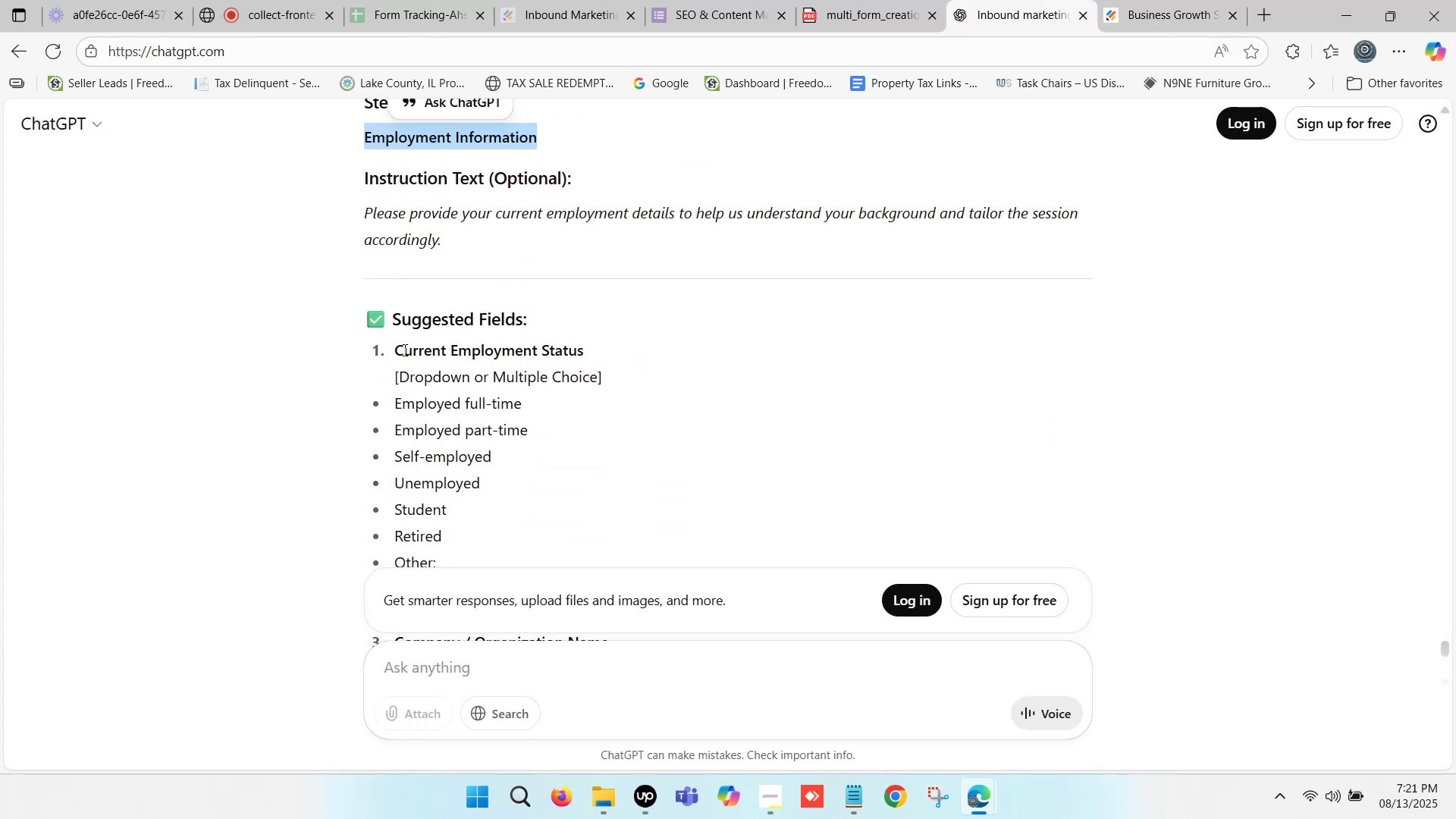 
left_click_drag(start_coordinate=[399, 344], to_coordinate=[585, 351])
 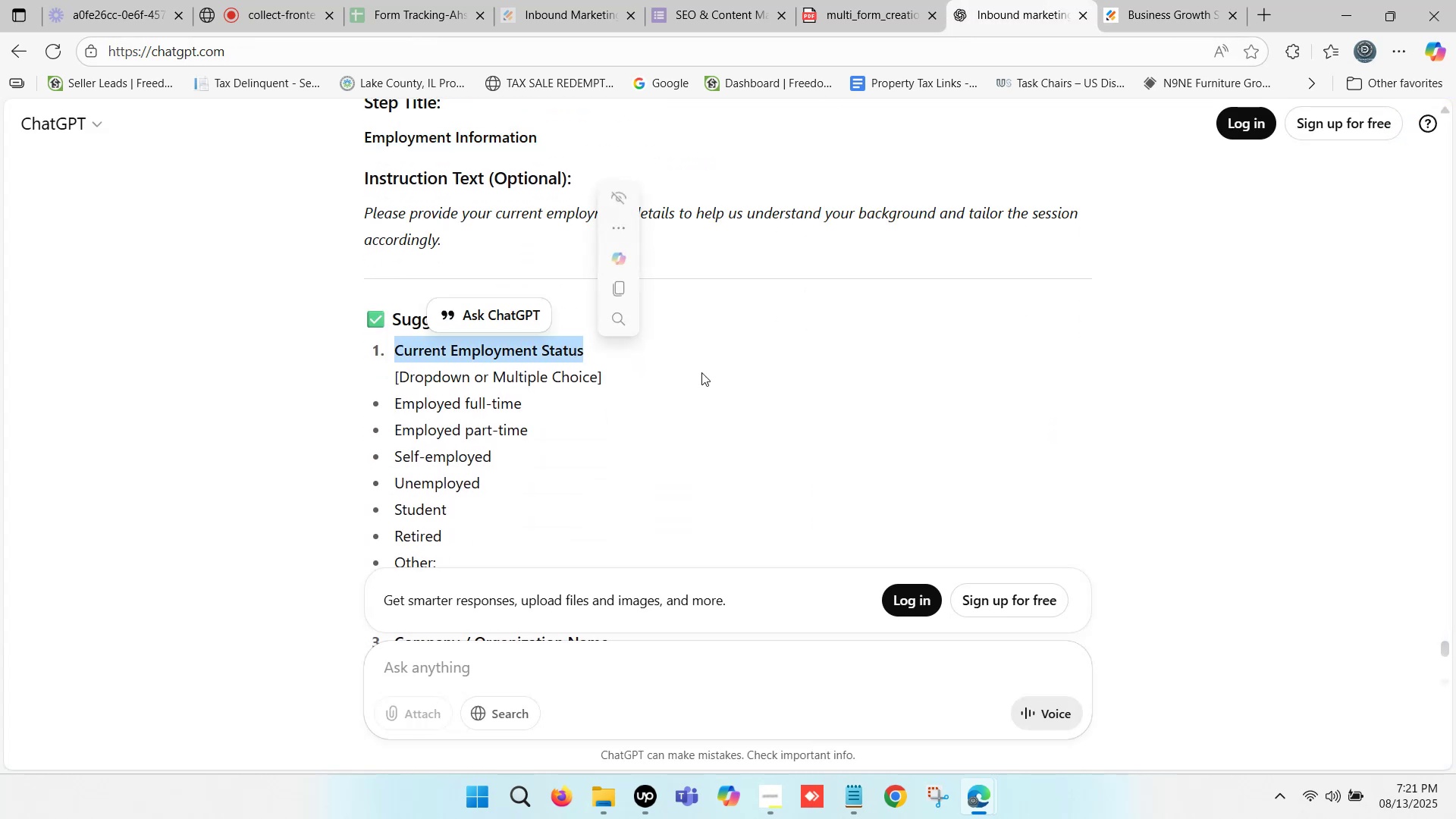 
key(Control+ControlLeft)
 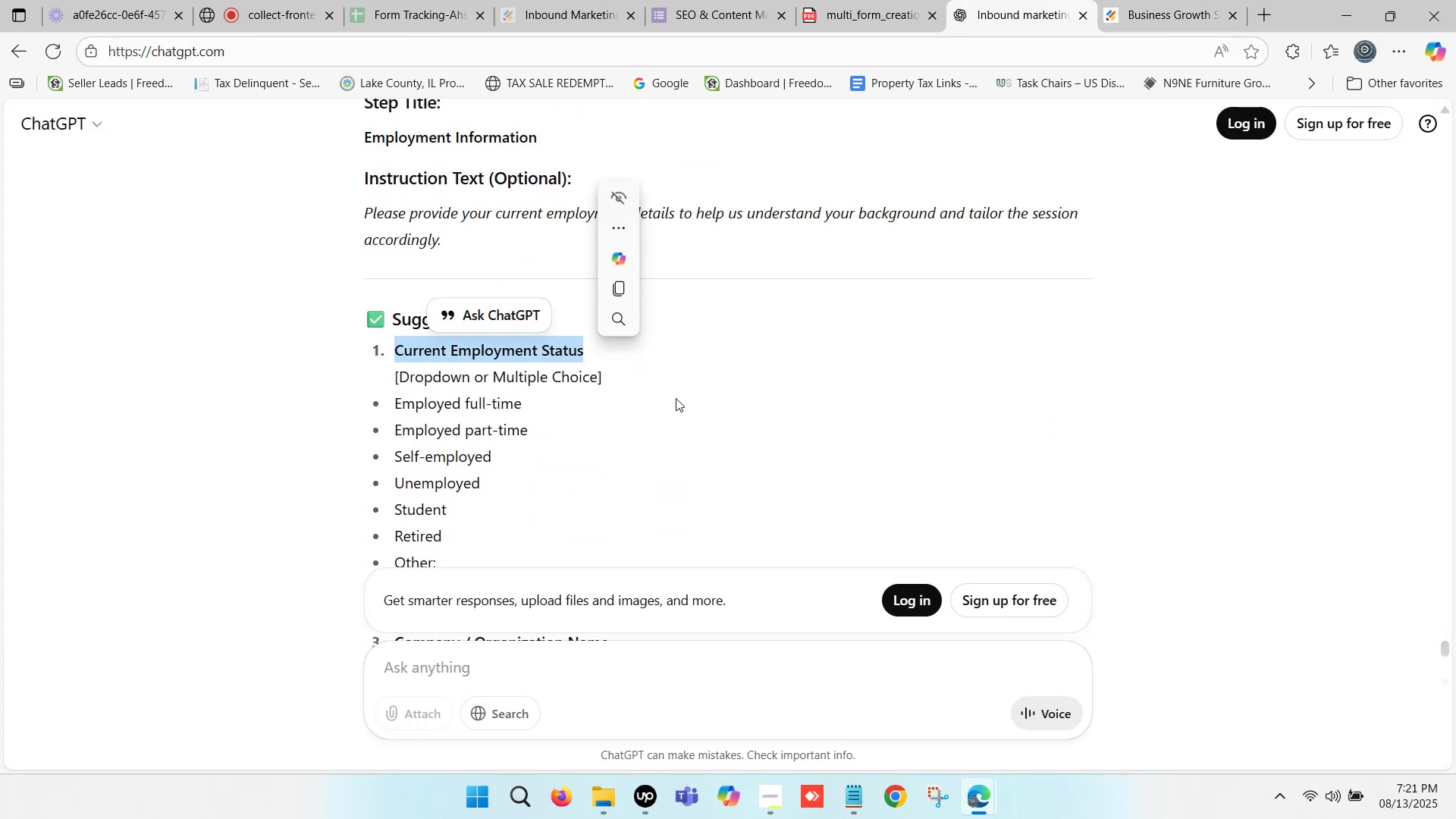 
key(Control+C)
 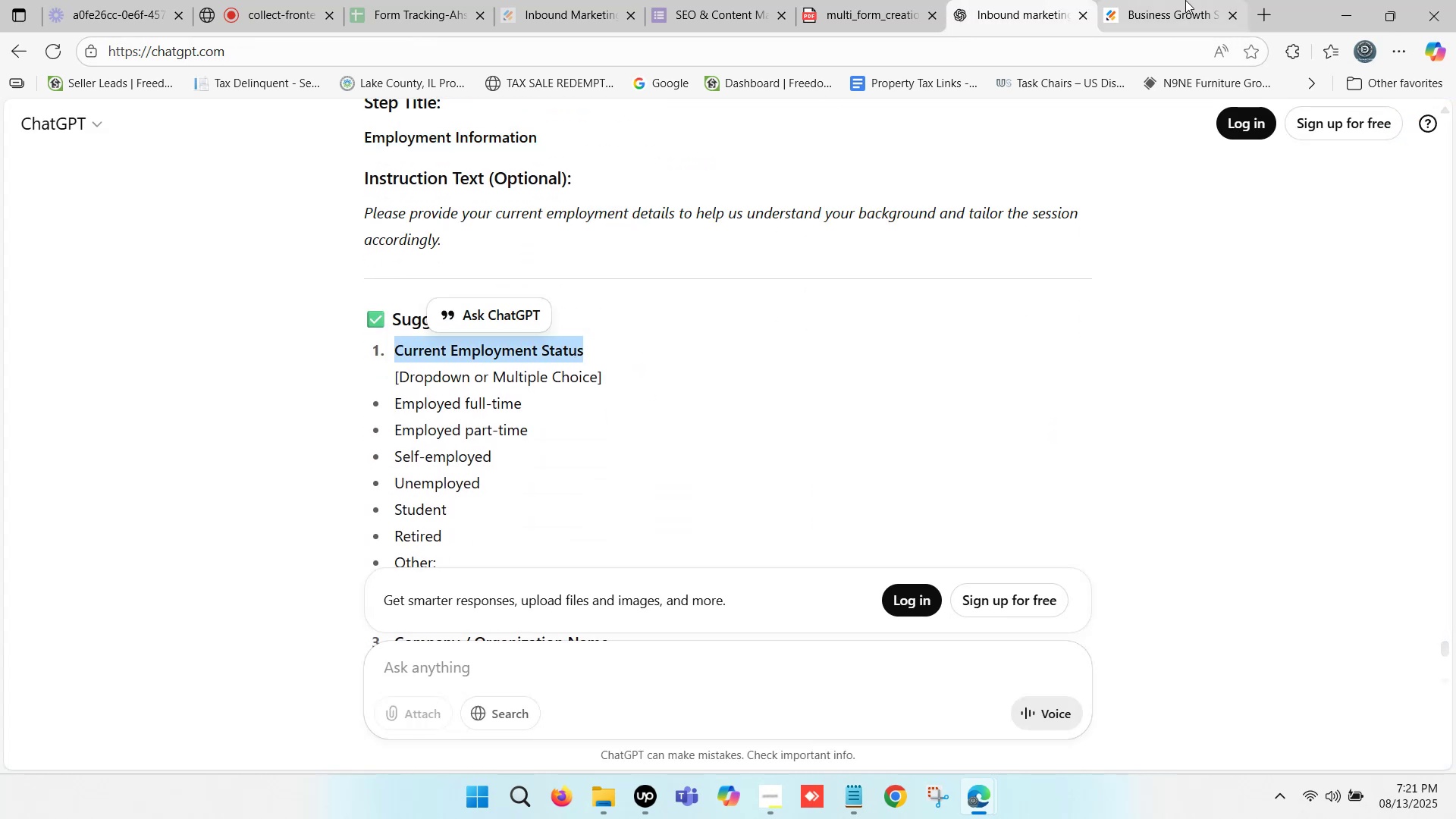 
left_click([1185, 0])
 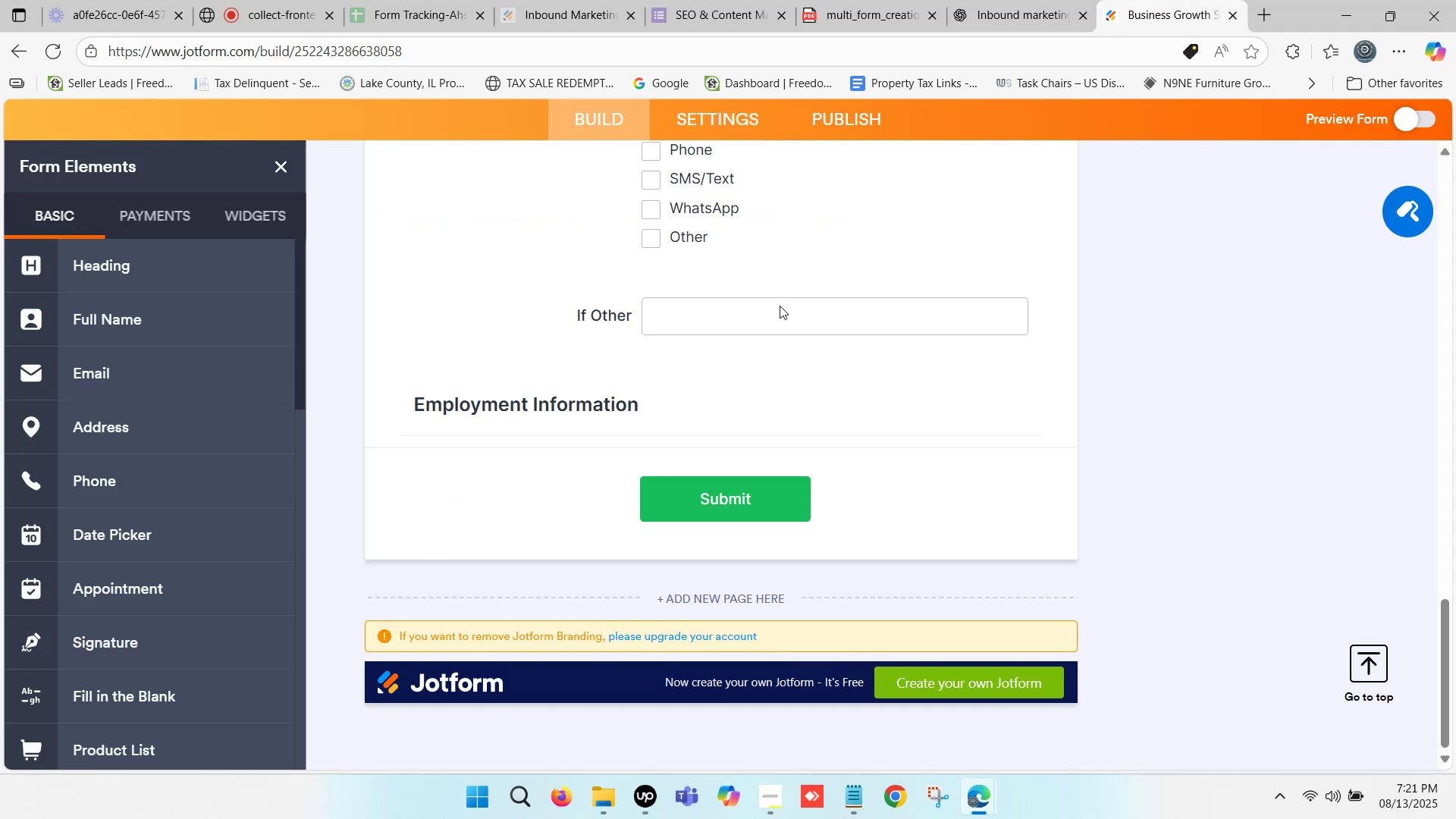 
scroll: coordinate [764, 320], scroll_direction: up, amount: 6.0
 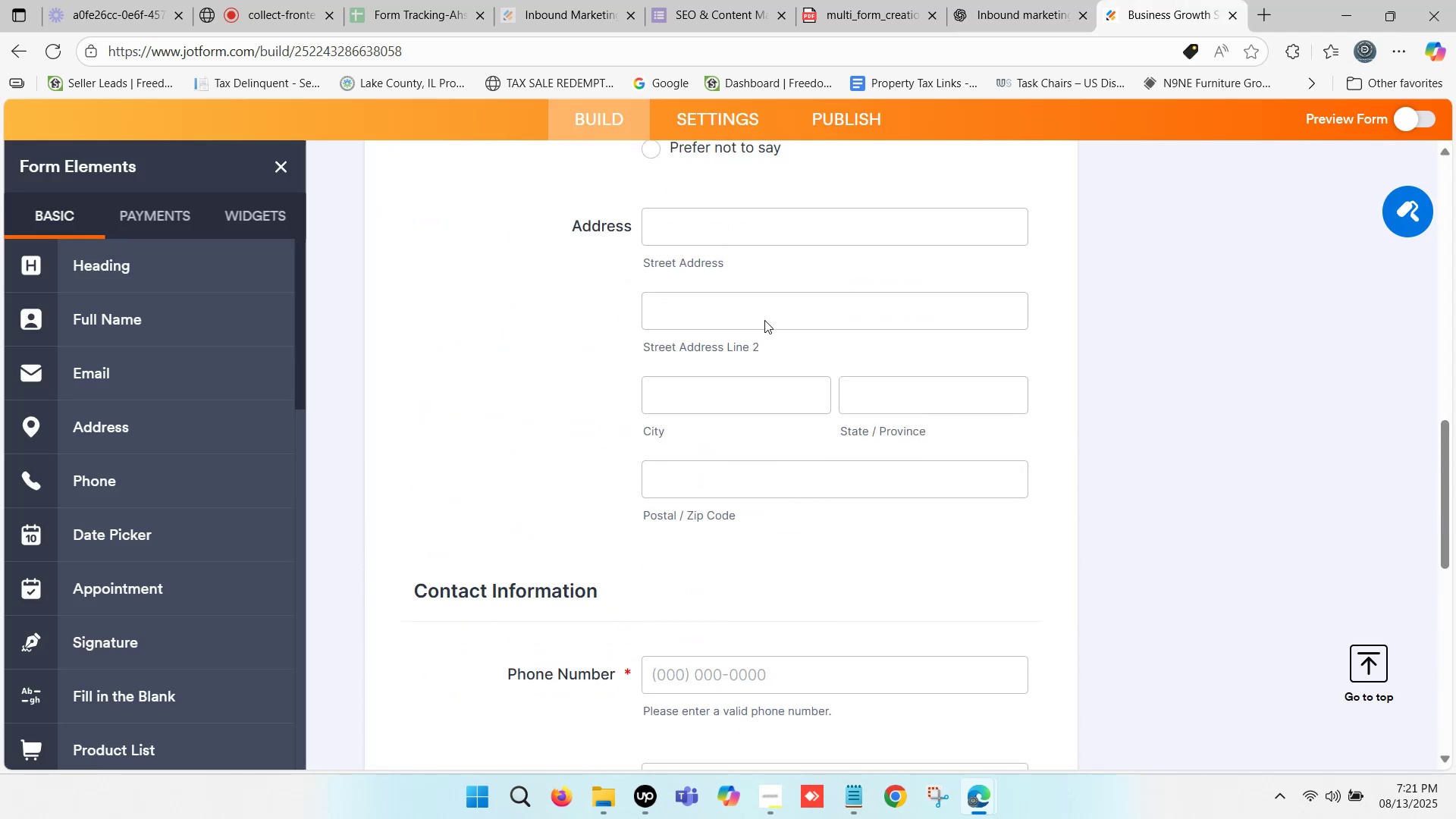 
scroll: coordinate [764, 320], scroll_direction: down, amount: 6.0
 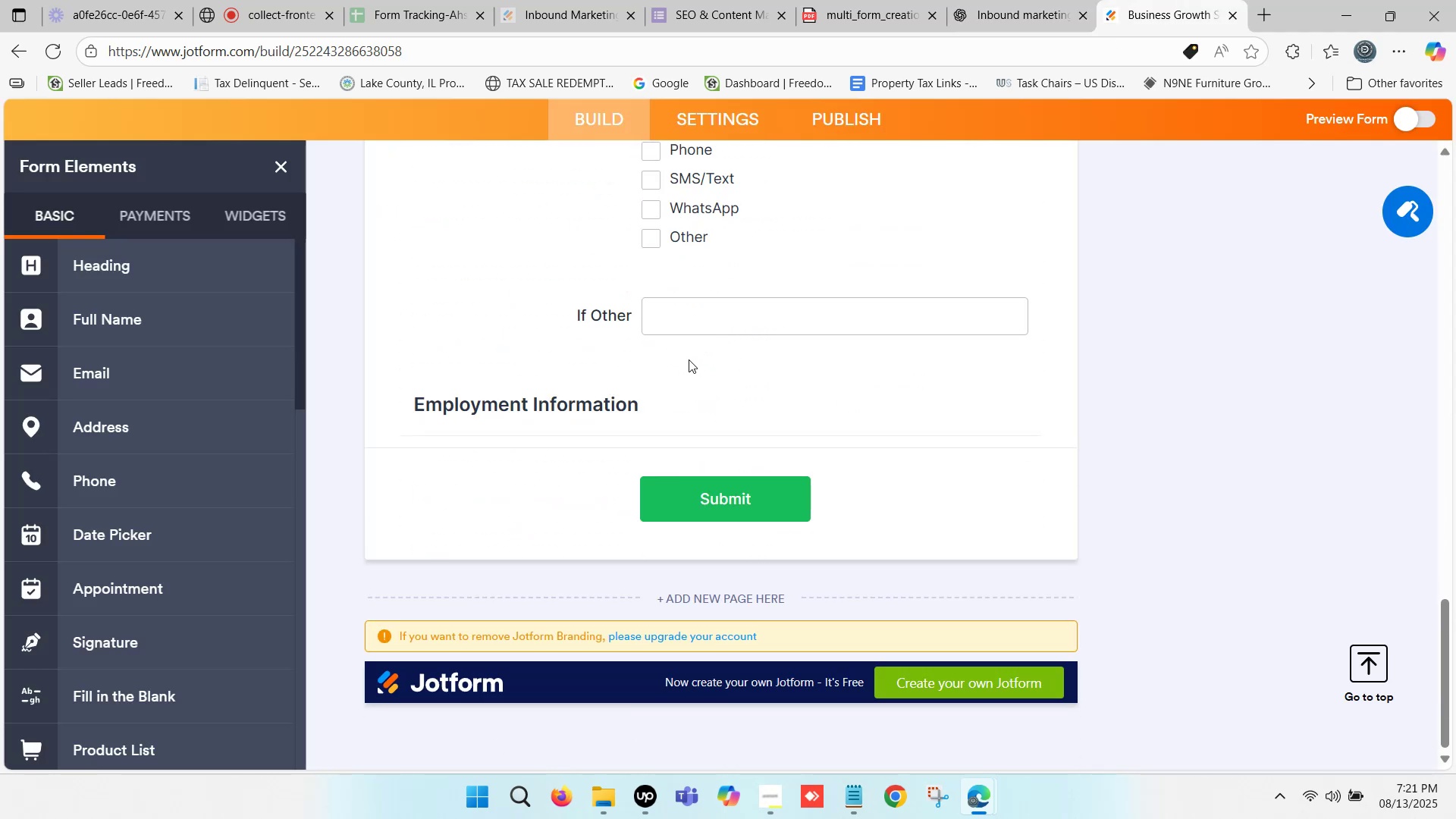 
scroll: coordinate [667, 403], scroll_direction: up, amount: 1.0
 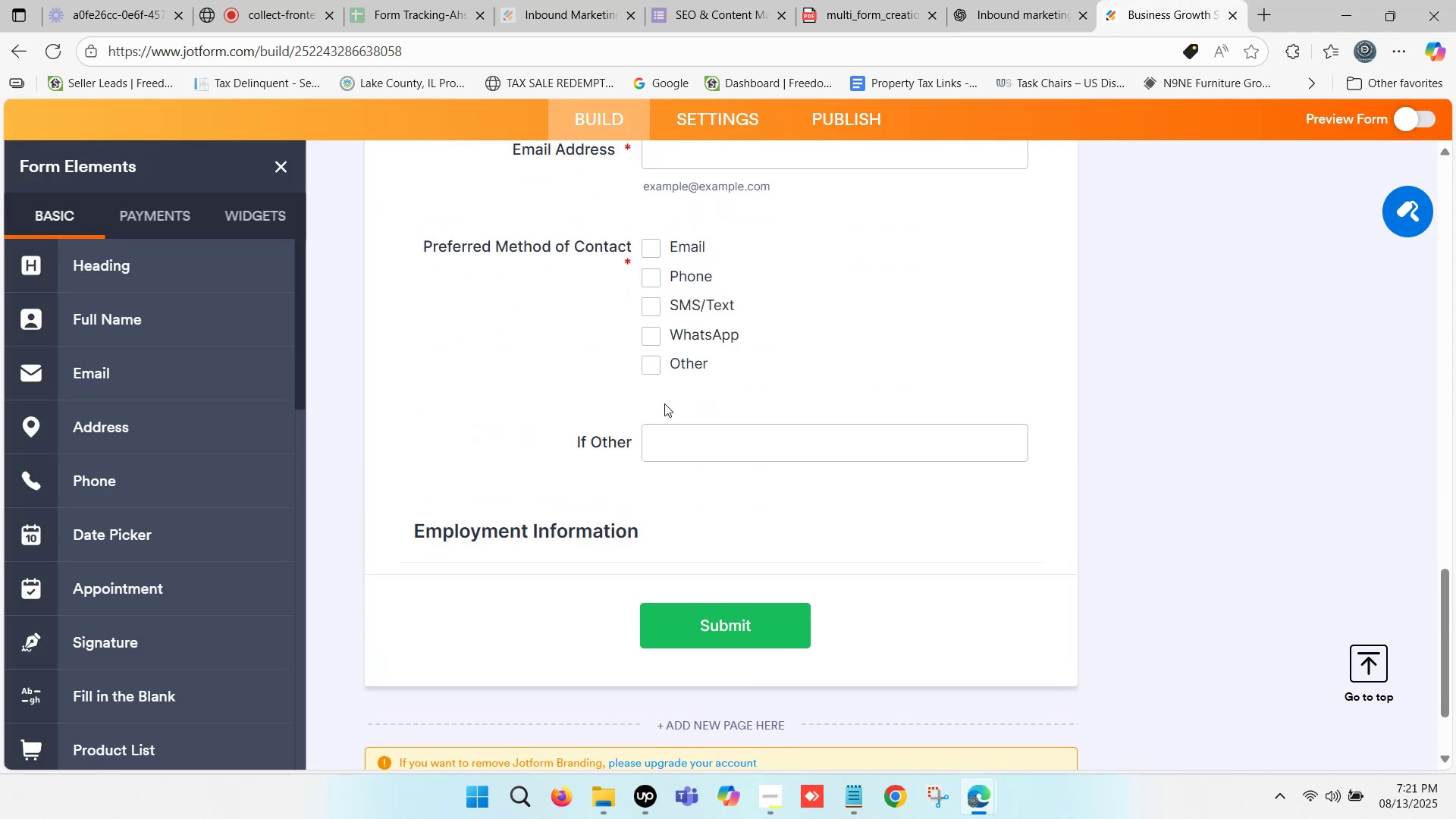 
scroll: coordinate [126, 419], scroll_direction: down, amount: 5.0
 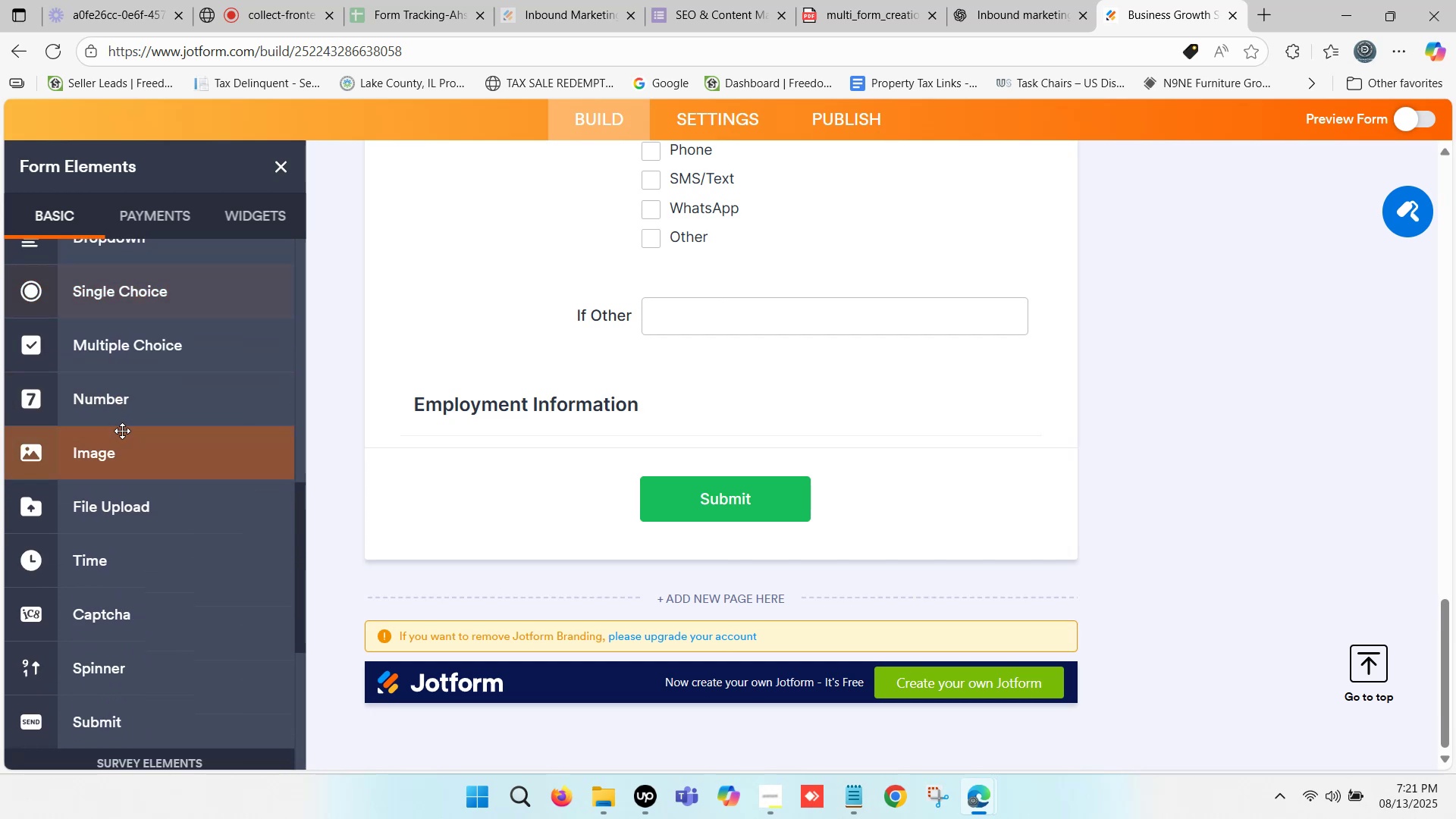 
scroll: coordinate [121, 443], scroll_direction: down, amount: 1.0
 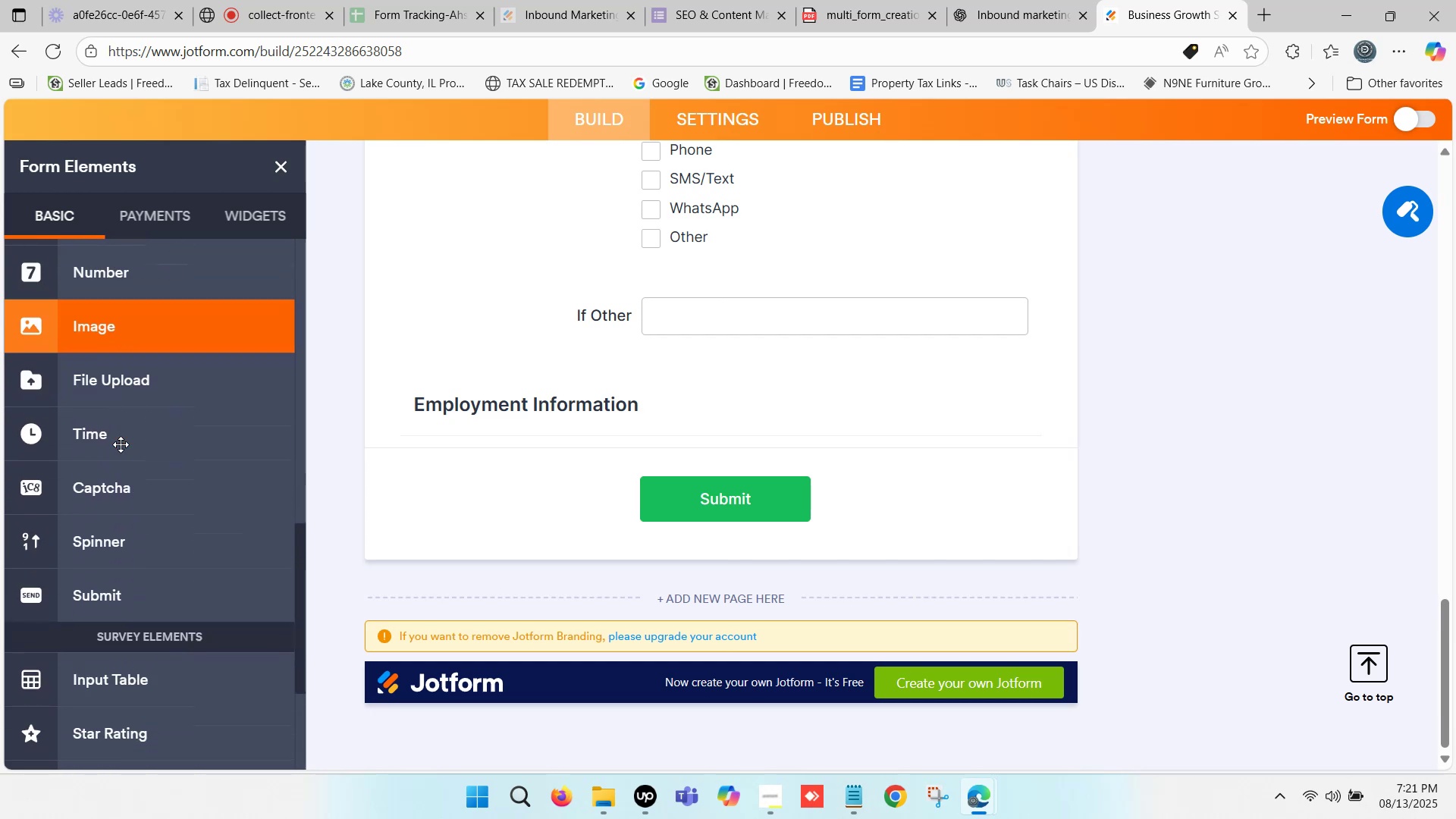 
scroll: coordinate [123, 445], scroll_direction: up, amount: 2.0
 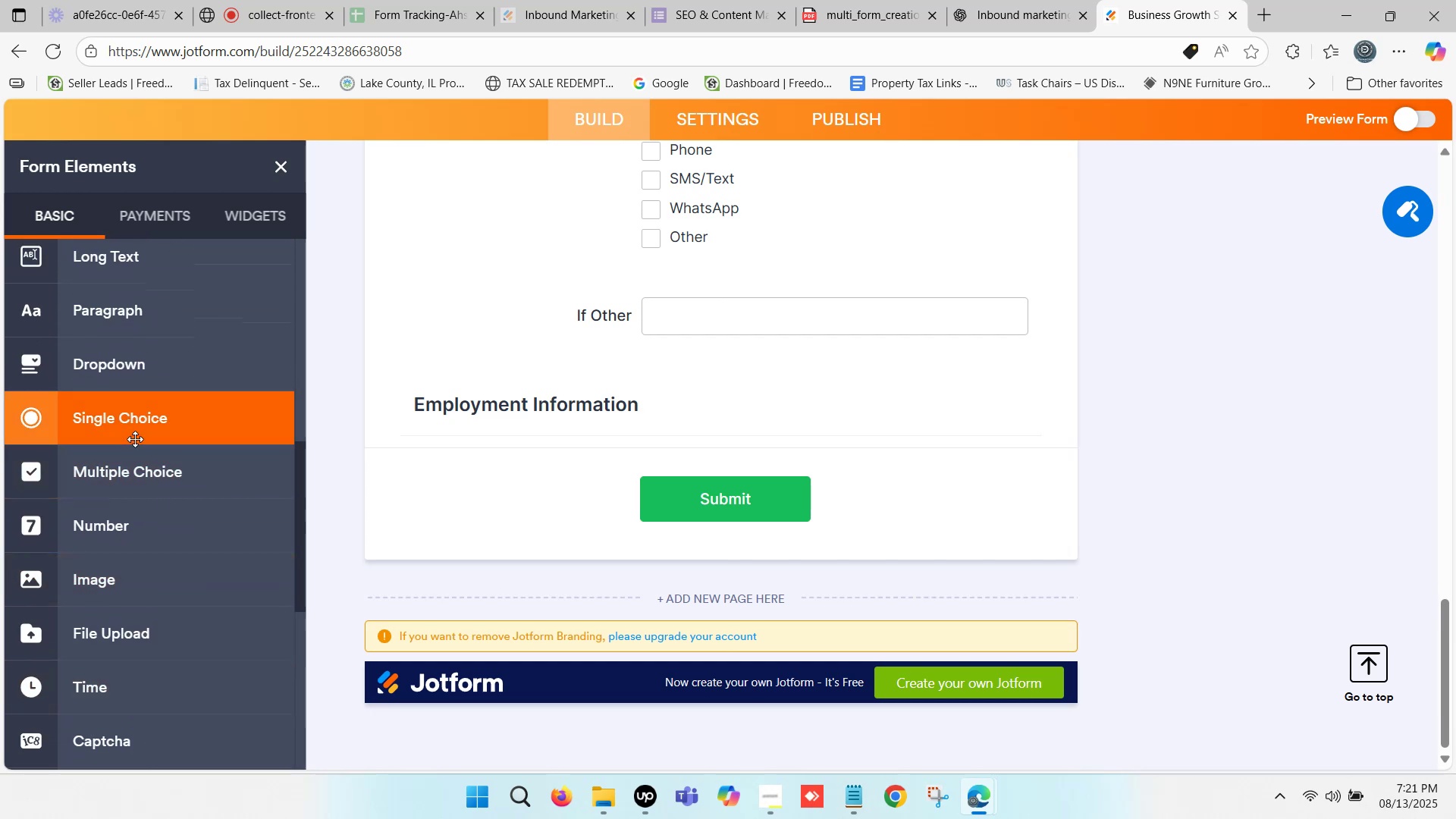 
left_click_drag(start_coordinate=[160, 420], to_coordinate=[538, 447])
 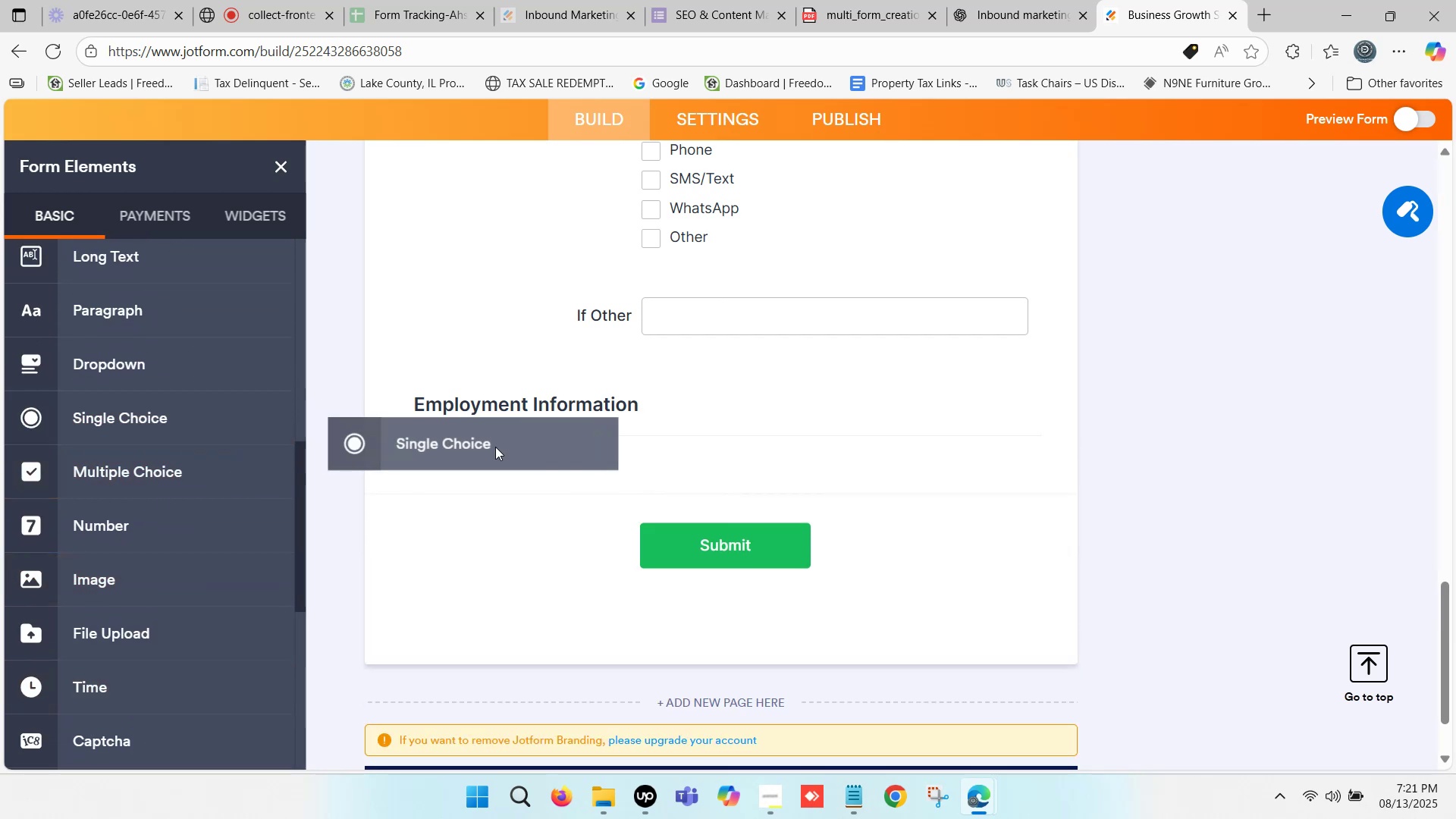 
mouse_move([549, 453])
 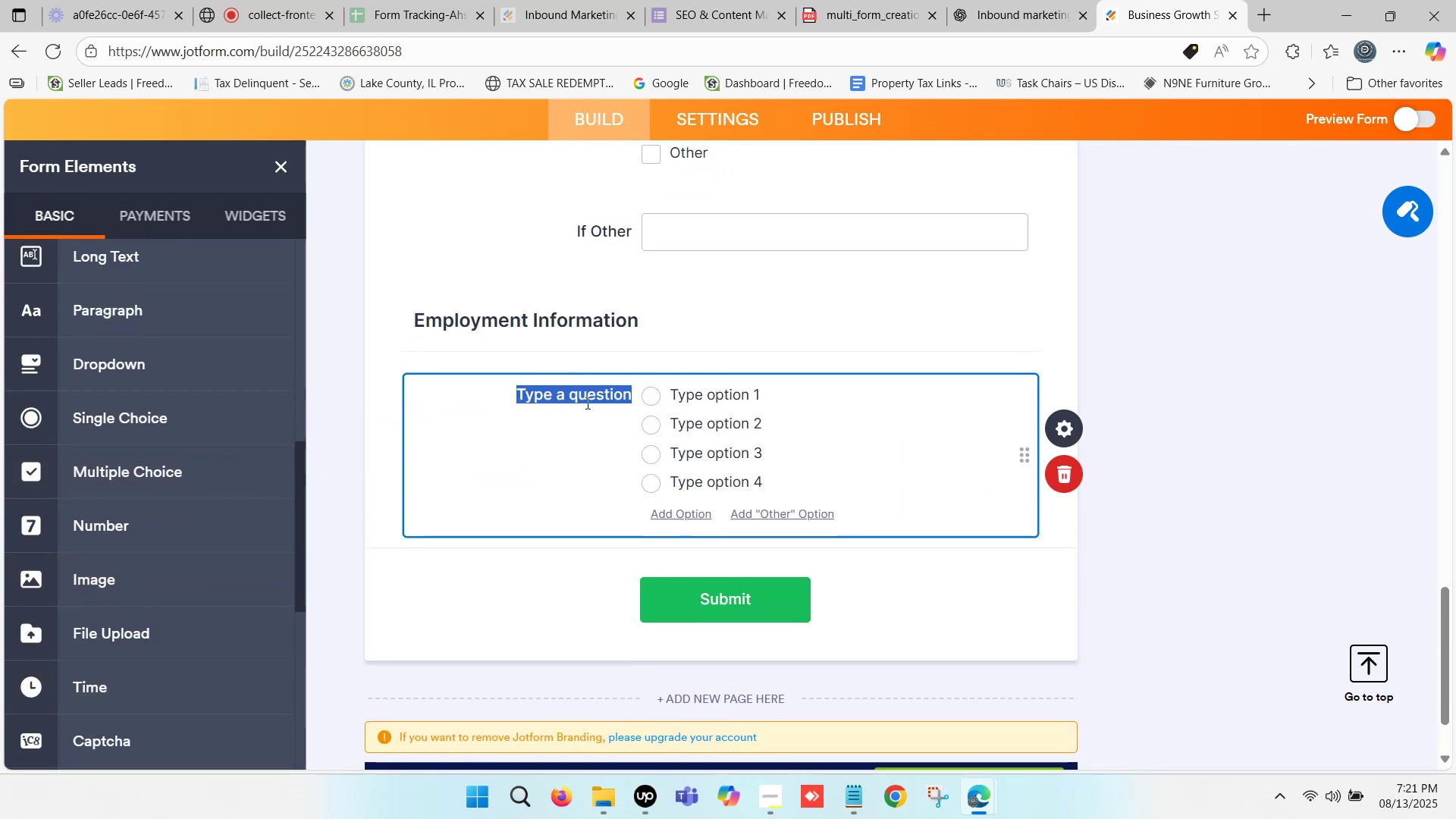 
key(Control+ControlLeft)
 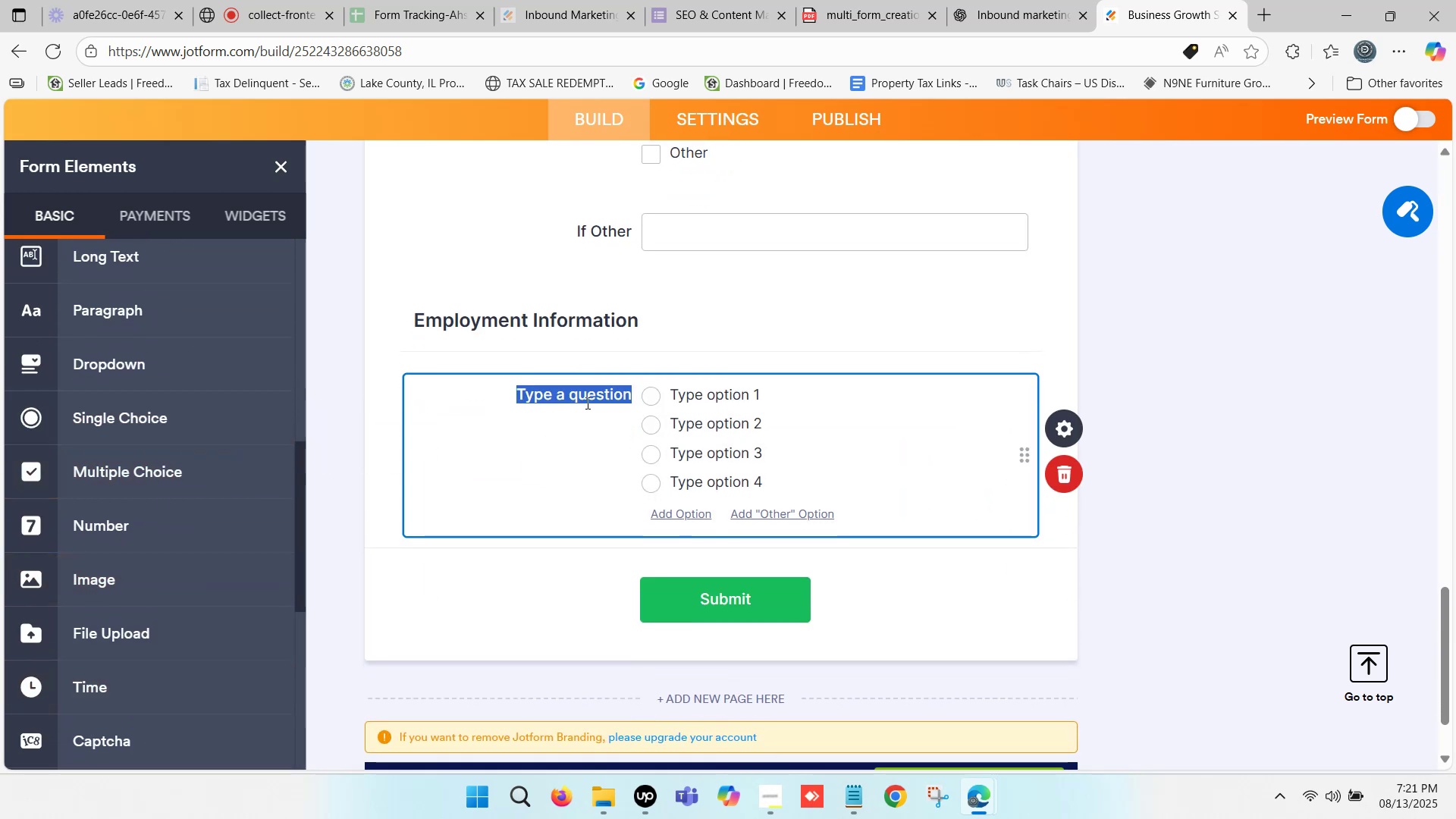 
key(Control+V)
 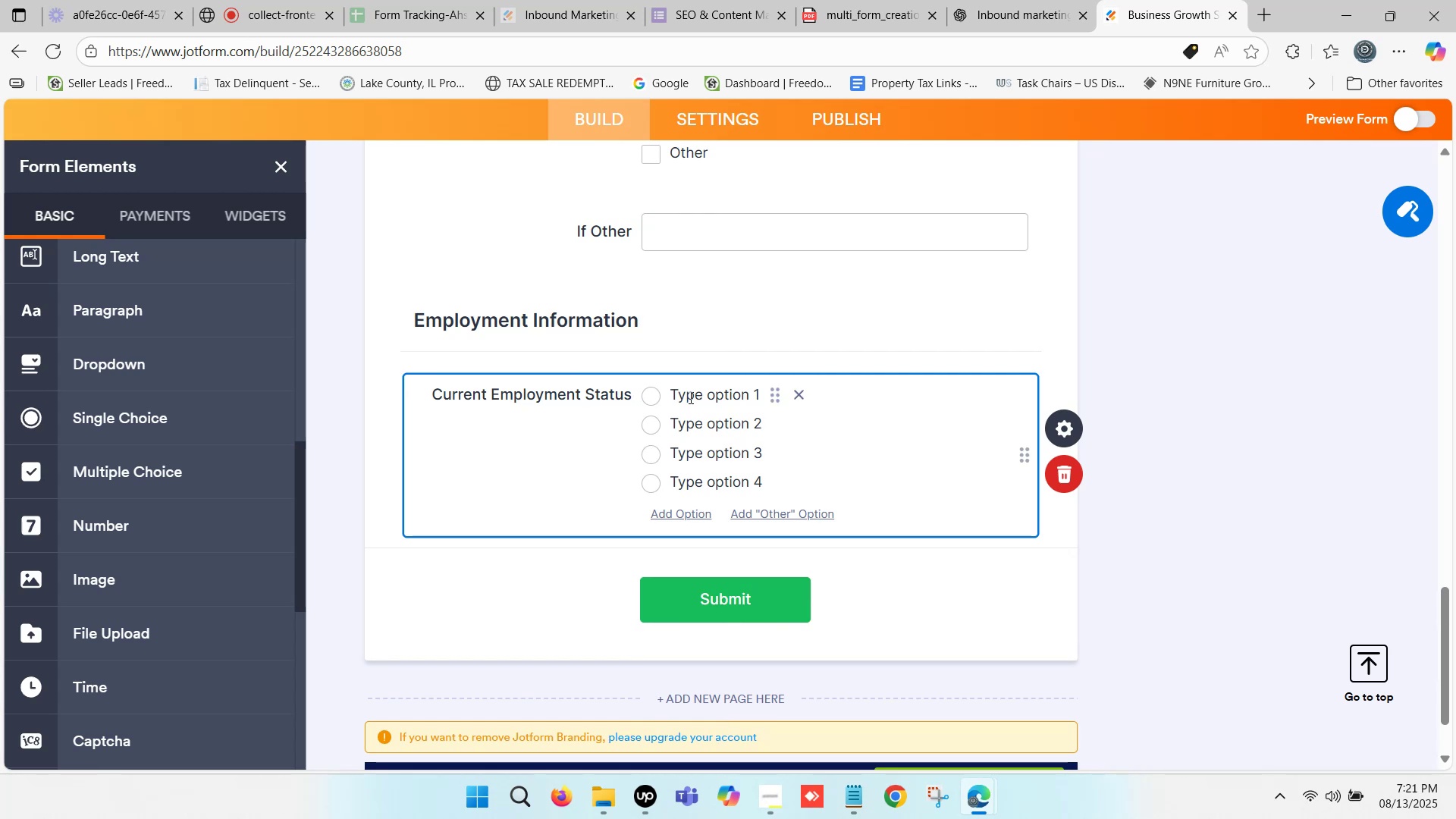 
left_click([698, 392])
 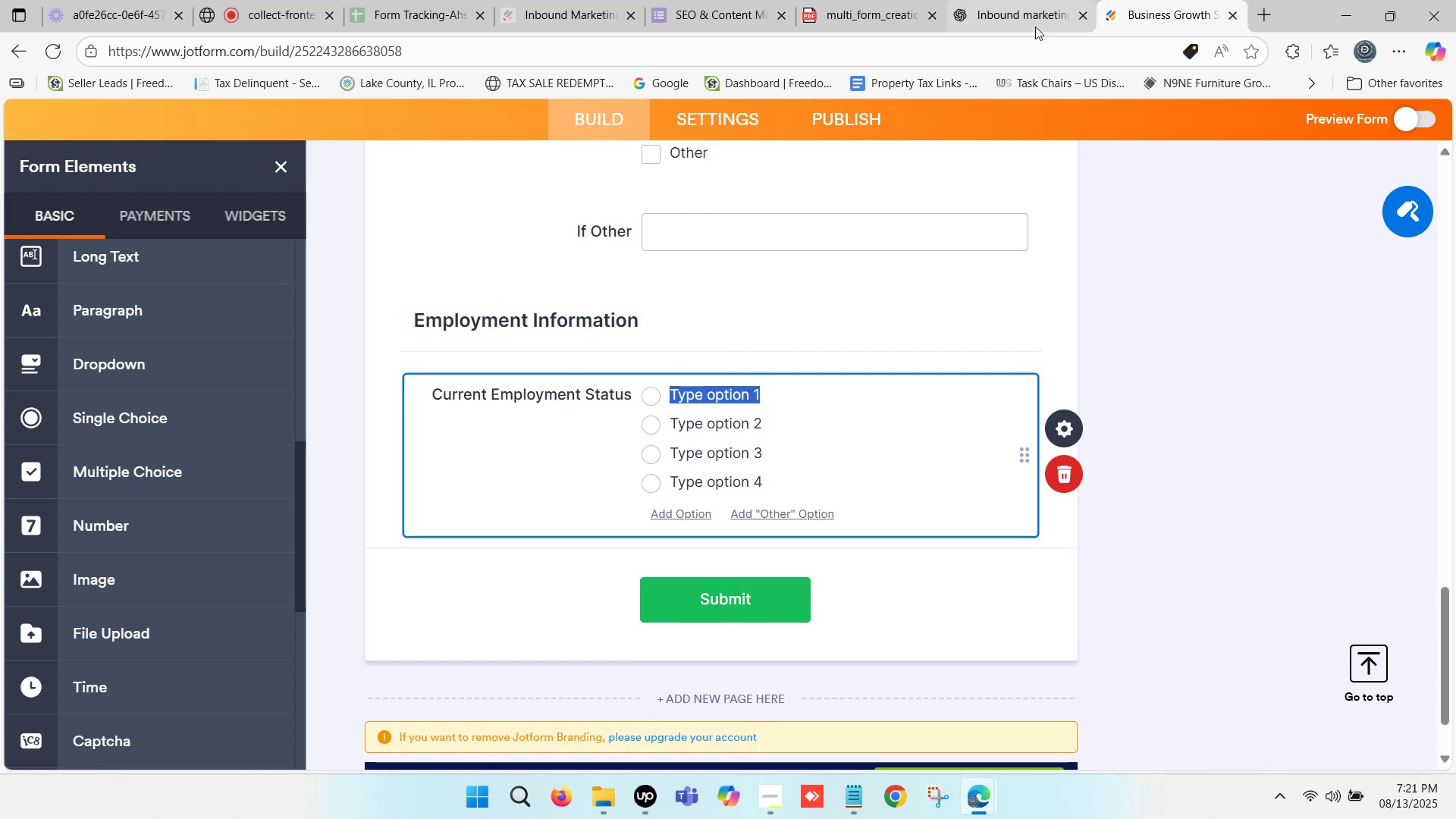 
left_click([1034, 14])
 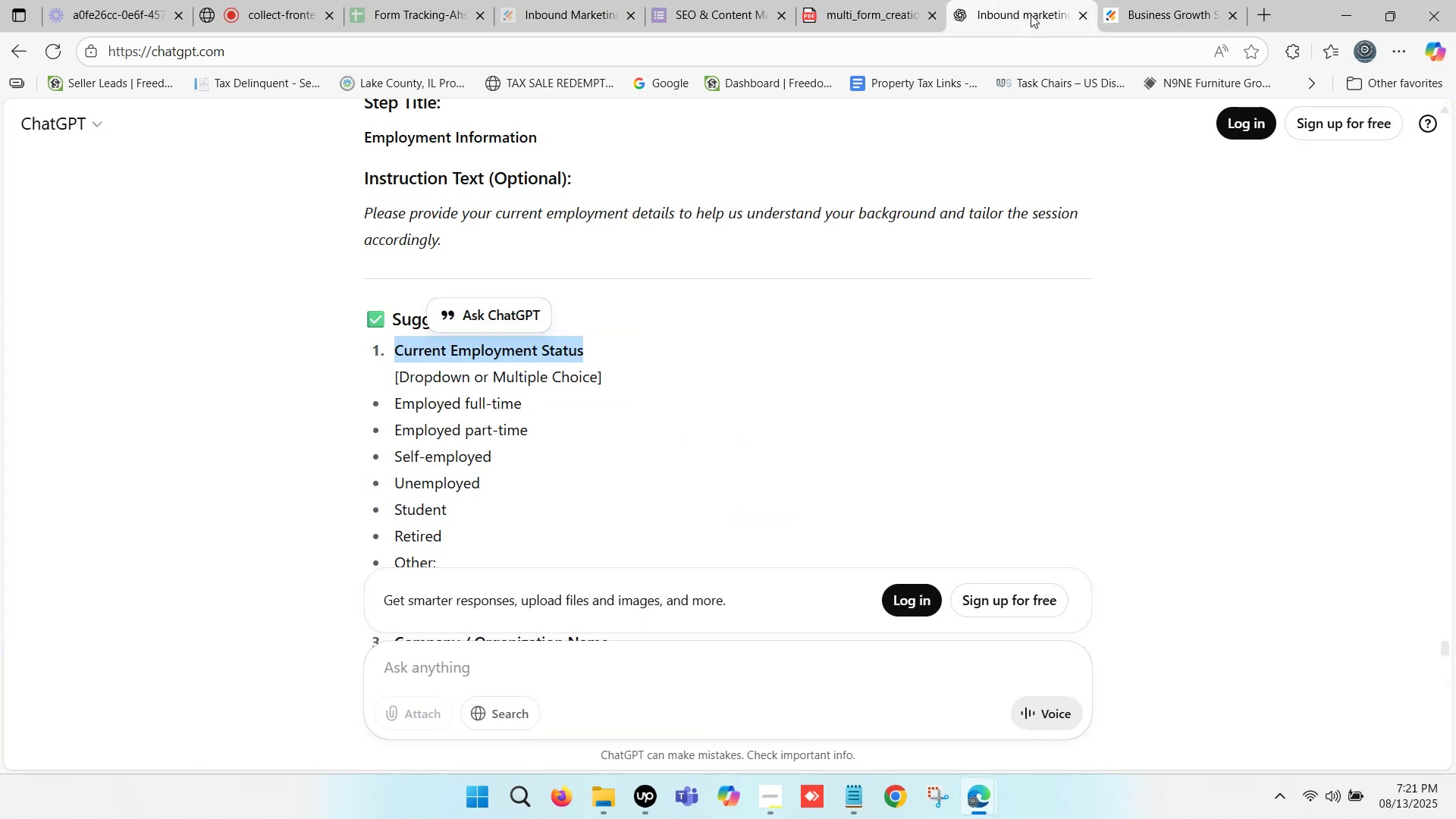 
scroll: coordinate [642, 246], scroll_direction: down, amount: 1.0
 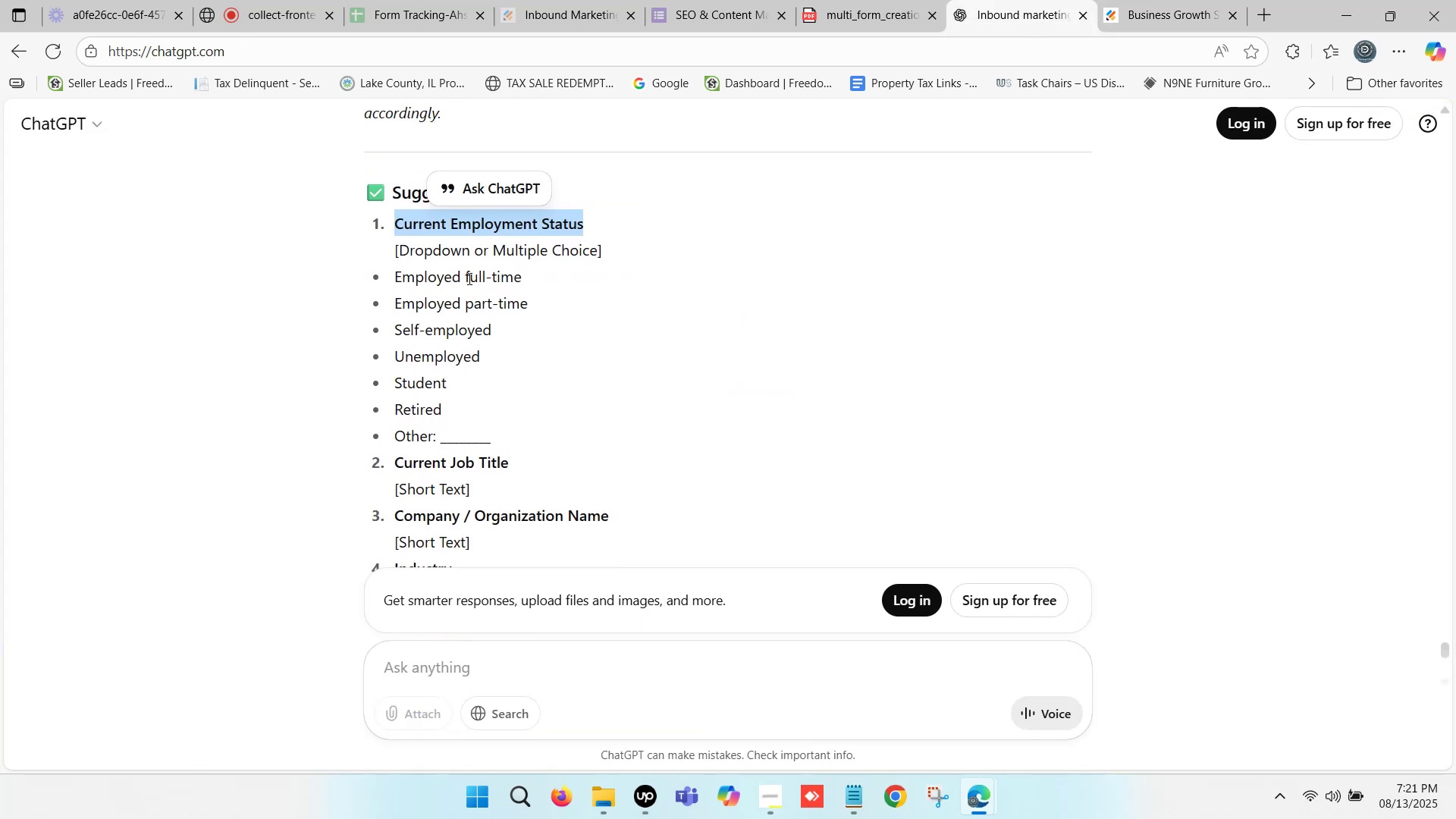 
left_click_drag(start_coordinate=[466, 278], to_coordinate=[518, 271])
 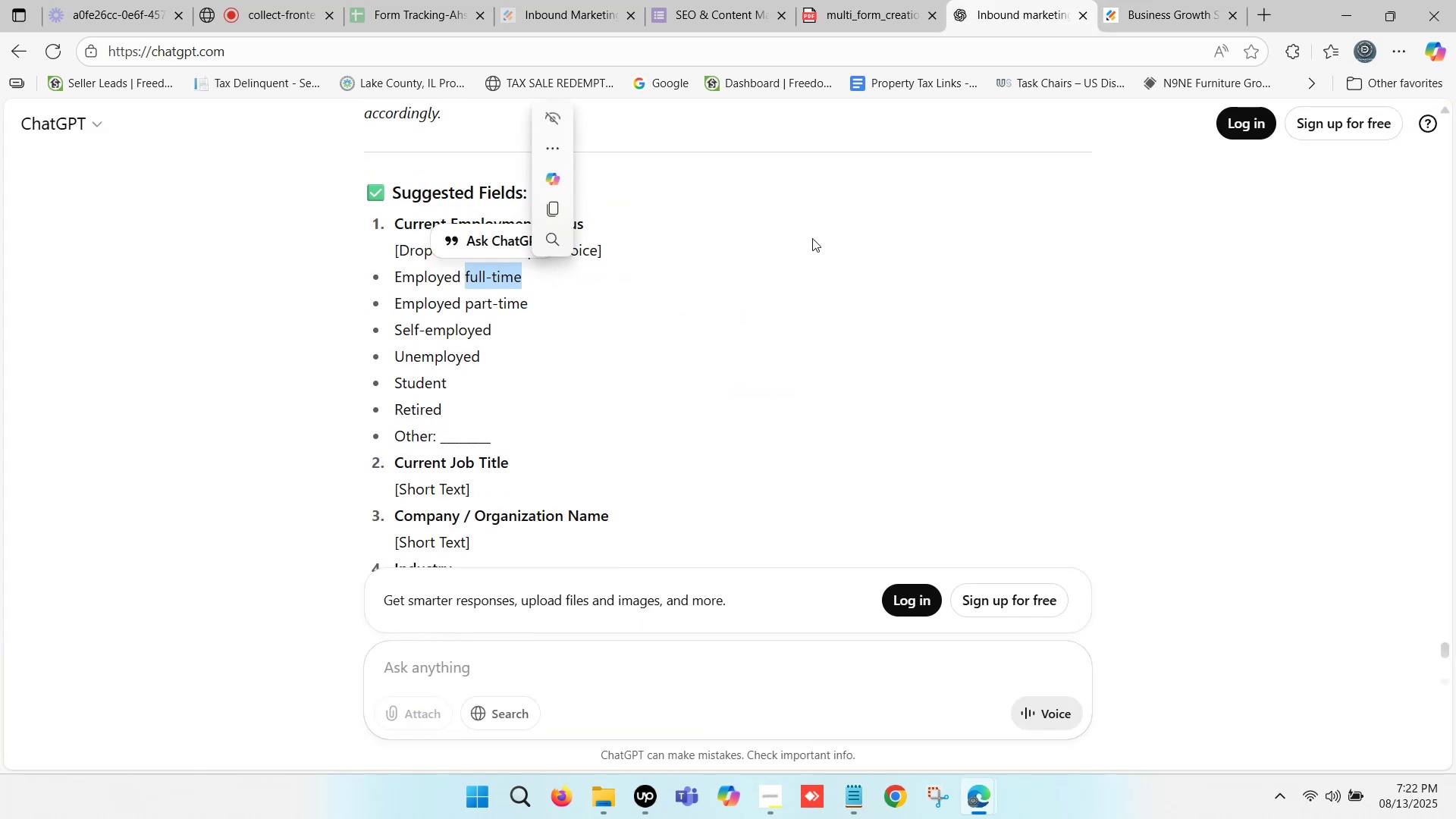 
key(Control+C)
 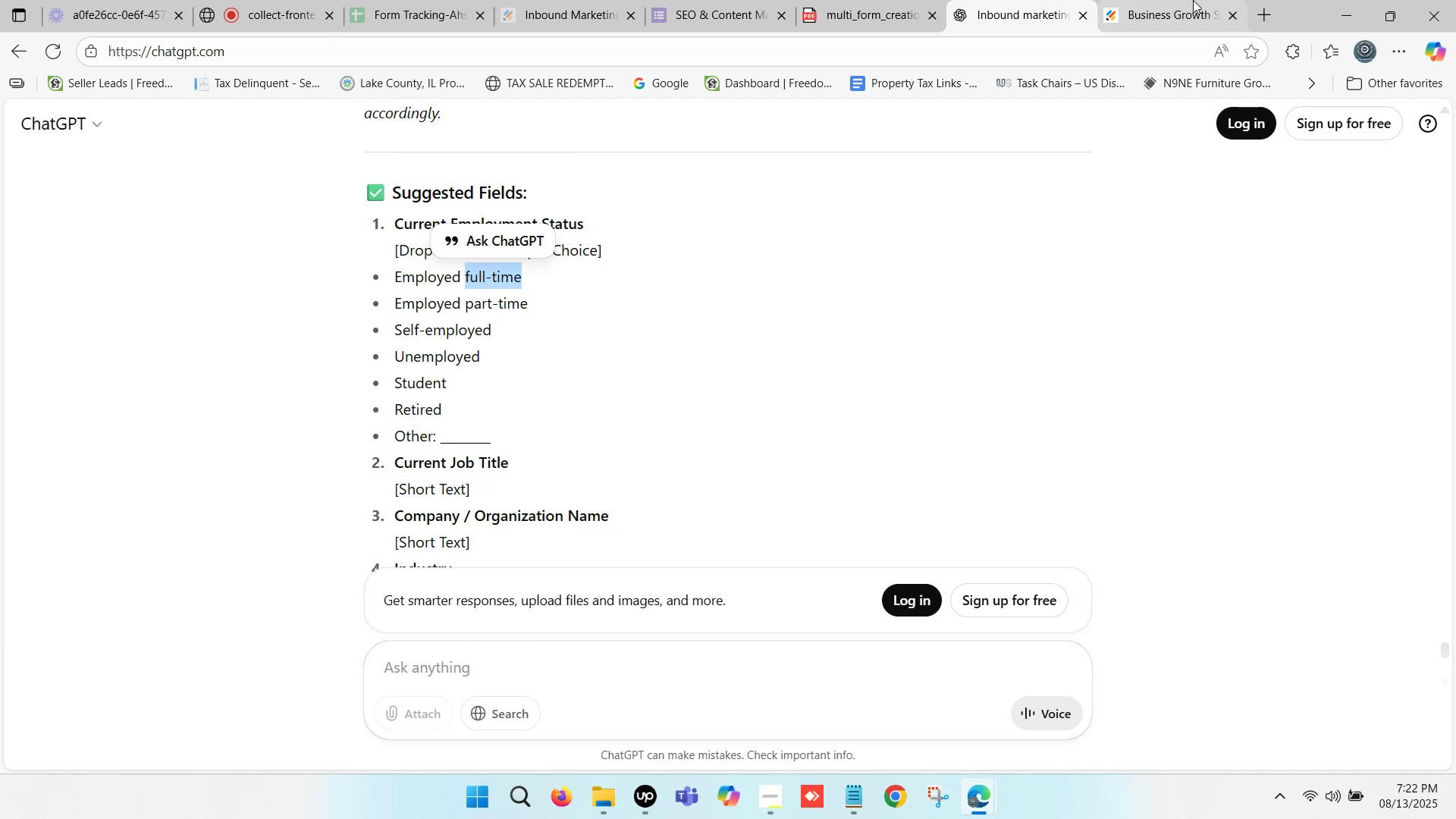 
left_click([1224, 0])
 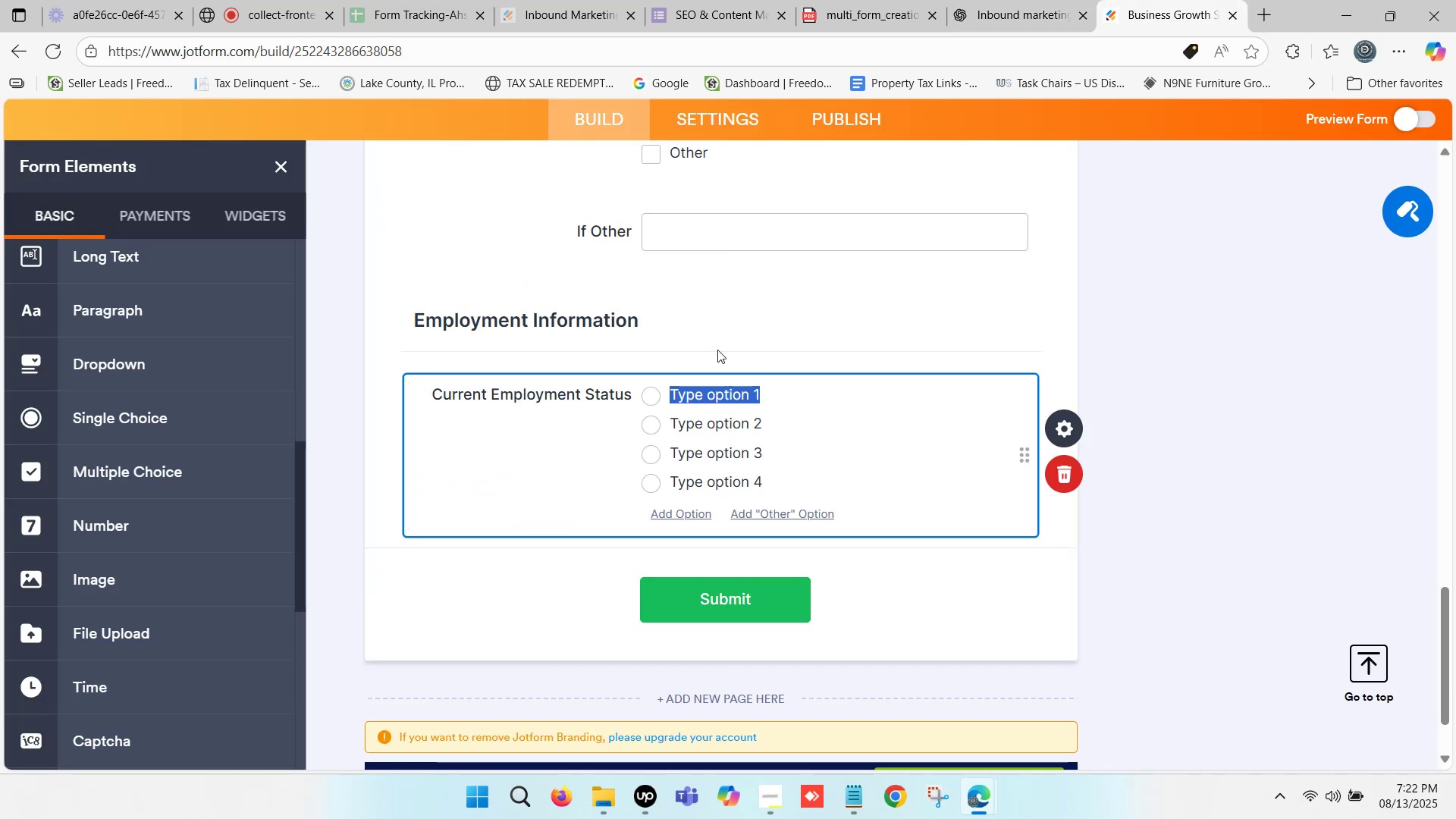 
key(Control+ControlLeft)
 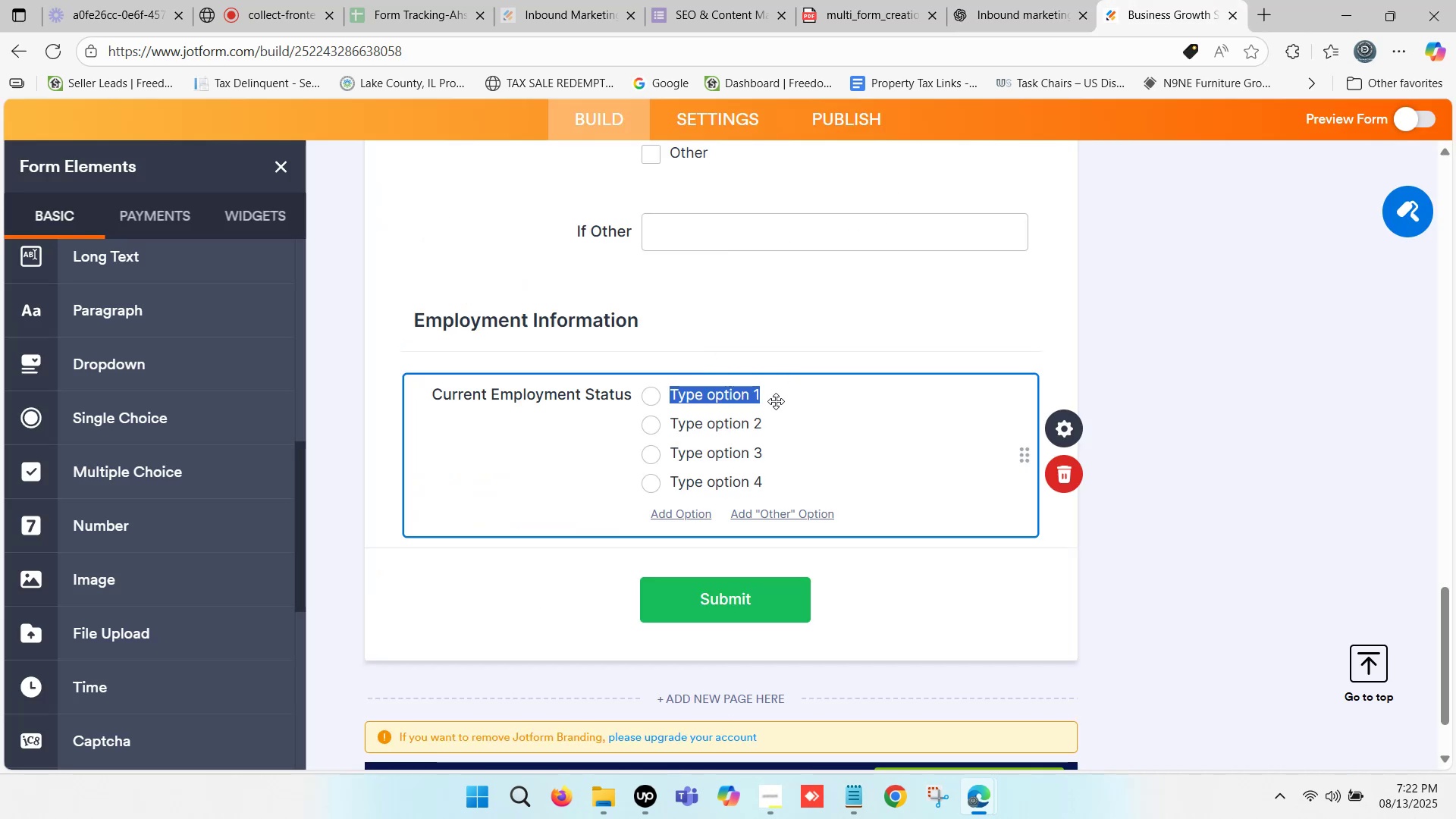 
key(Control+V)
 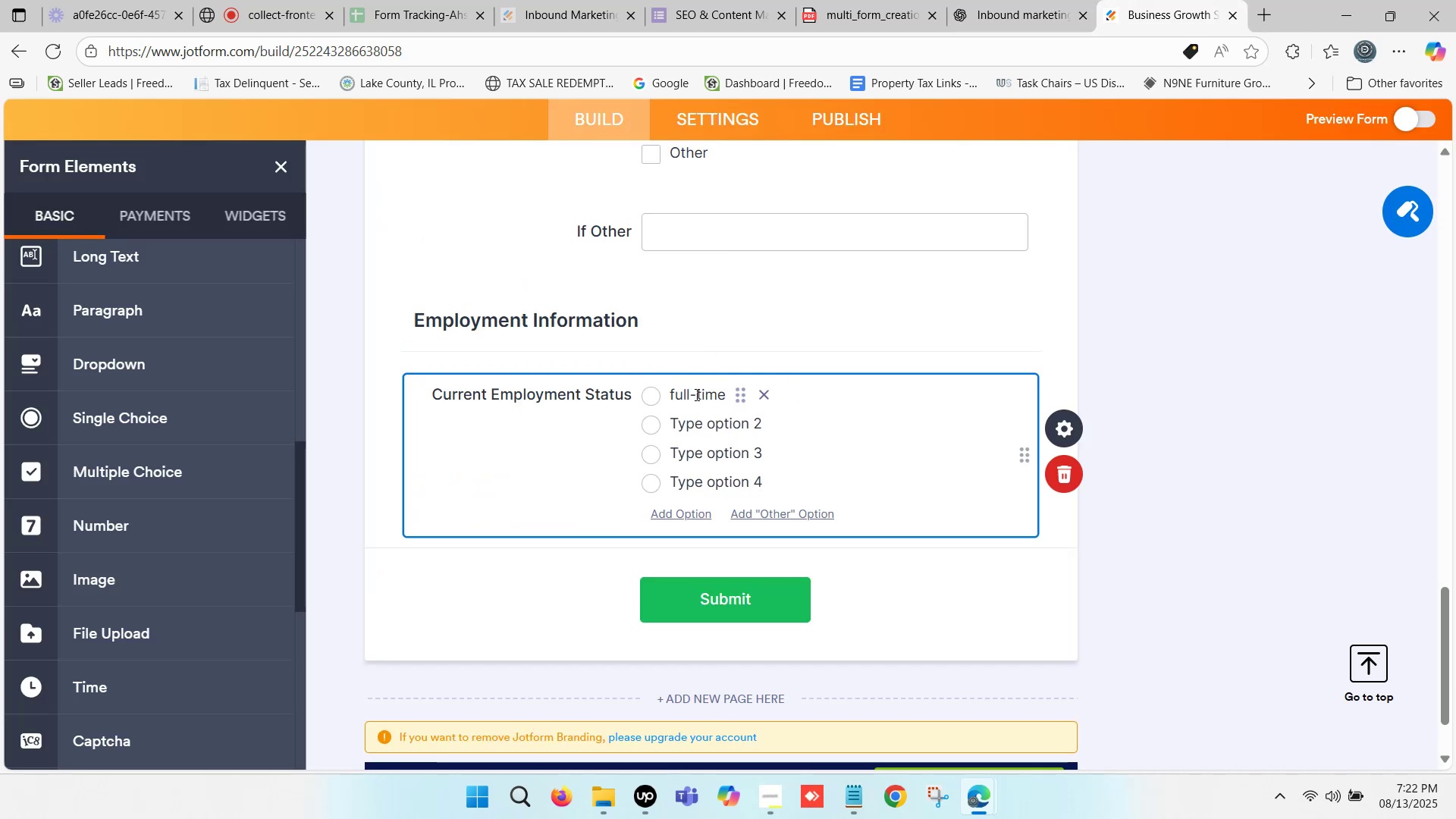 
left_click([695, 394])
 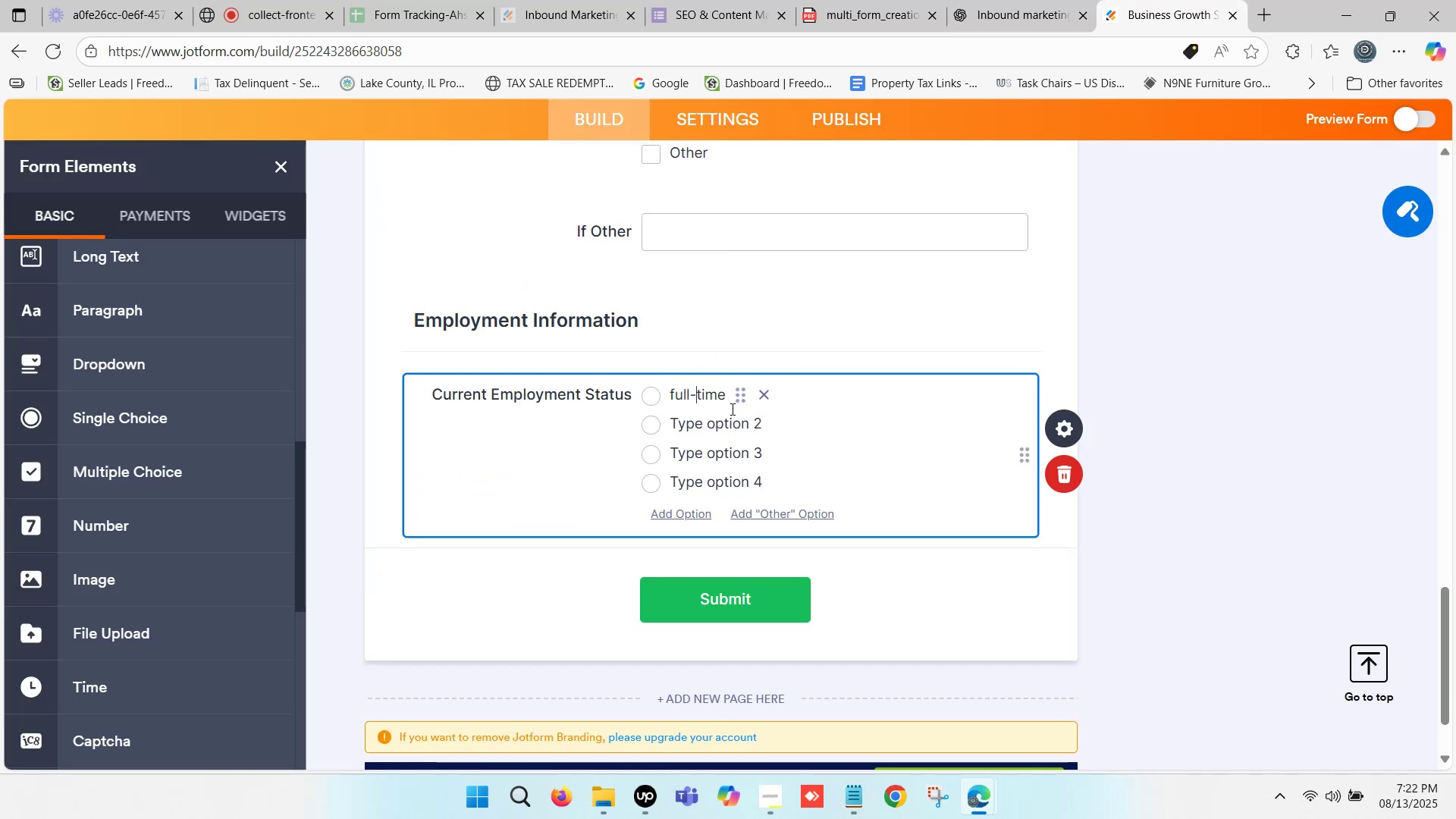 
key(Backspace)
 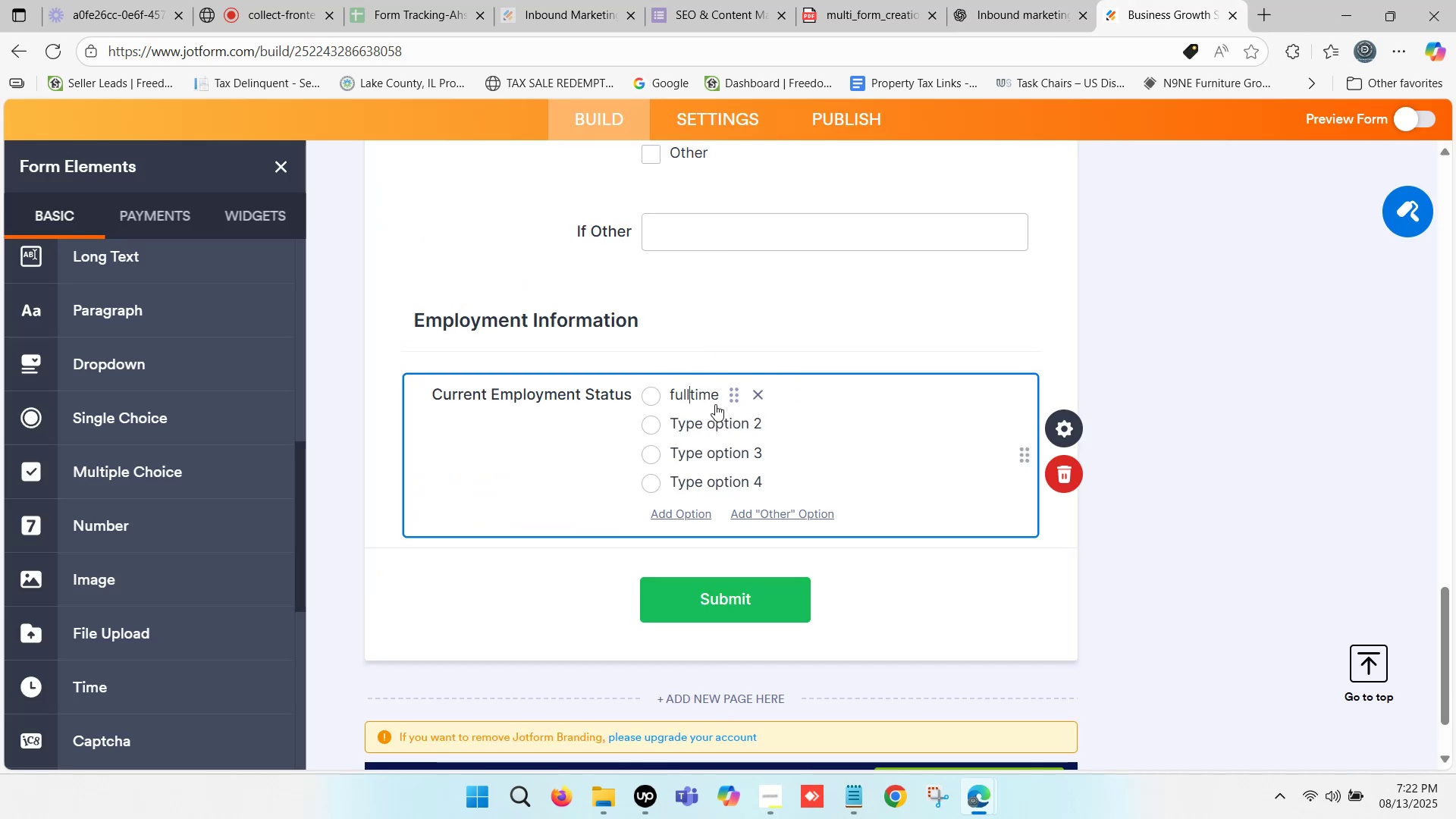 
key(Space)
 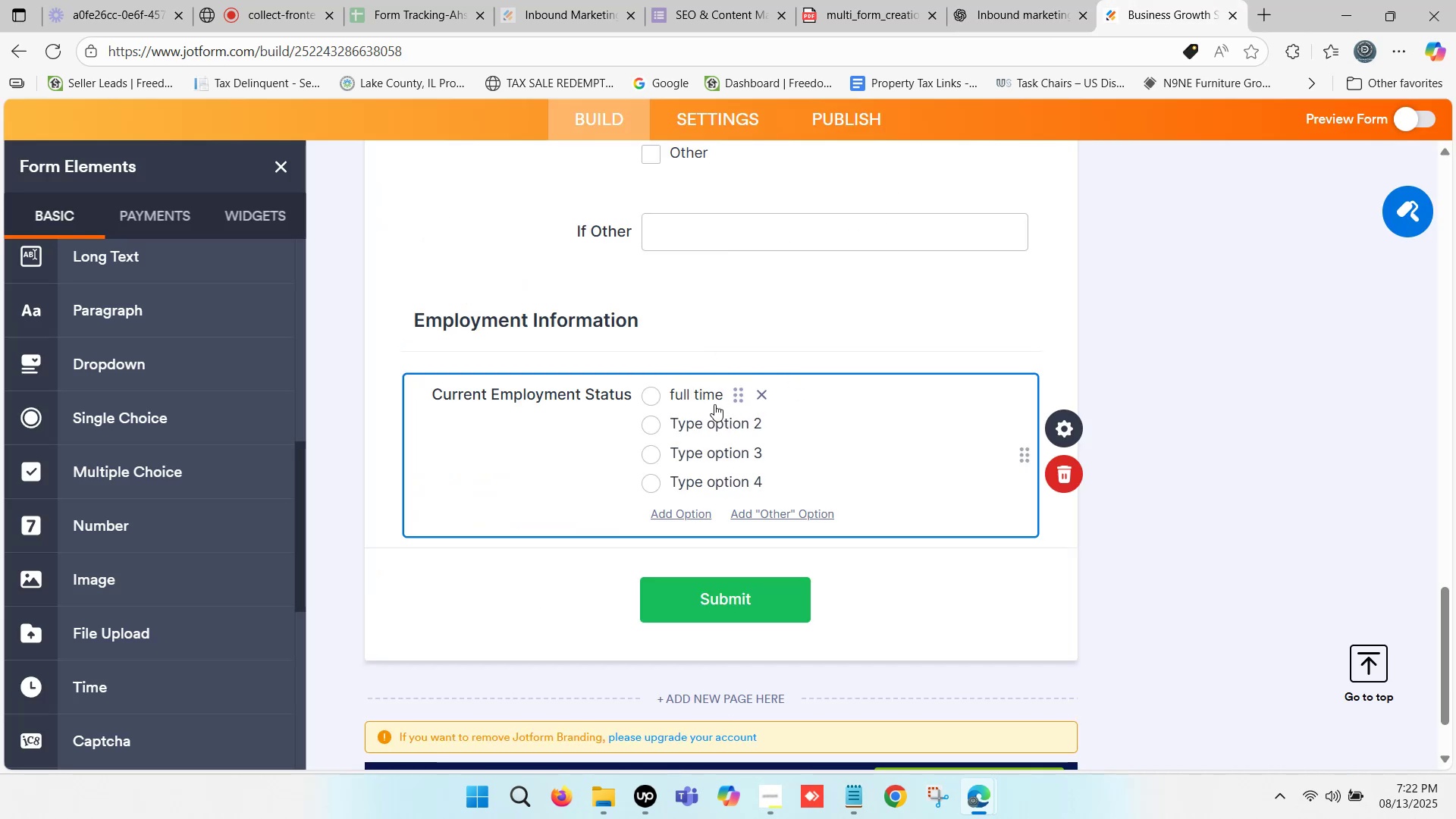 
key(Delete)
 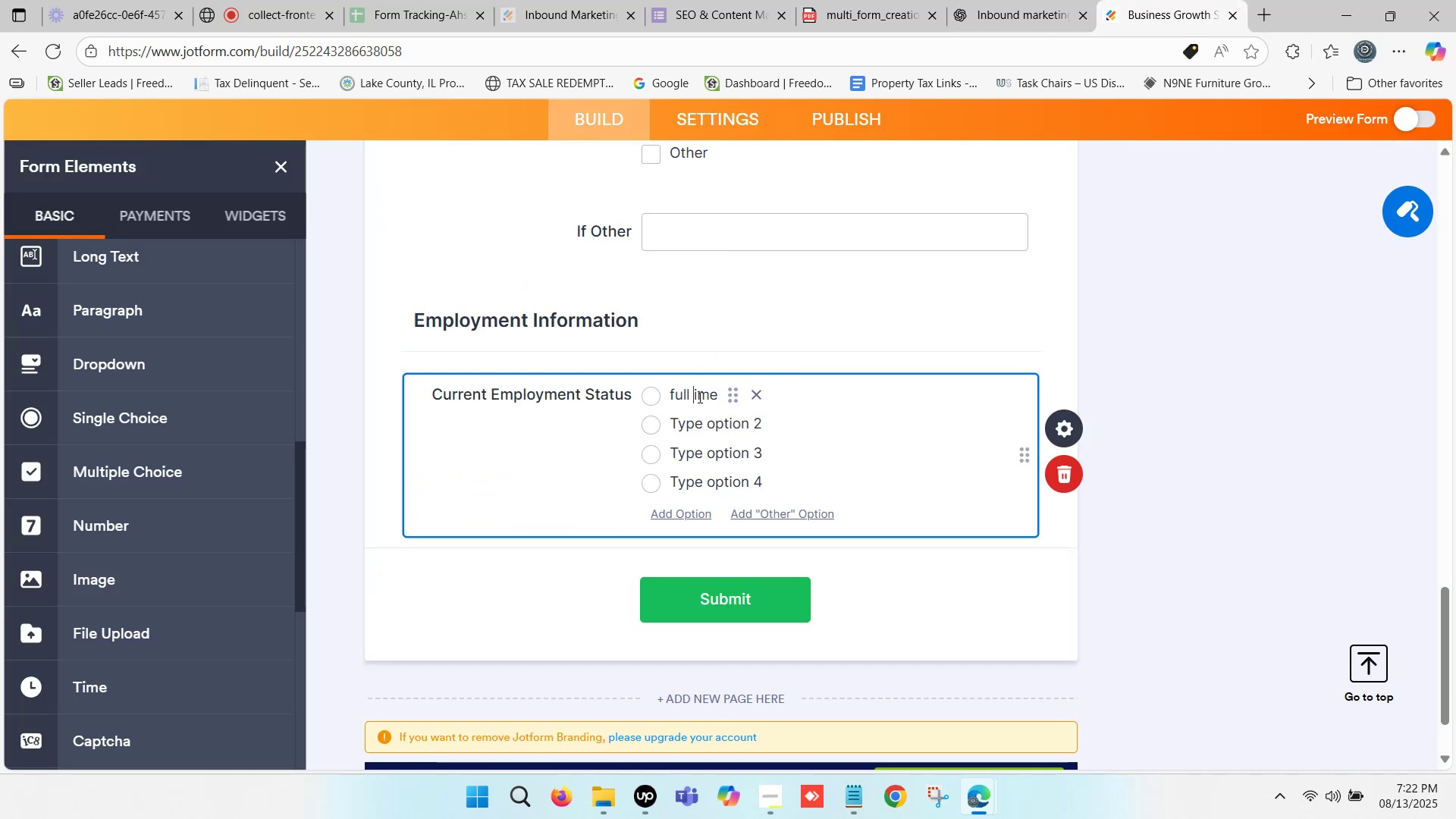 
key(Shift+T)
 